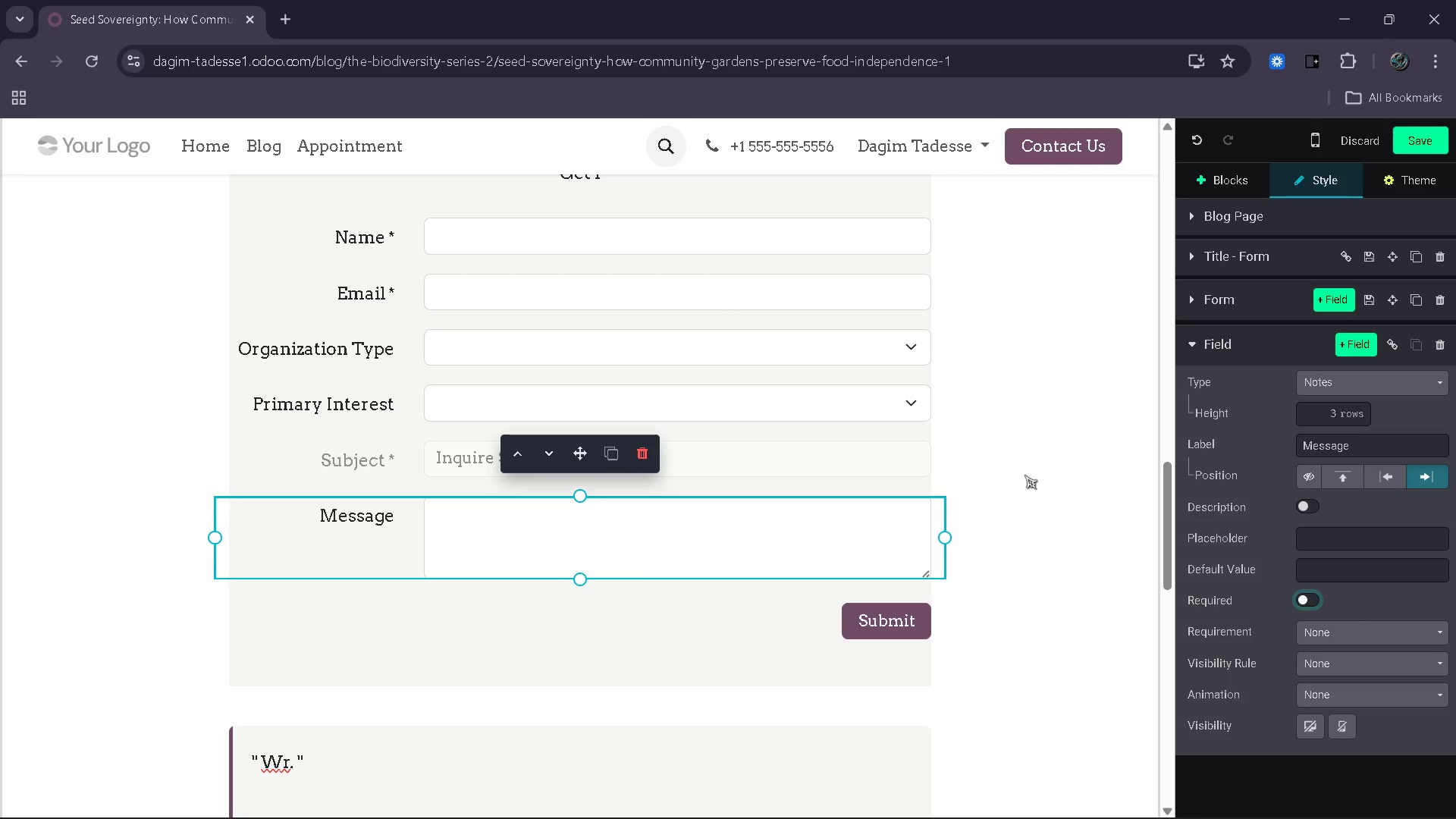 
wait(15.66)
 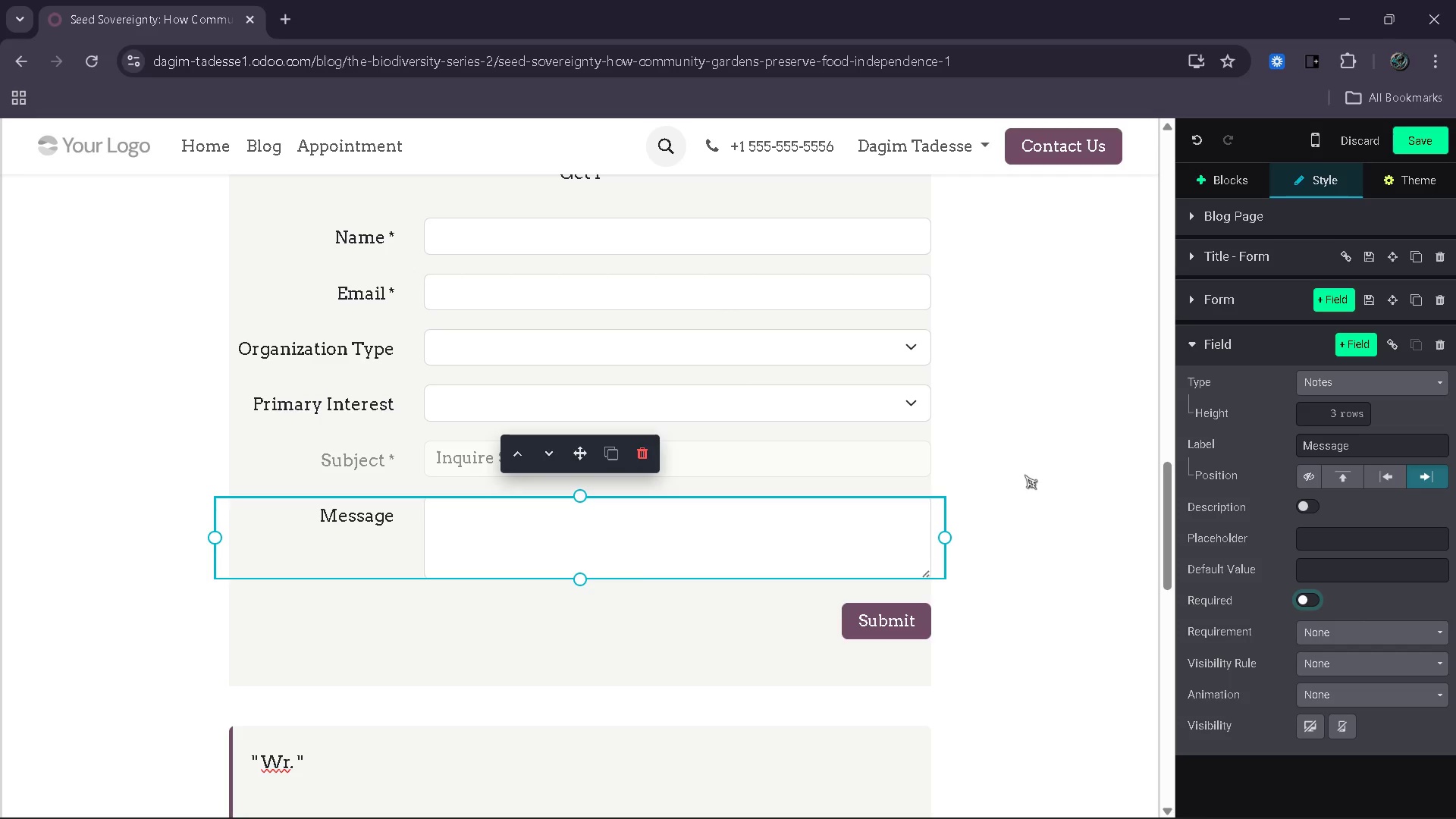 
left_click([1345, 290])
 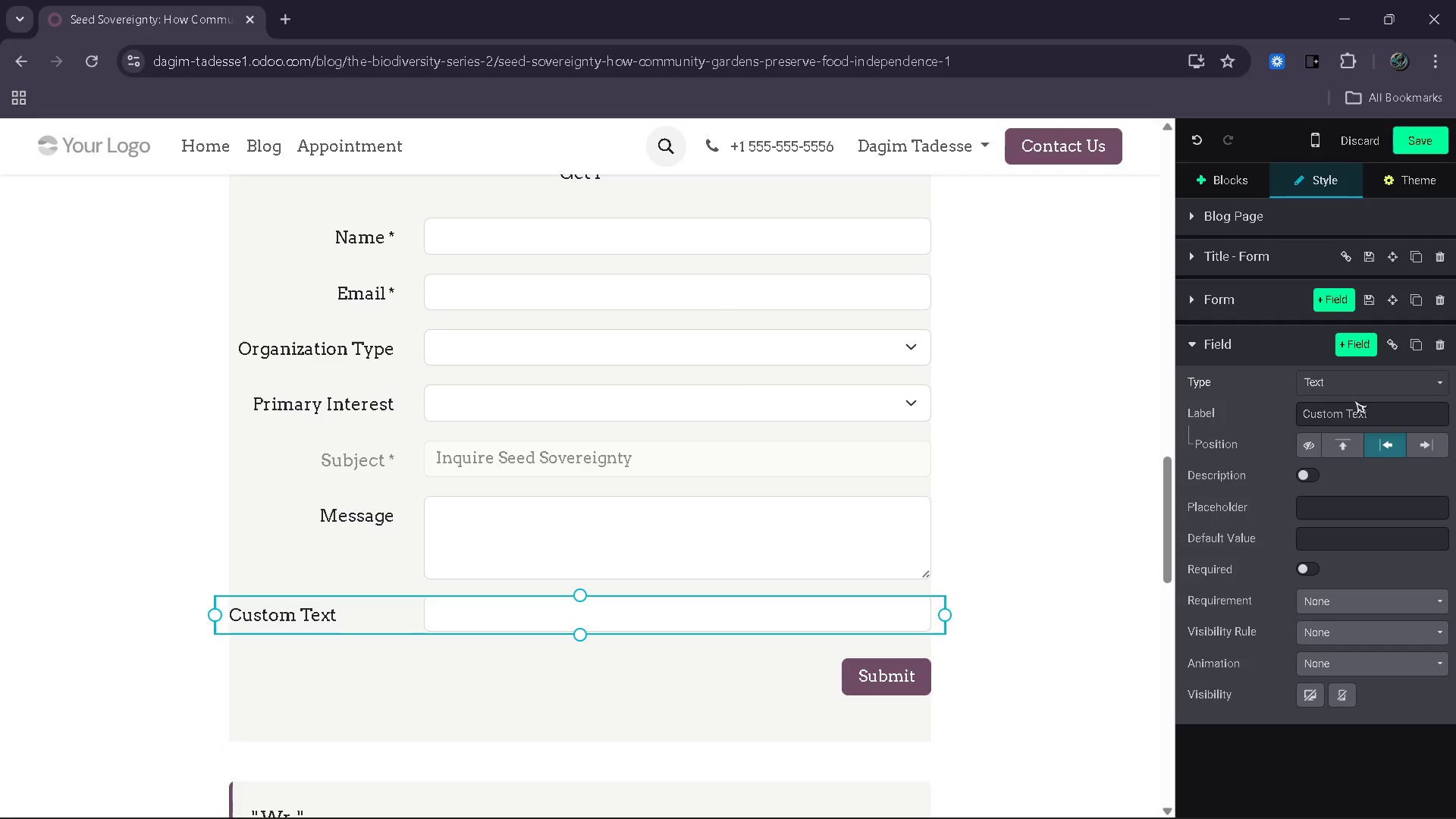 
left_click([1383, 394])
 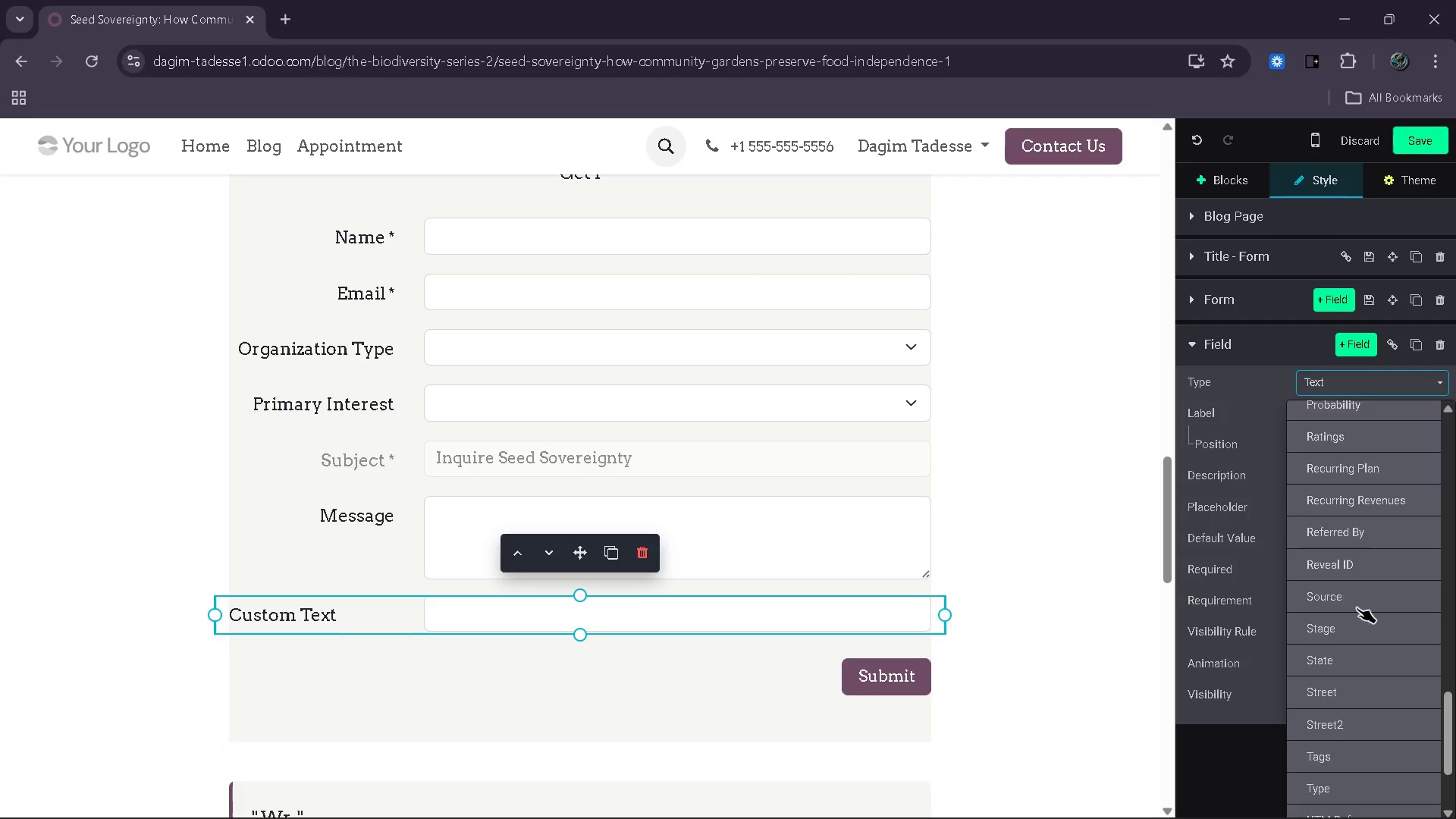 
left_click([1367, 616])
 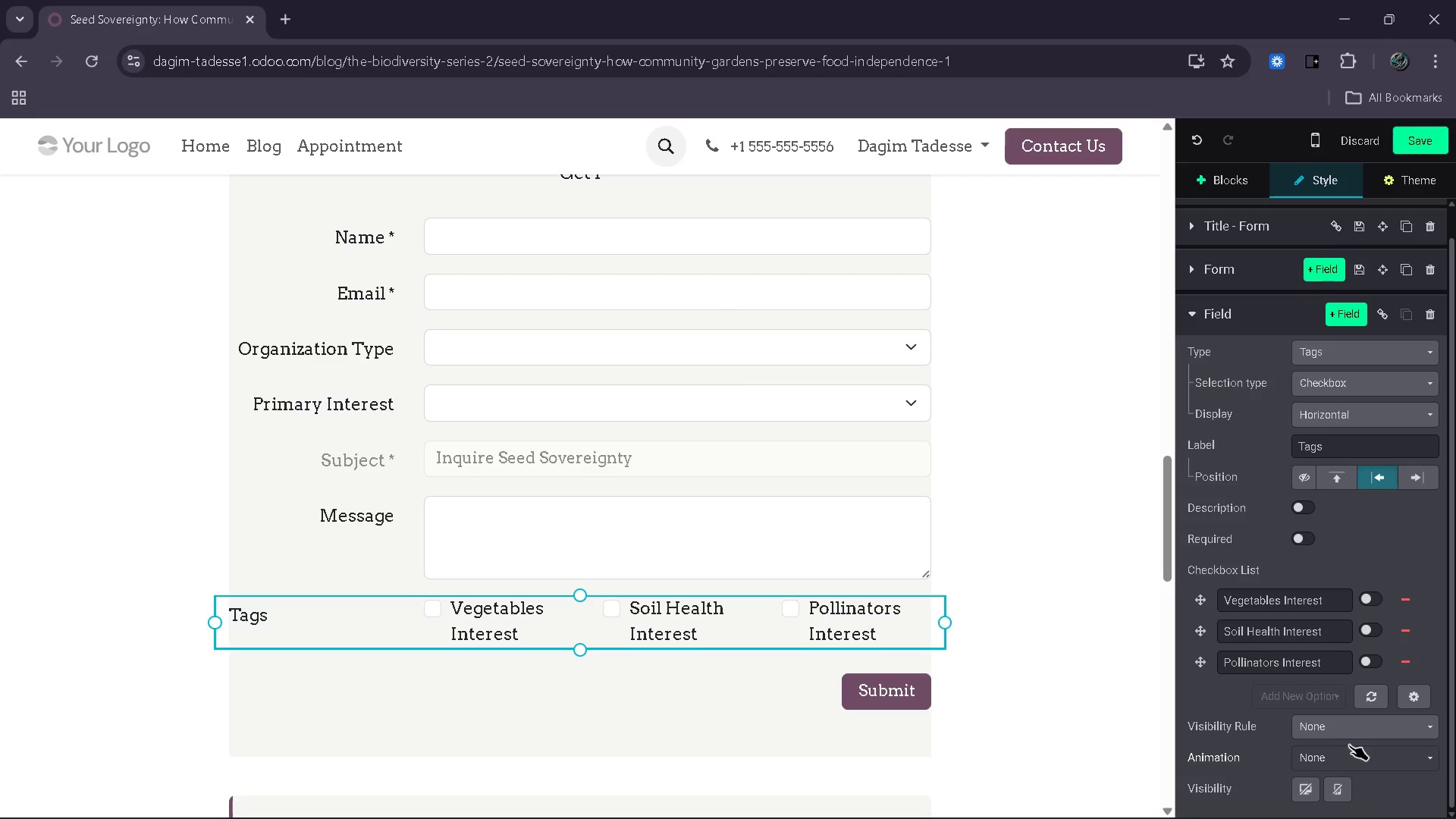 
wait(5.31)
 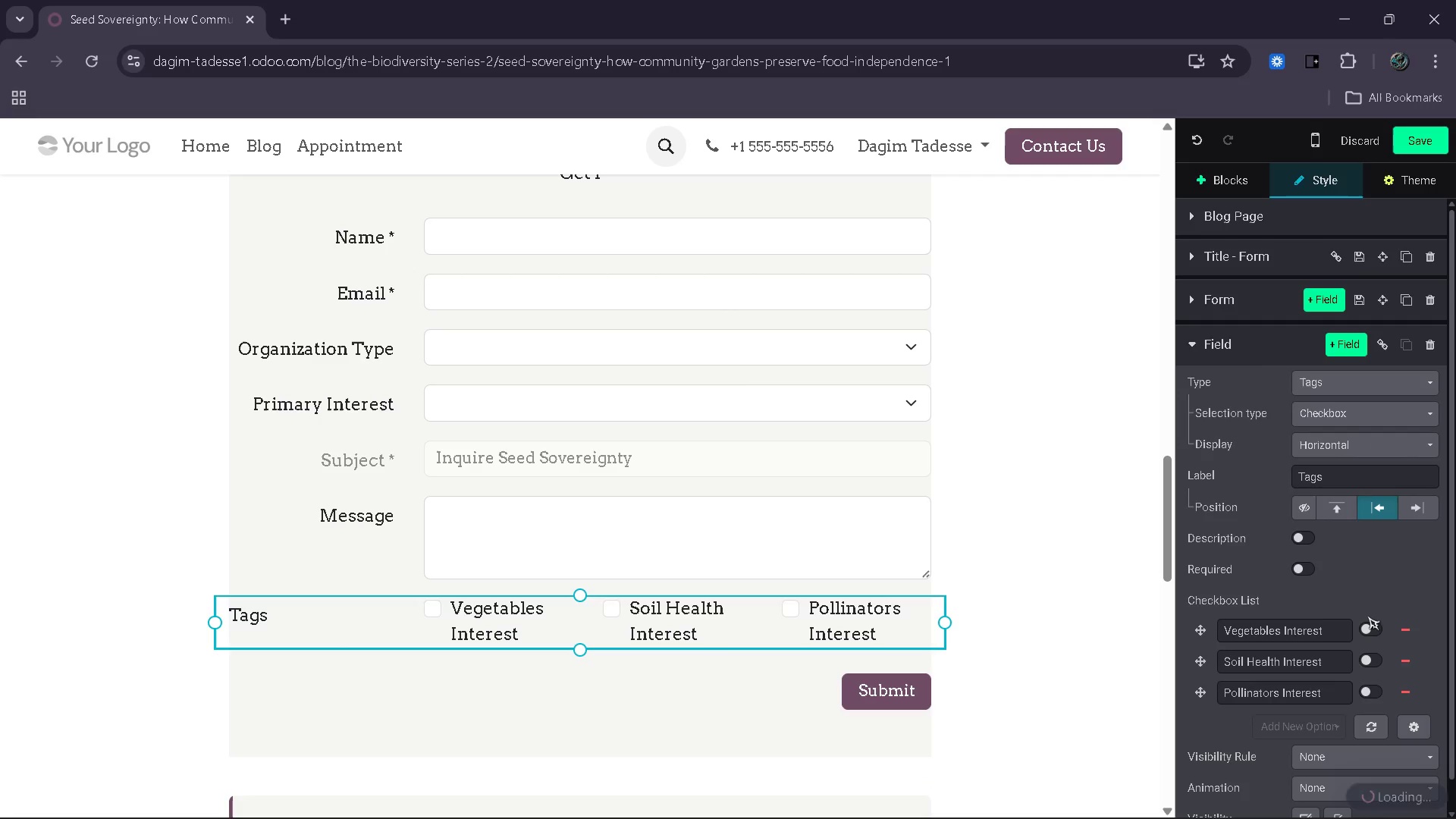 
double_click([1395, 739])
 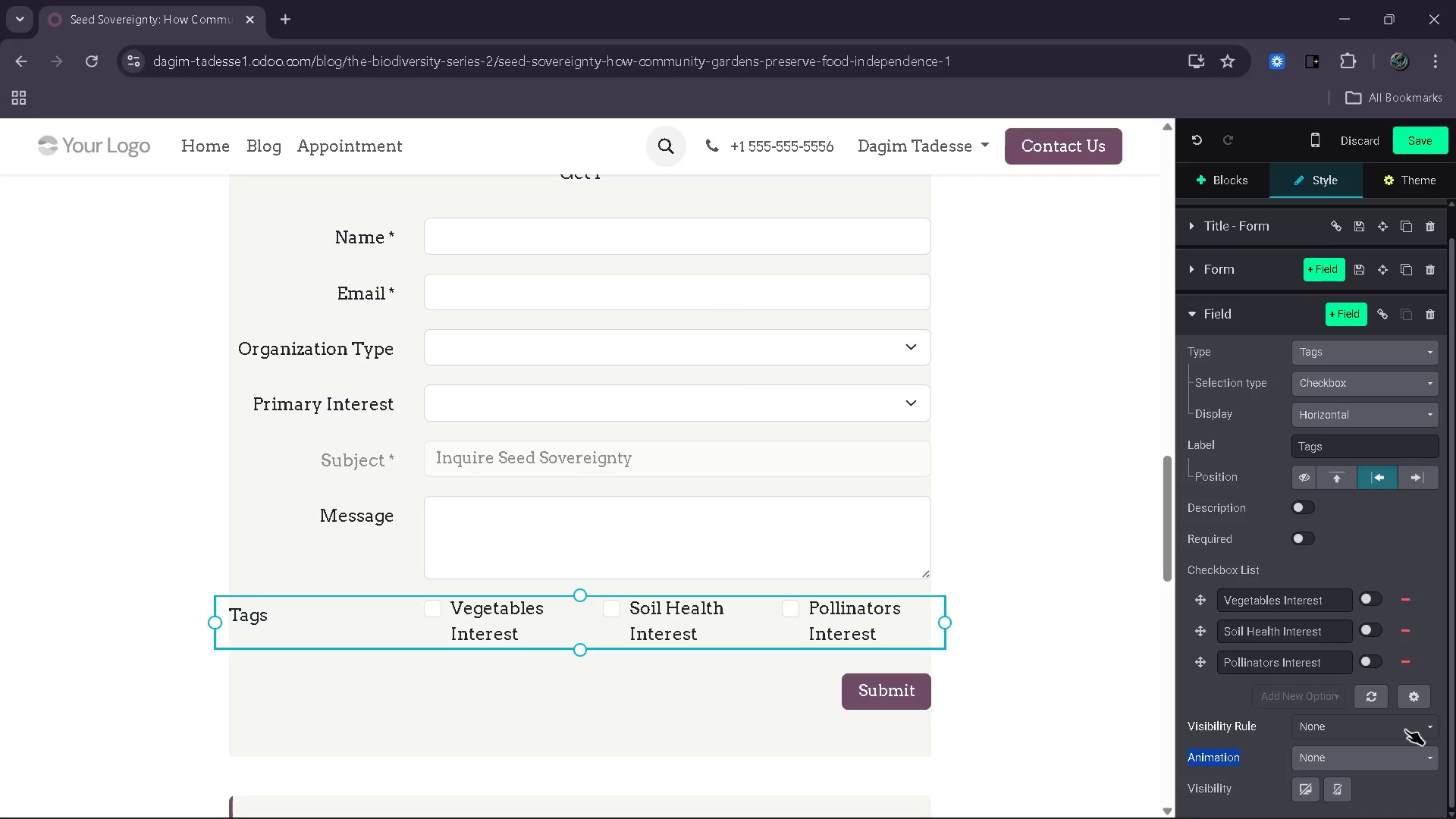 
left_click([1405, 730])
 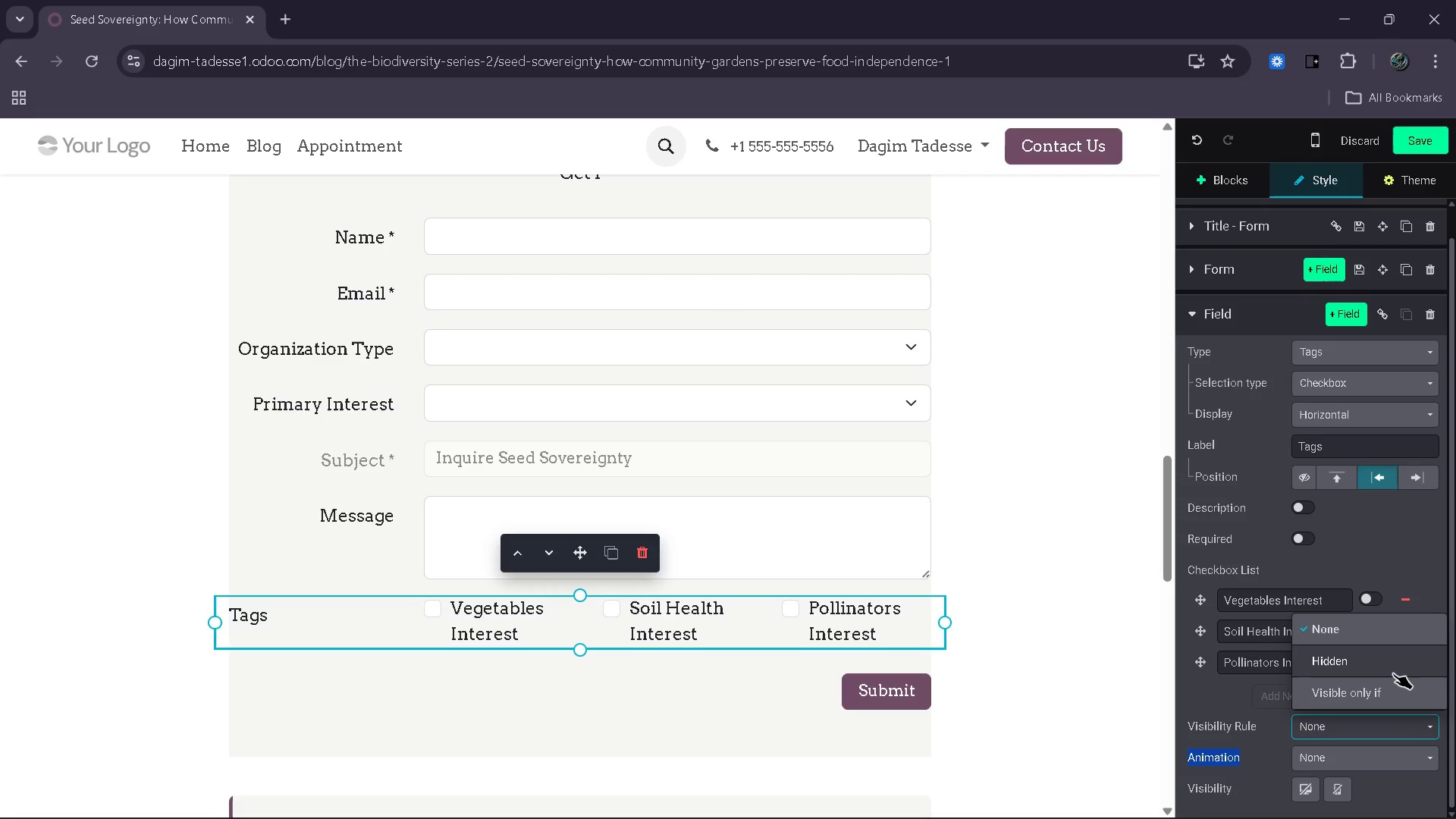 
left_click([1393, 671])
 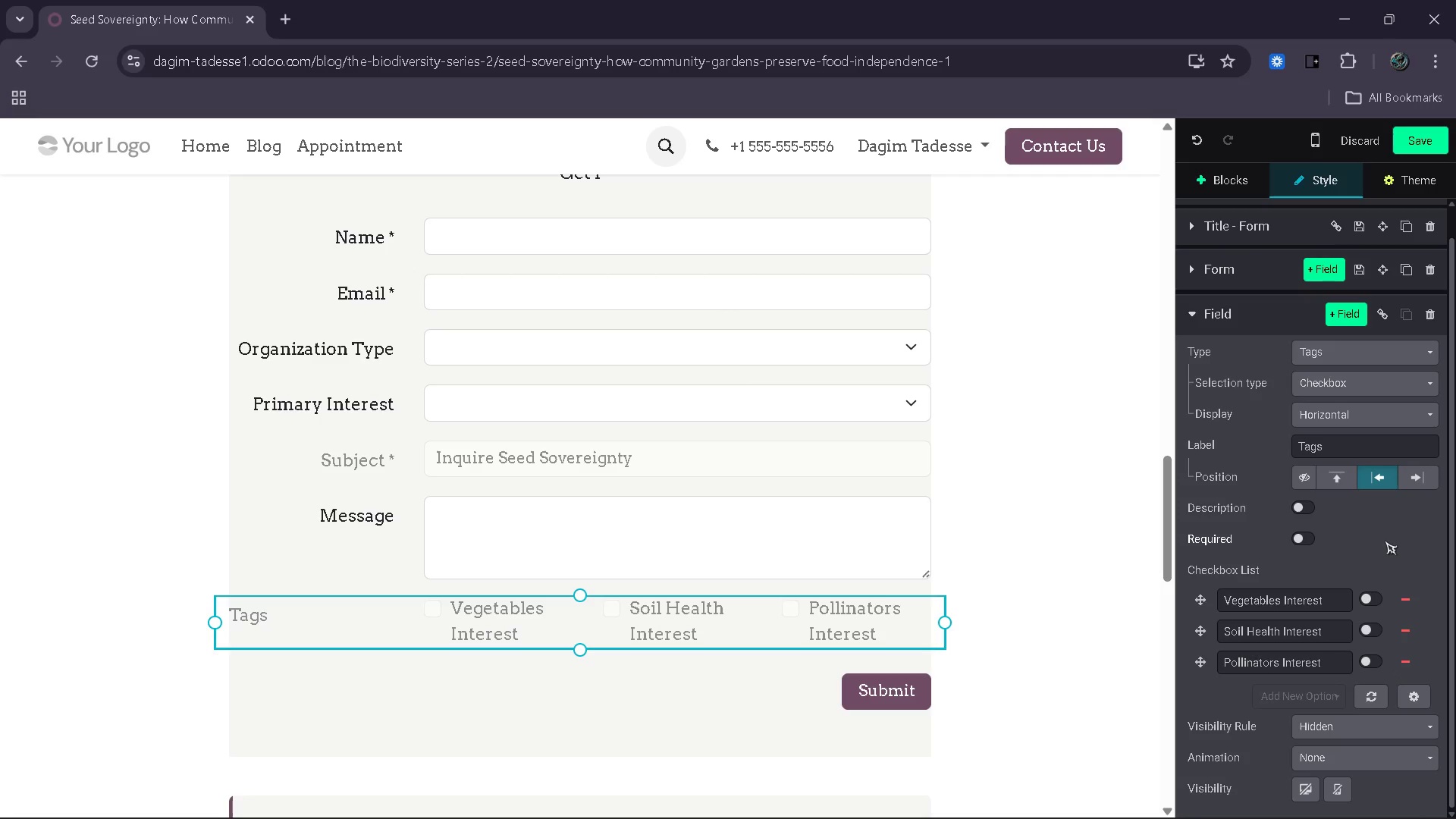 
left_click([1384, 541])
 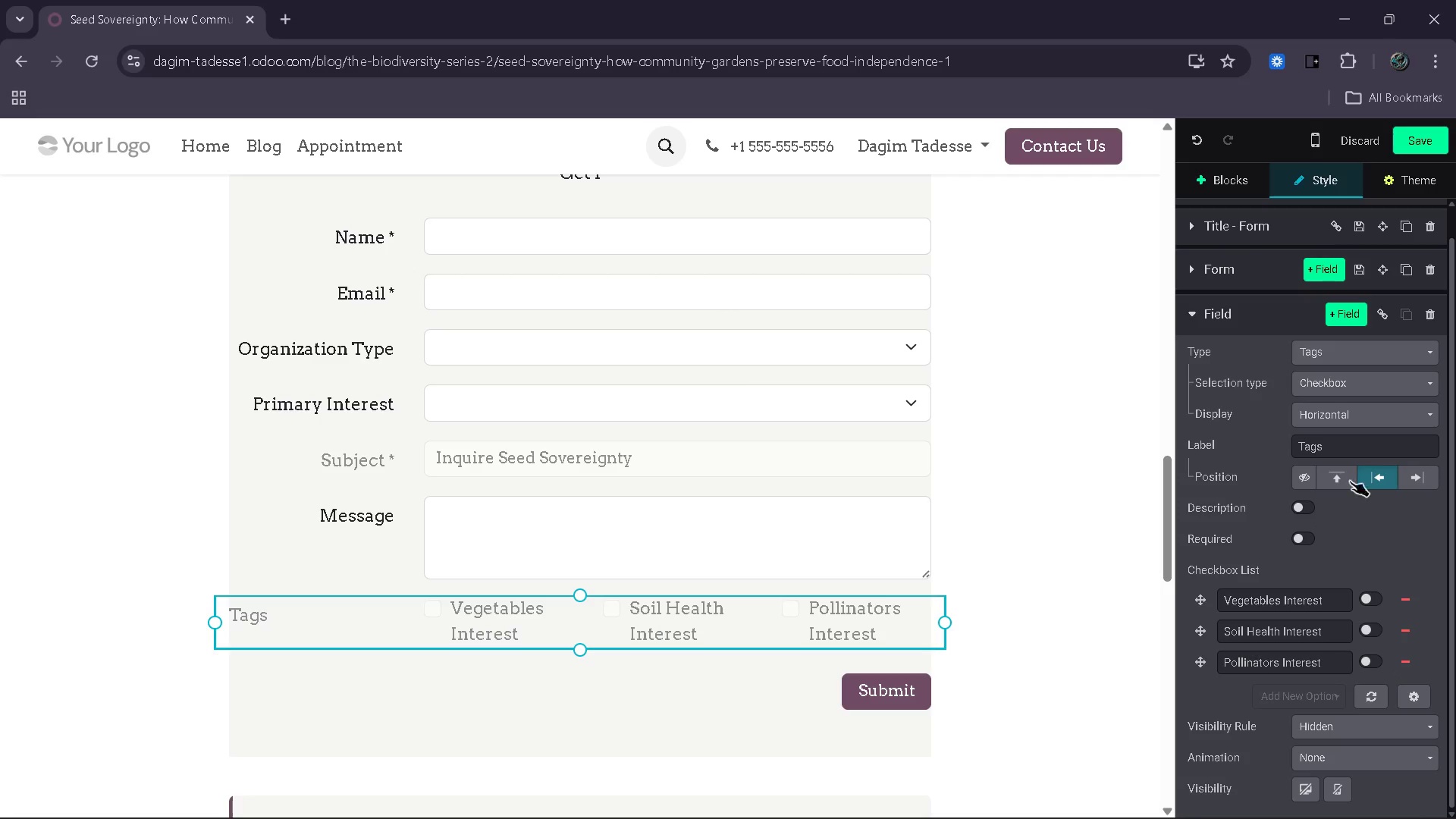 
left_click([1404, 475])
 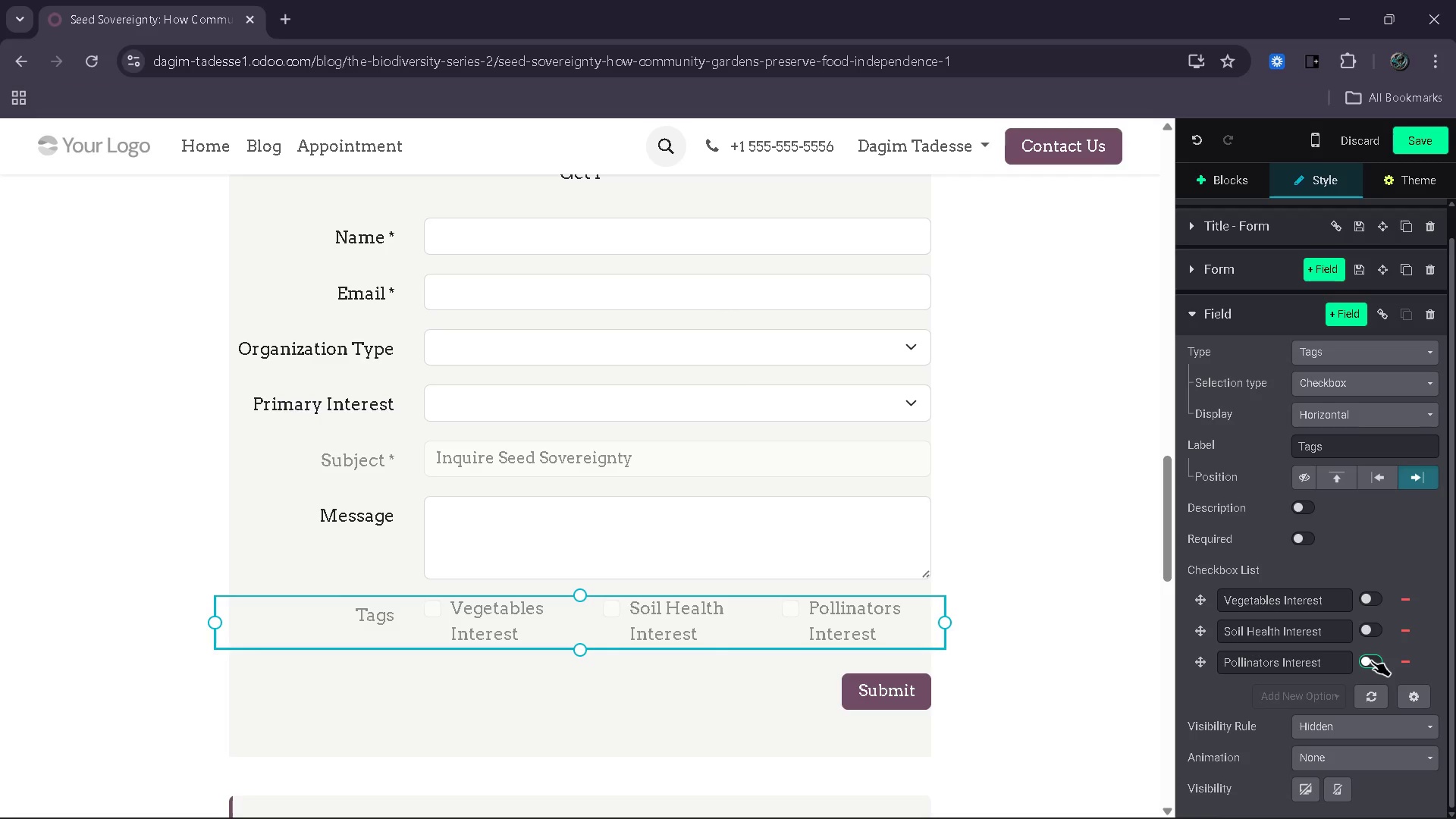 
wait(8.58)
 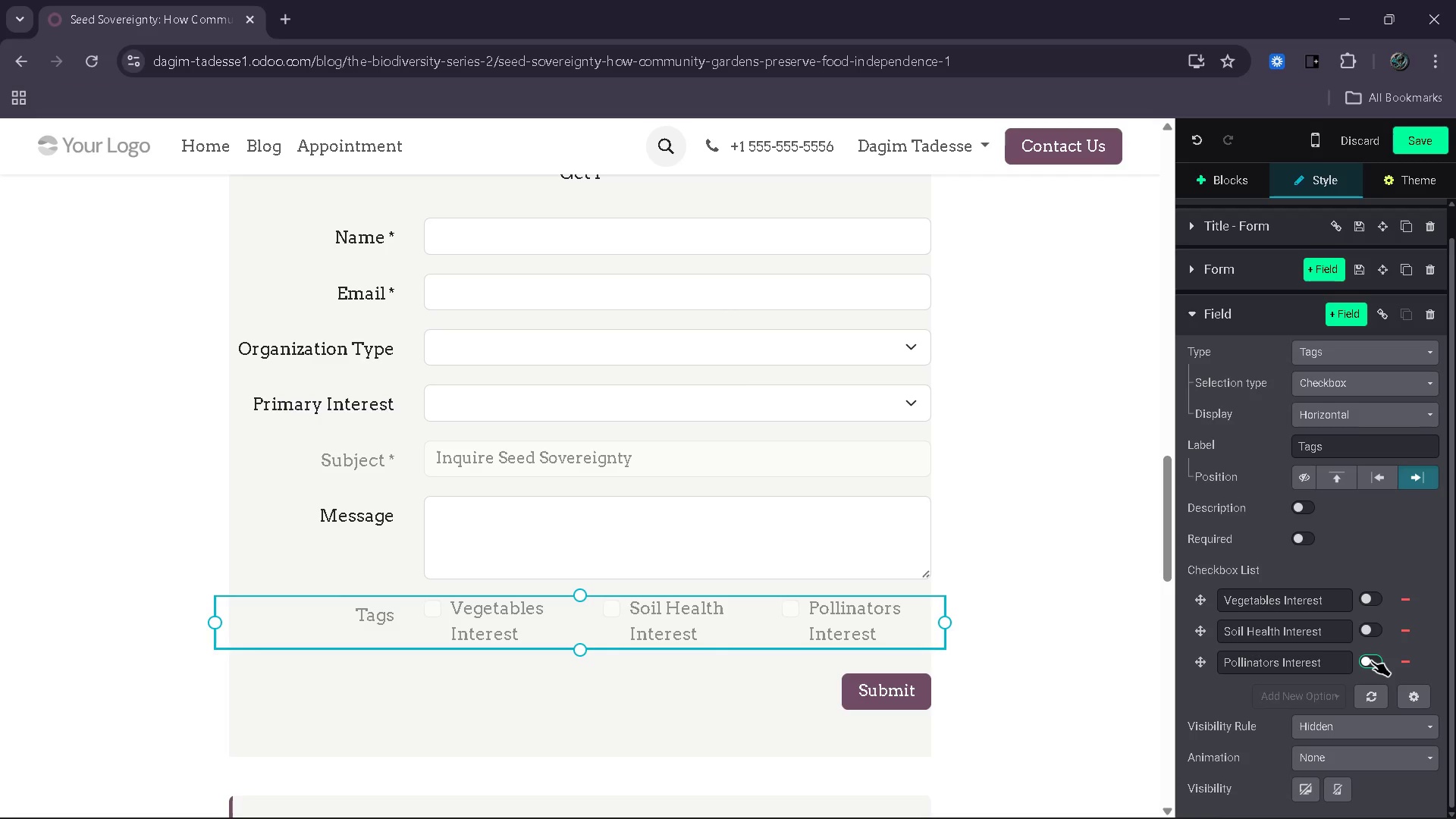 
left_click([1371, 604])
 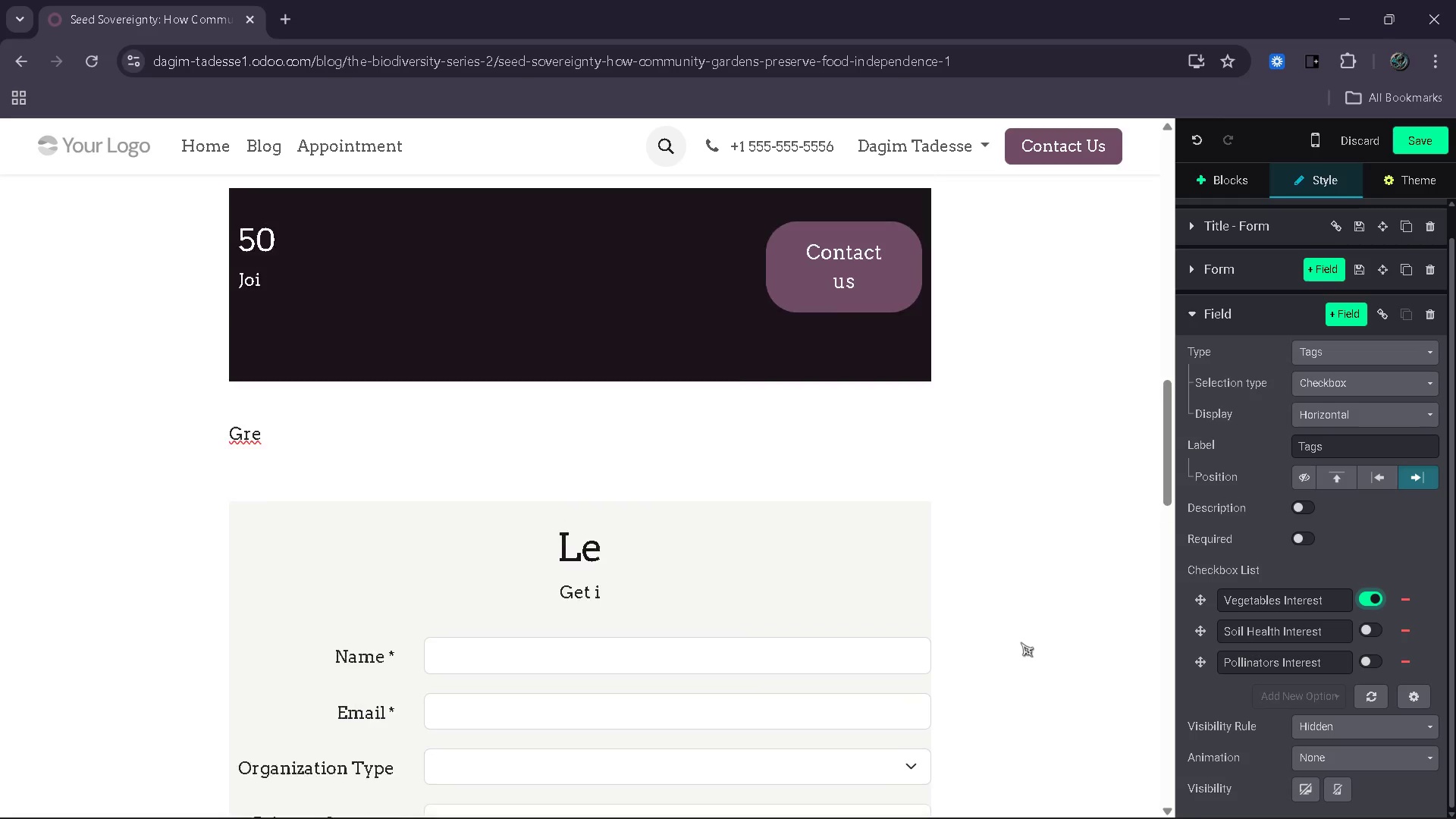 
wait(16.99)
 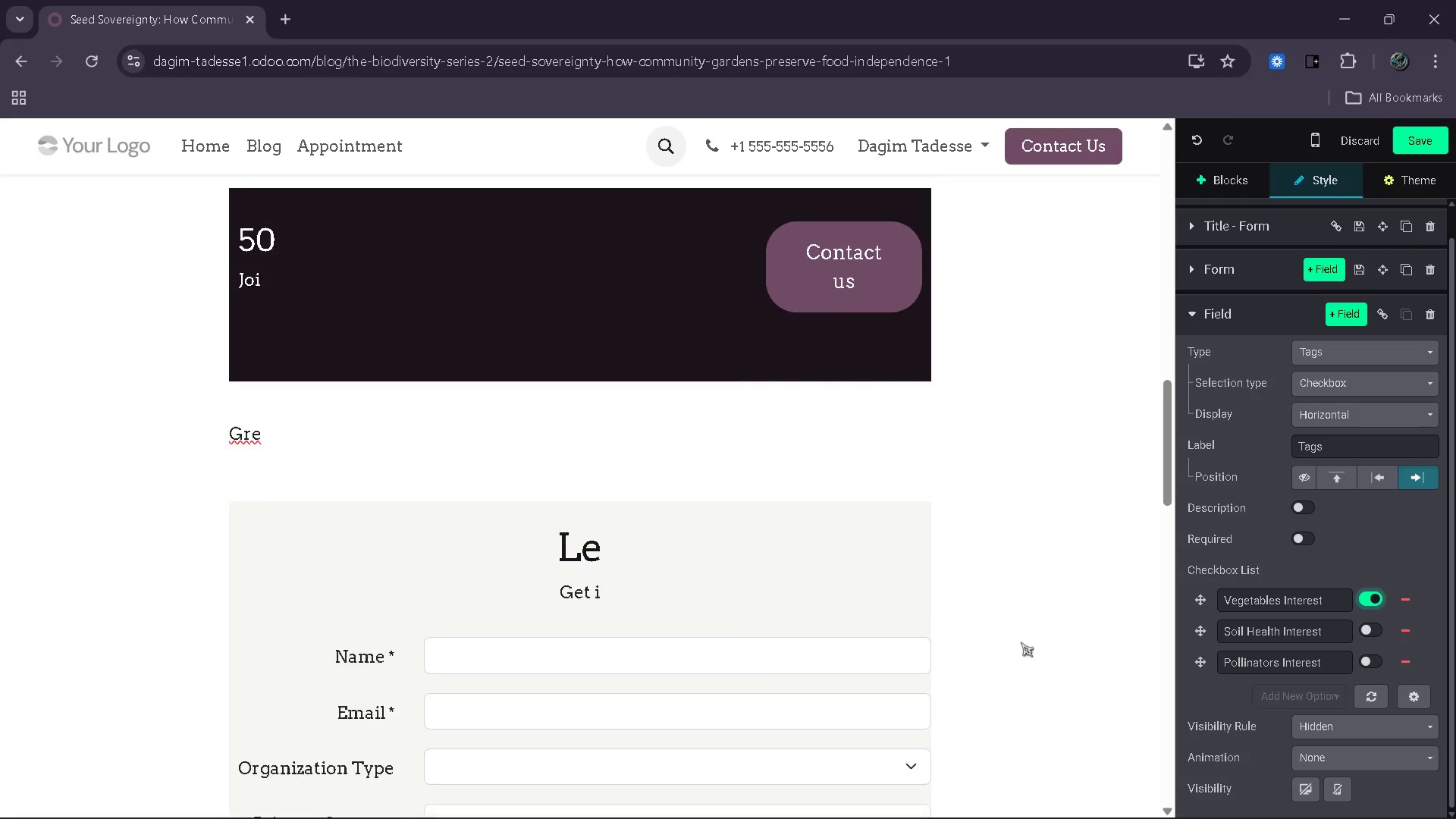 
left_click([1419, 146])
 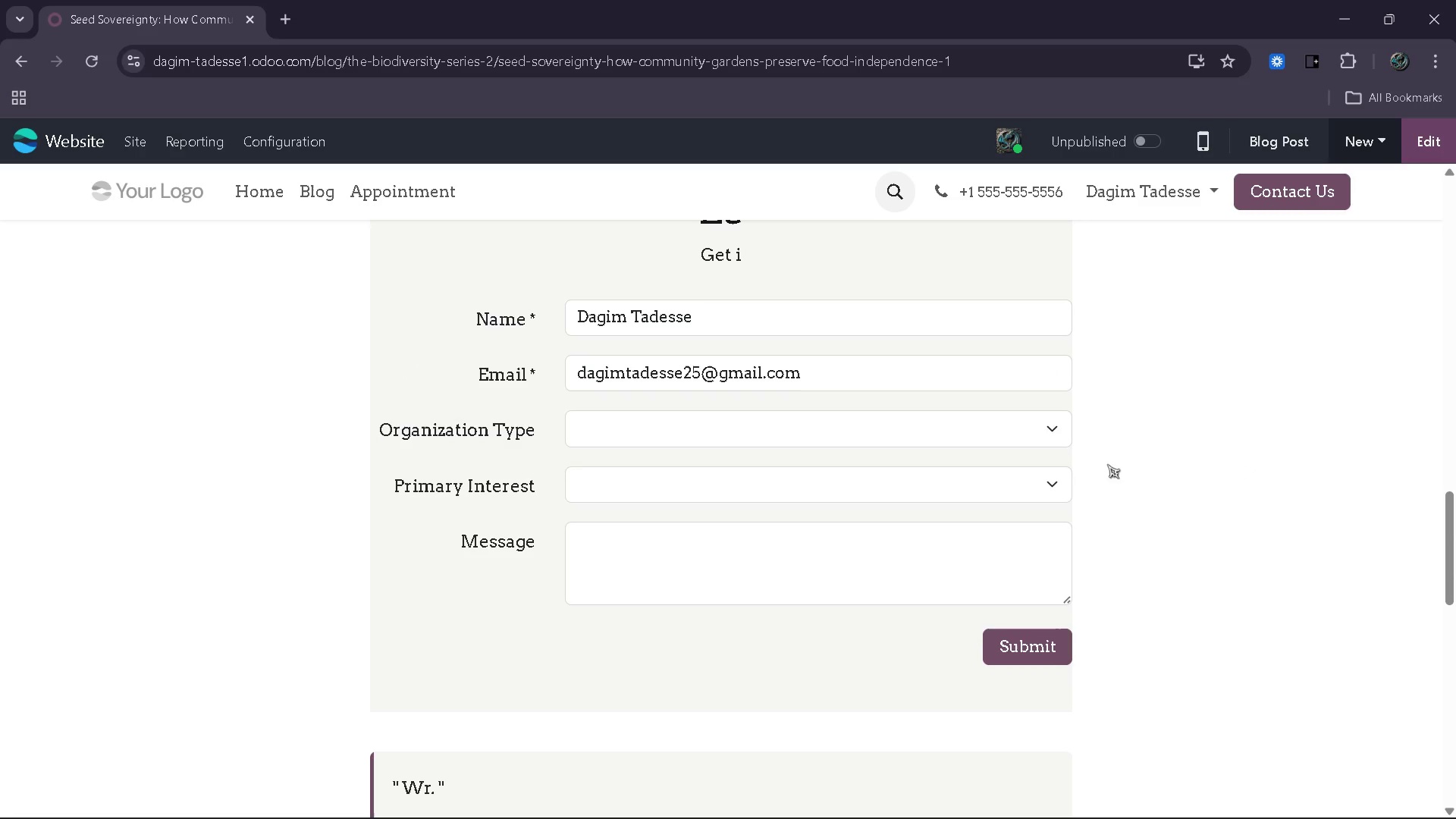 
wait(5.26)
 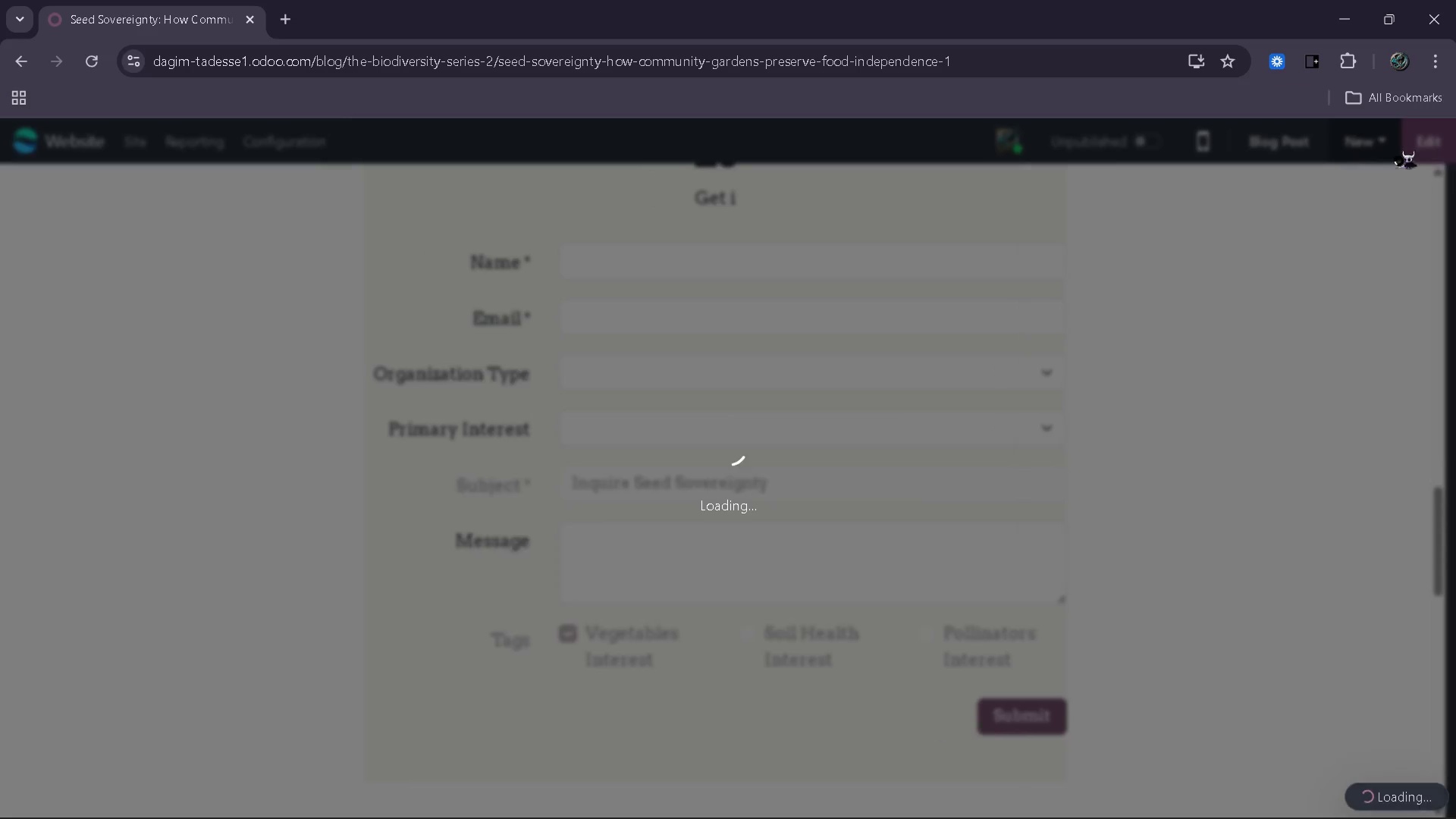 
left_click([1420, 140])
 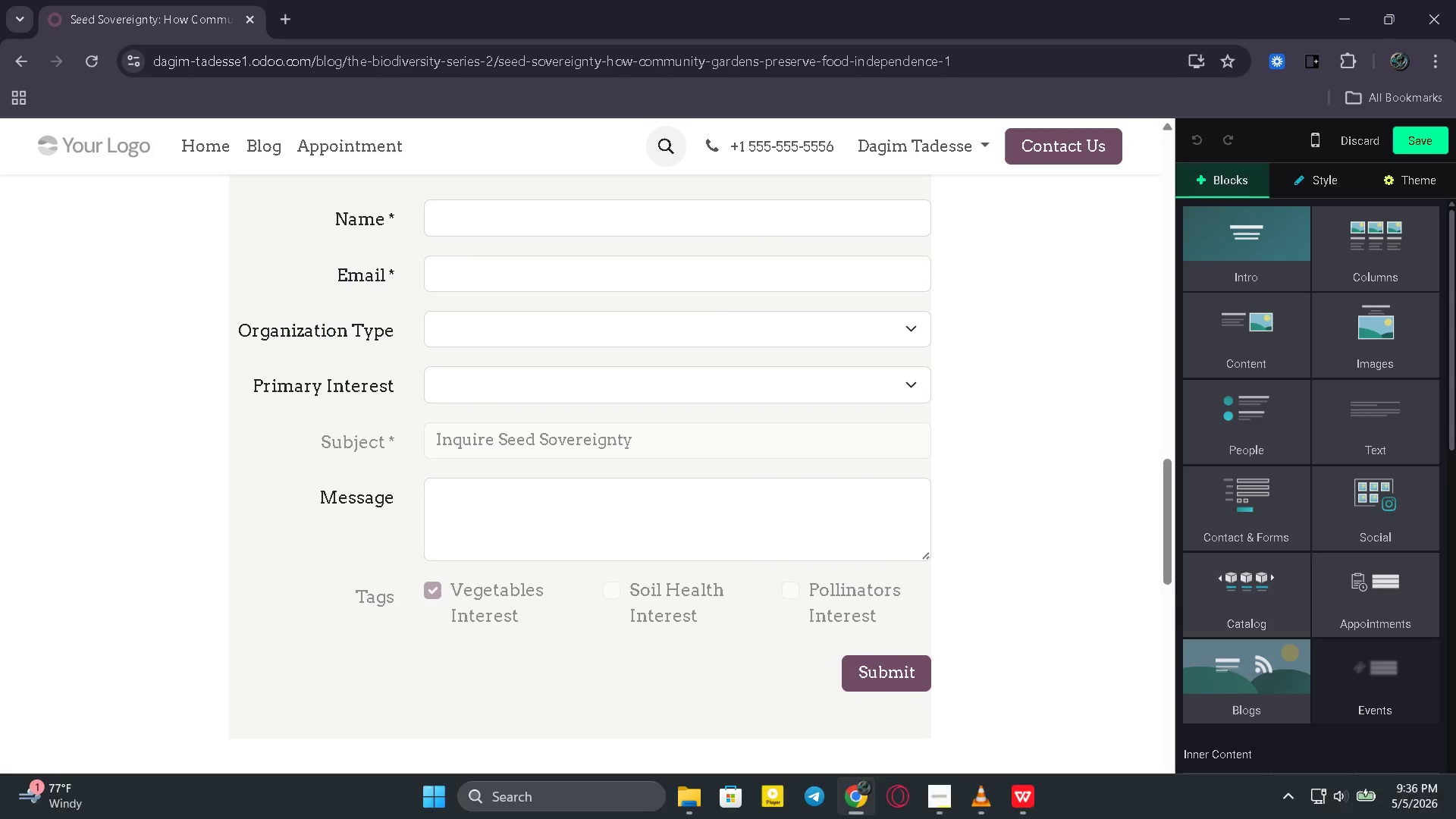 
mouse_move([1050, 765])
 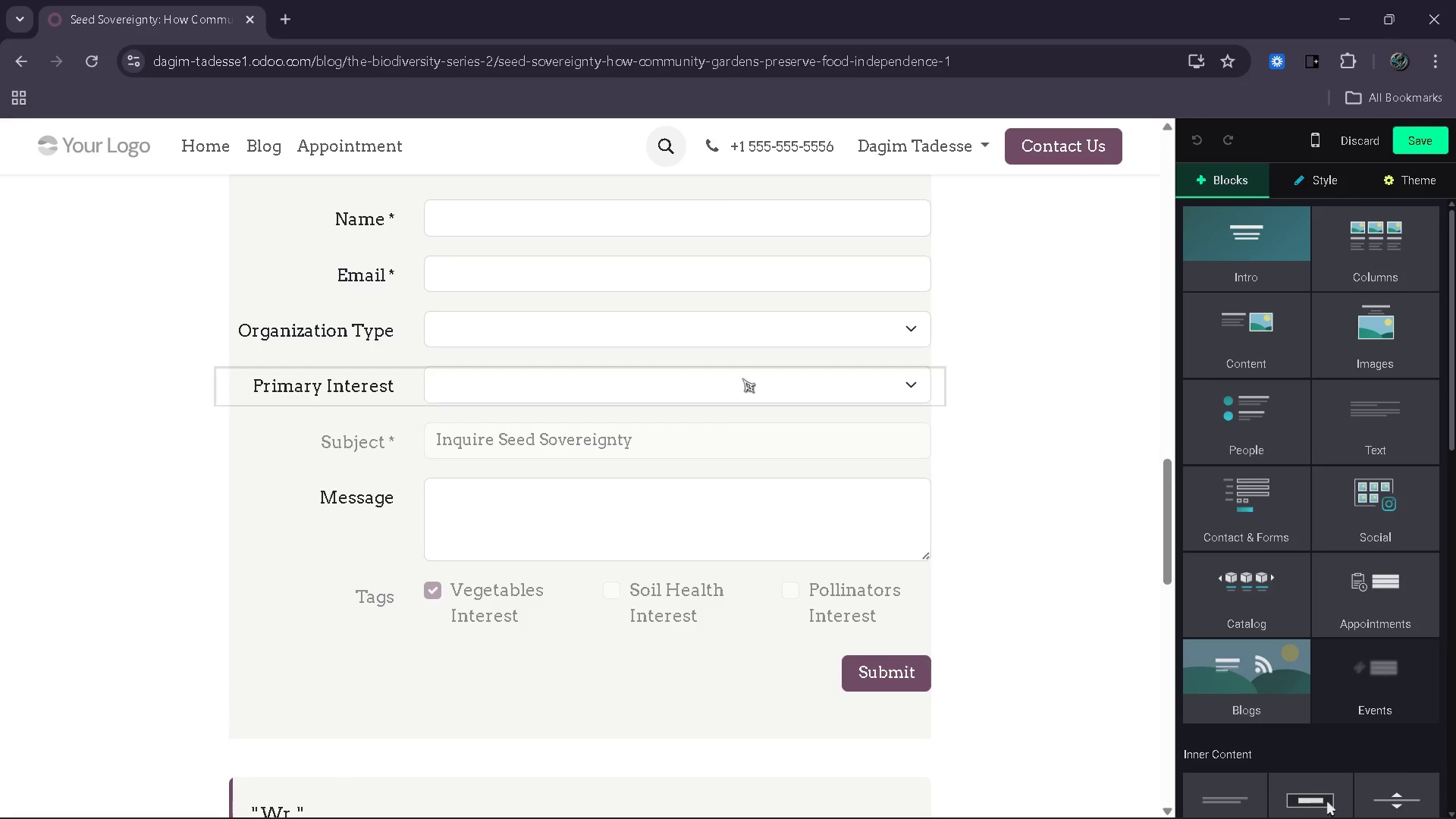 
left_click([802, 328])
 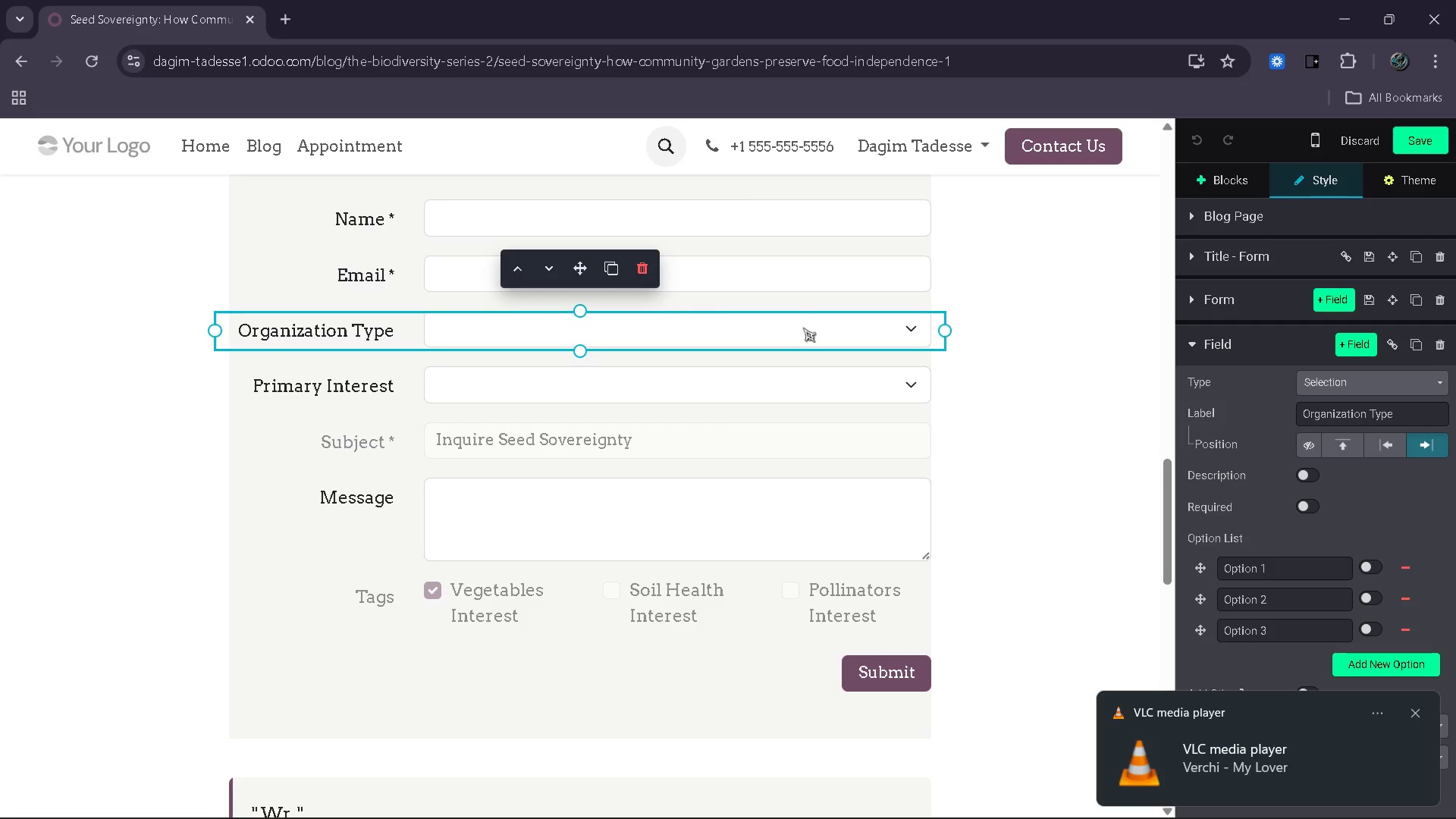 
wait(14.16)
 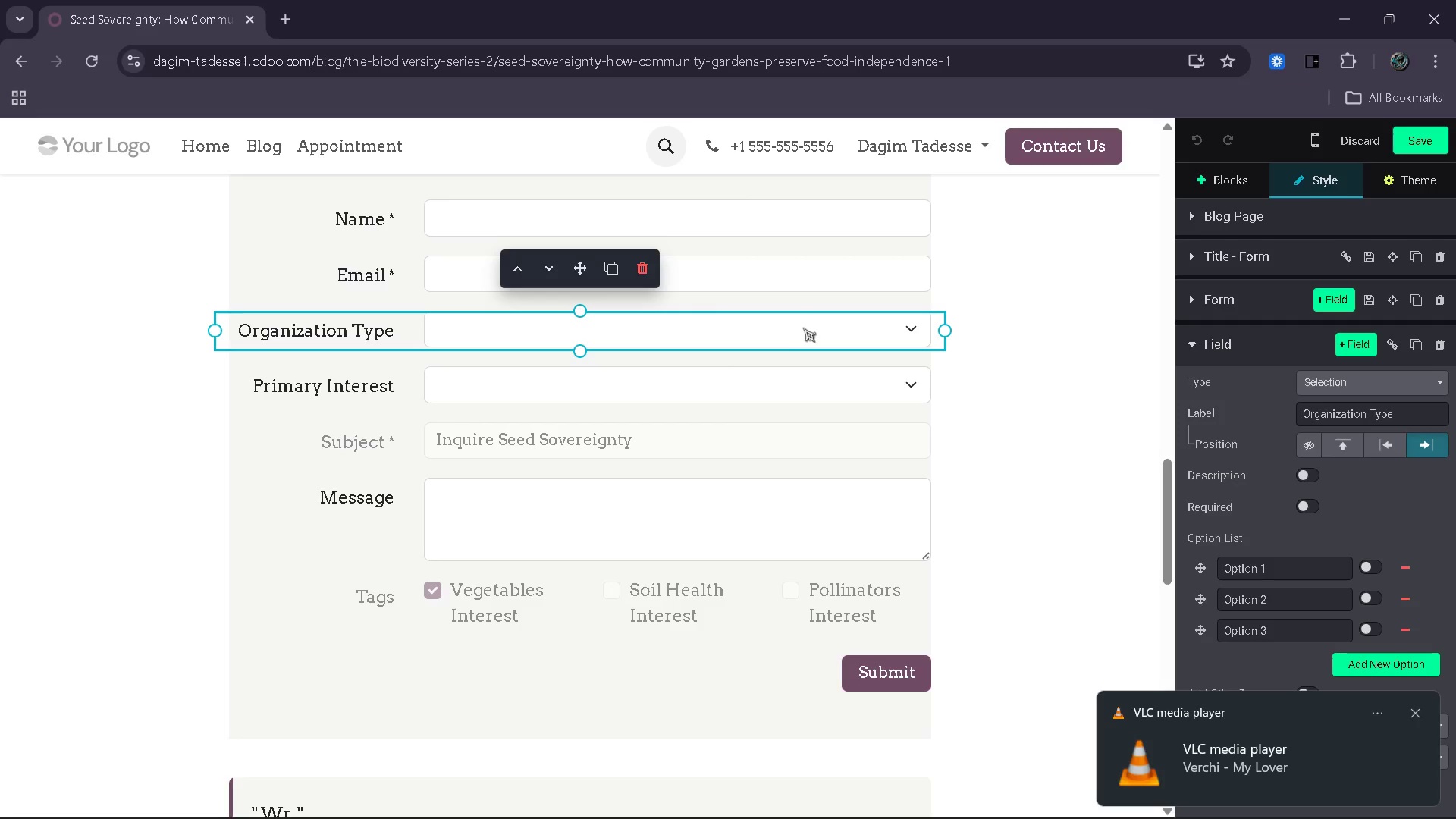 
left_click([1381, 8])
 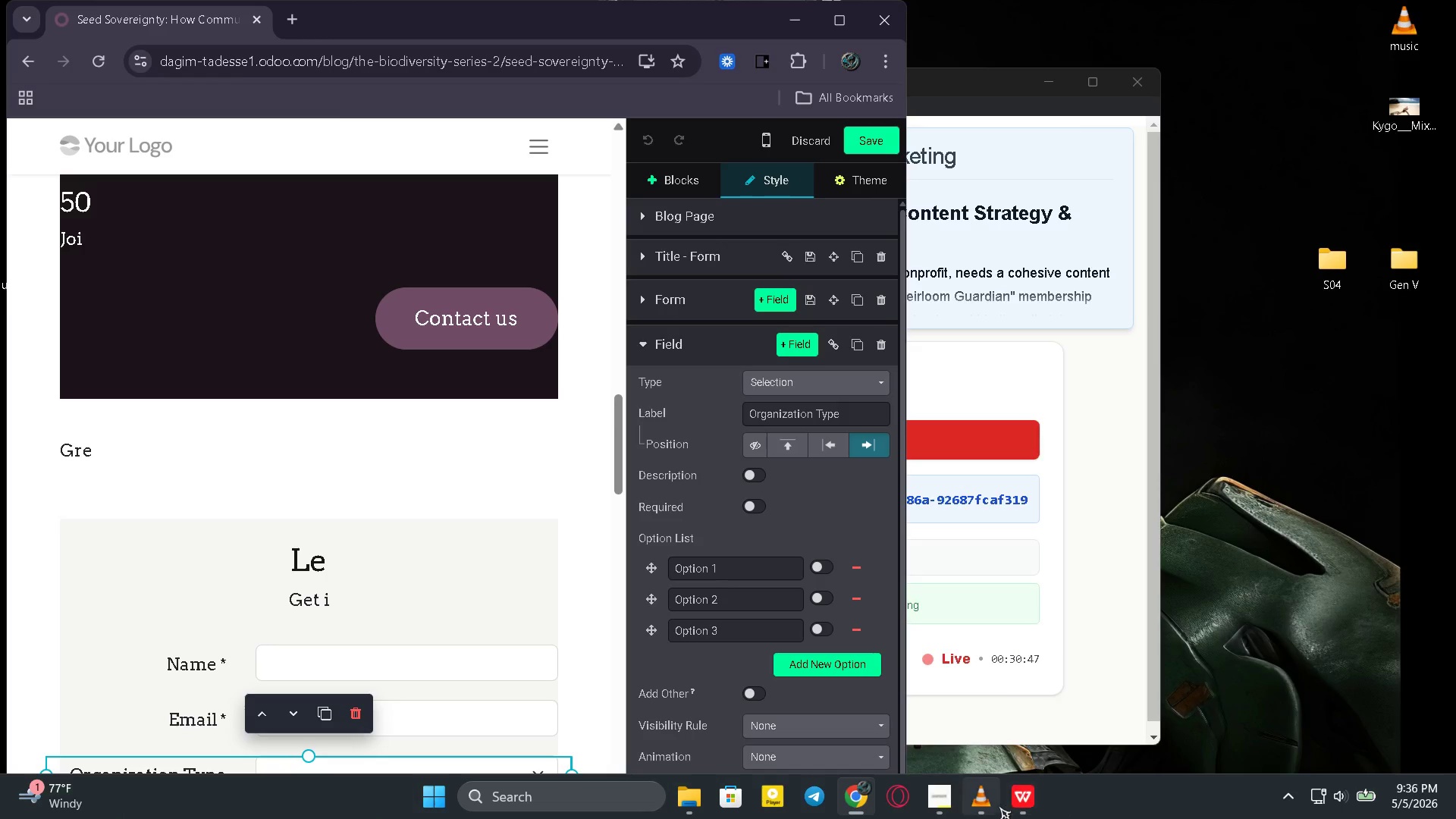 
left_click([1015, 806])
 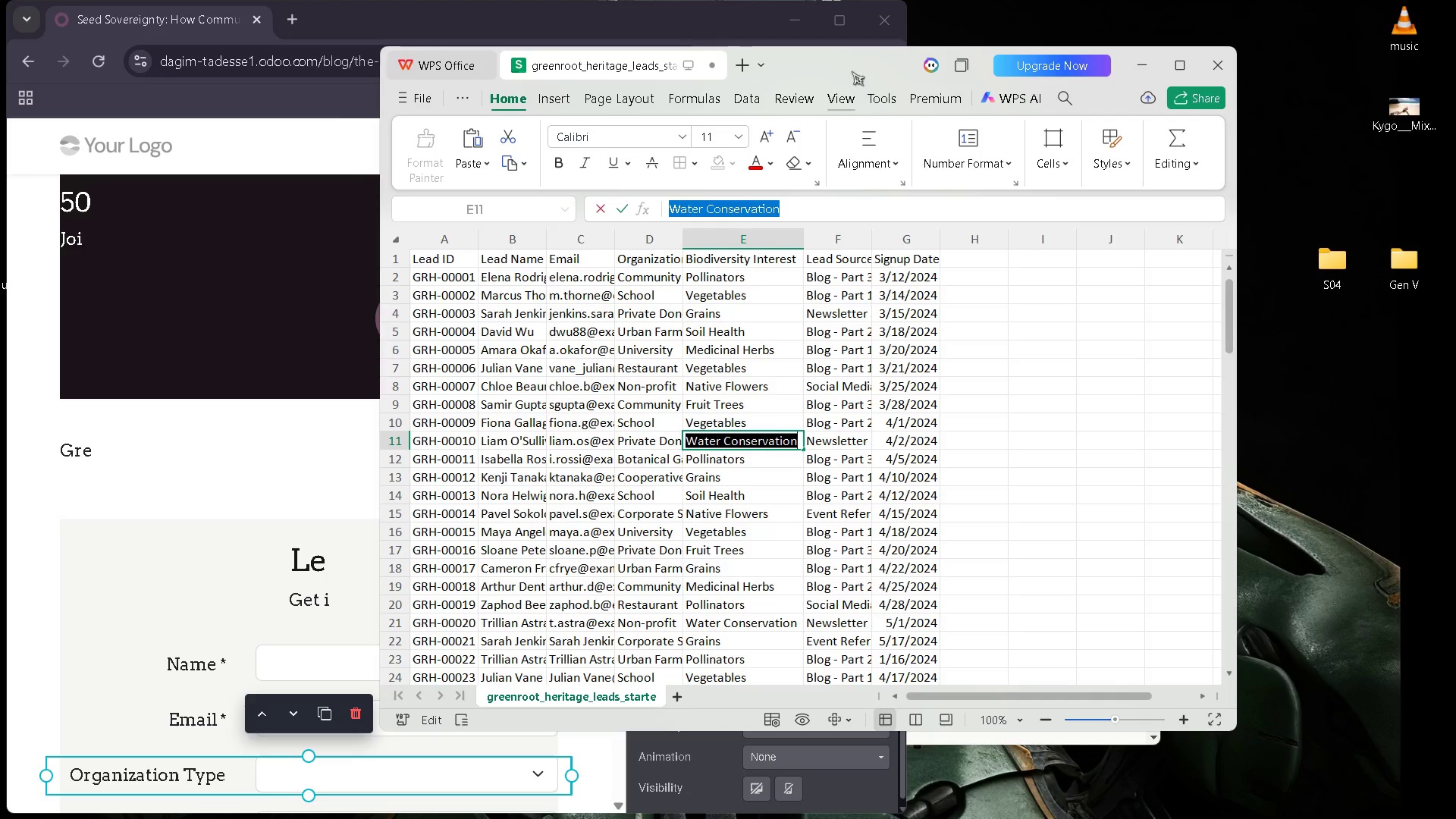 
left_click_drag(start_coordinate=[823, 63], to_coordinate=[1263, 115])
 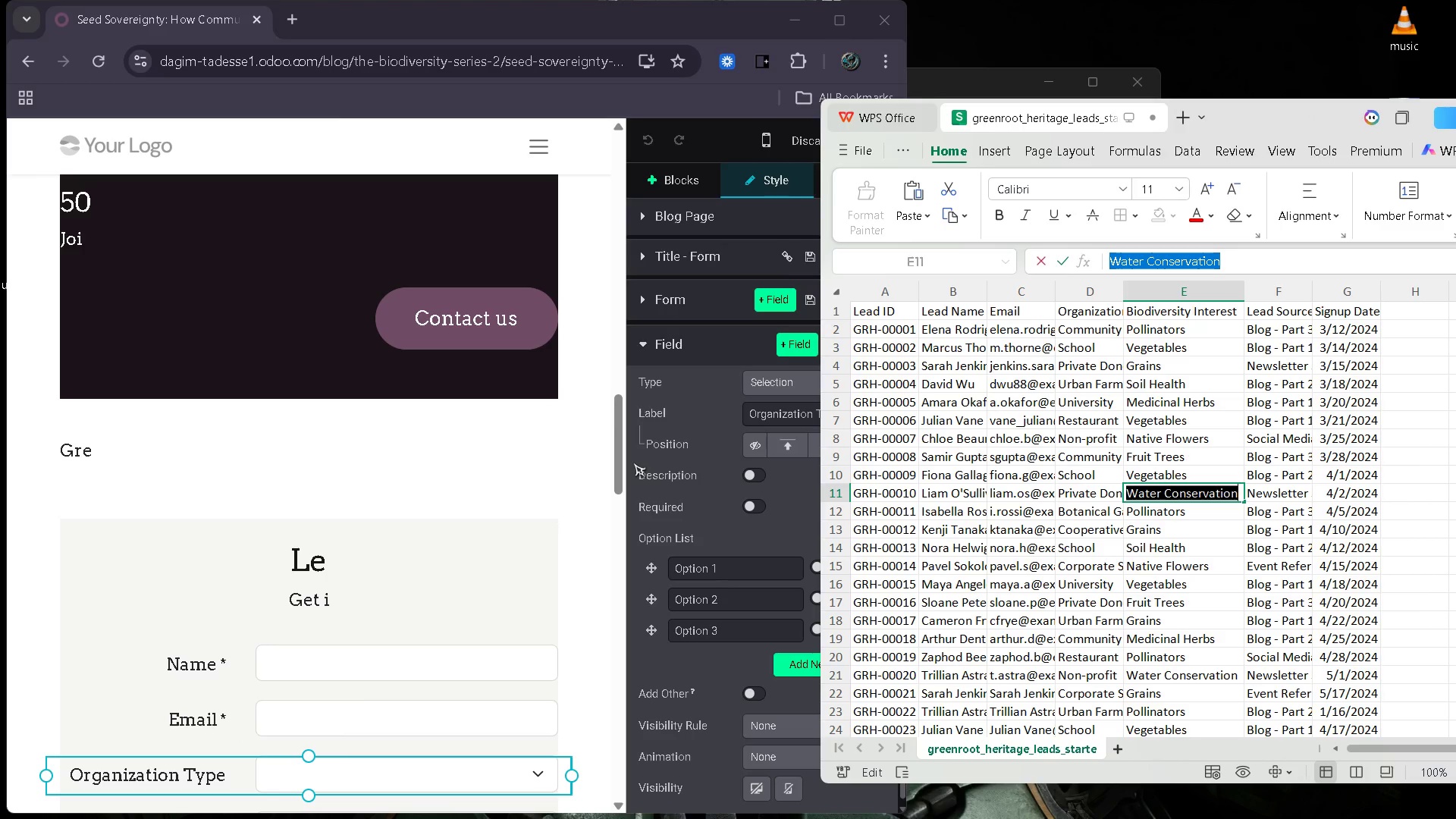 
left_click([590, 488])
 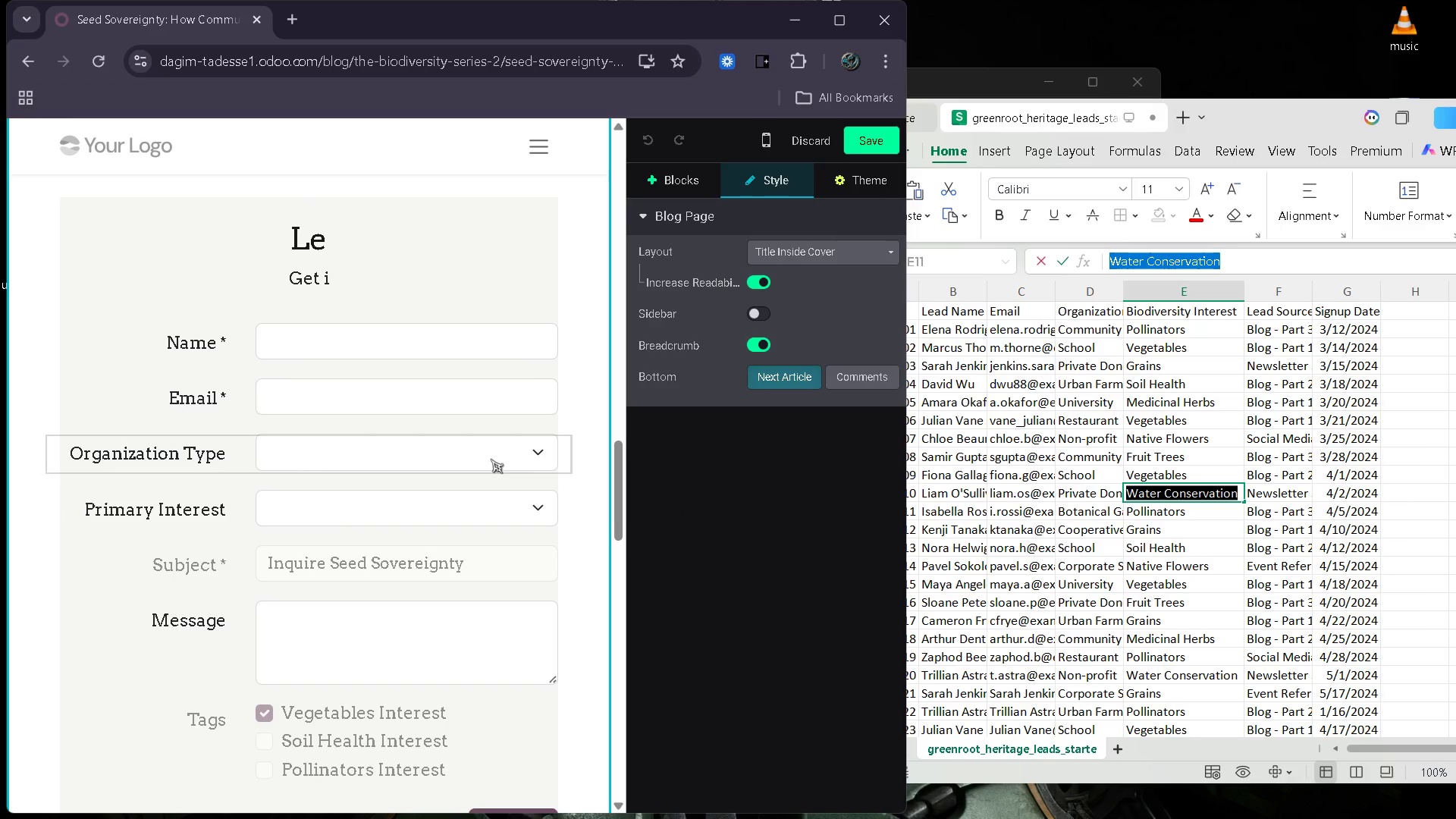 
wait(6.33)
 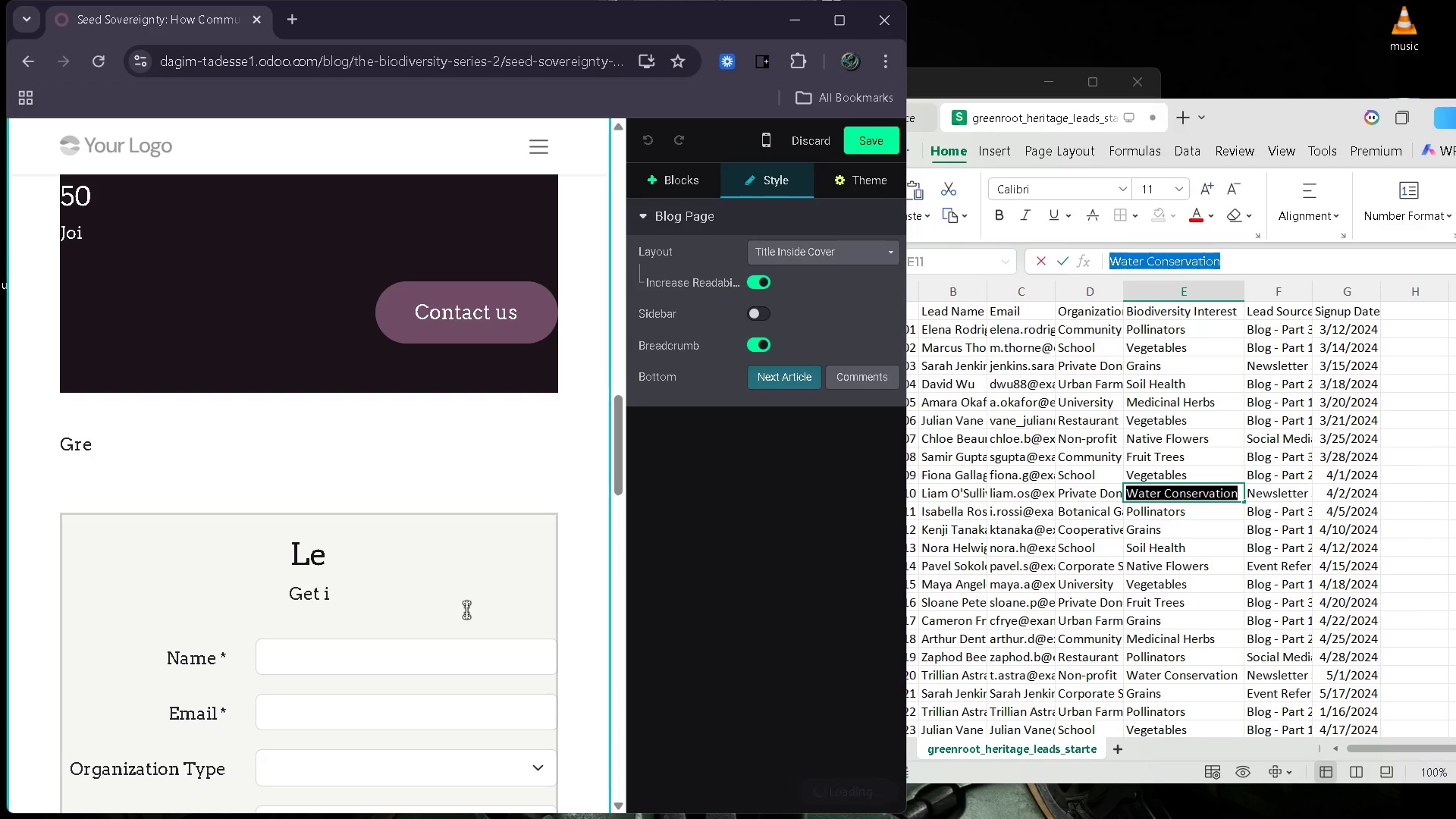 
left_click([488, 500])
 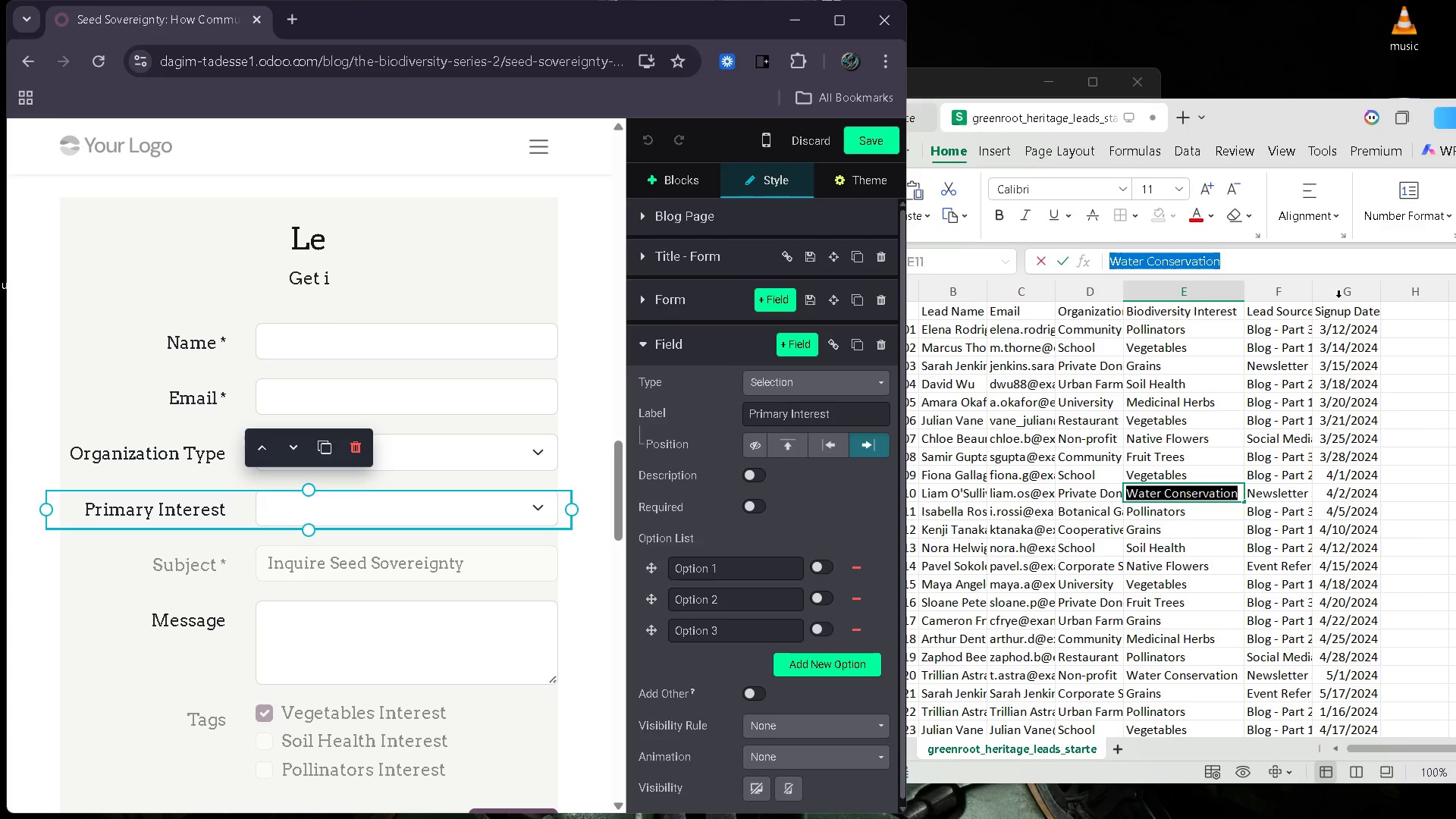 
wait(5.38)
 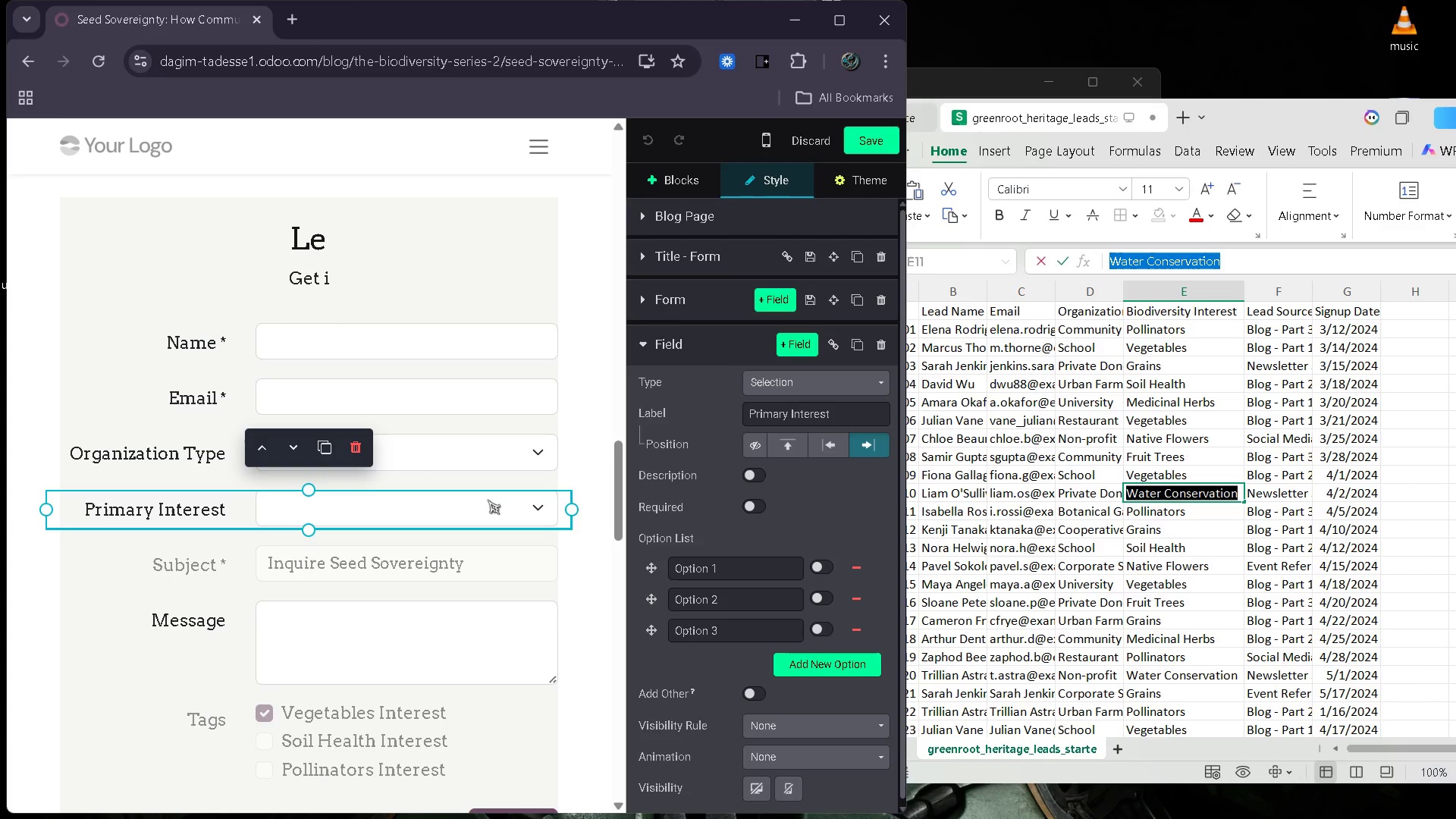 
left_click_drag(start_coordinate=[1312, 290], to_coordinate=[1363, 284])
 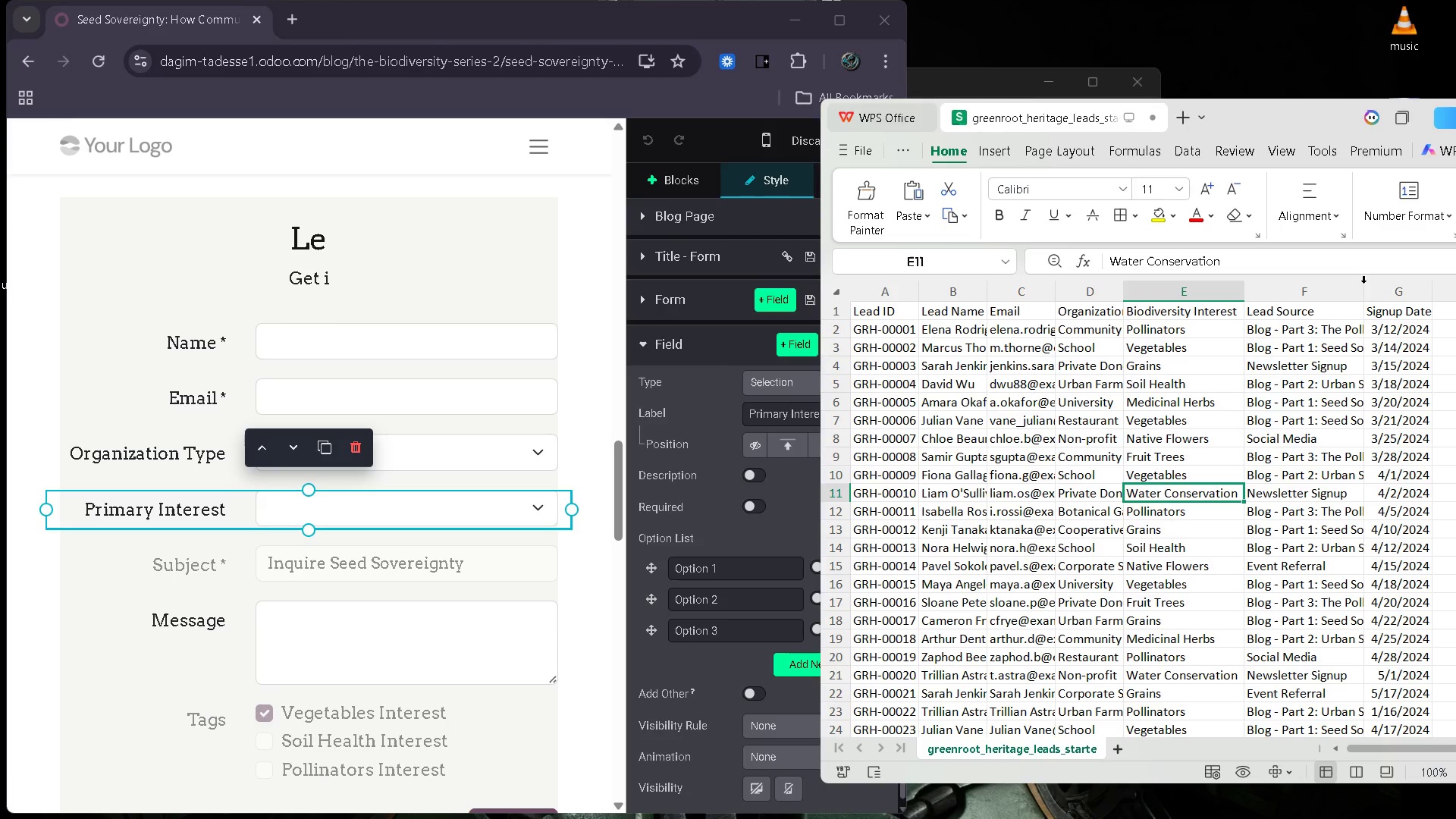 
left_click_drag(start_coordinate=[1363, 284], to_coordinate=[1407, 287])
 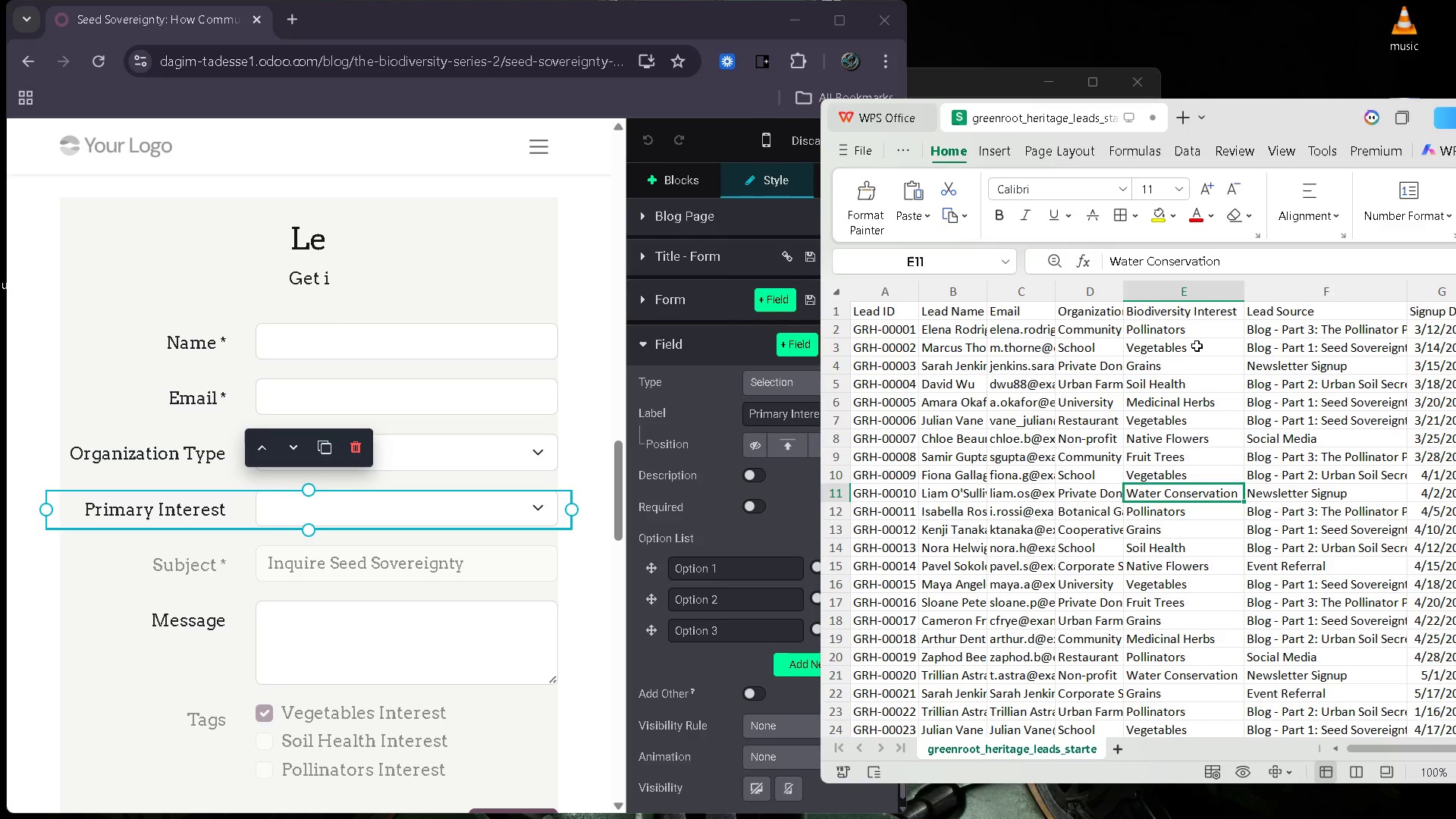 
double_click([1197, 345])
 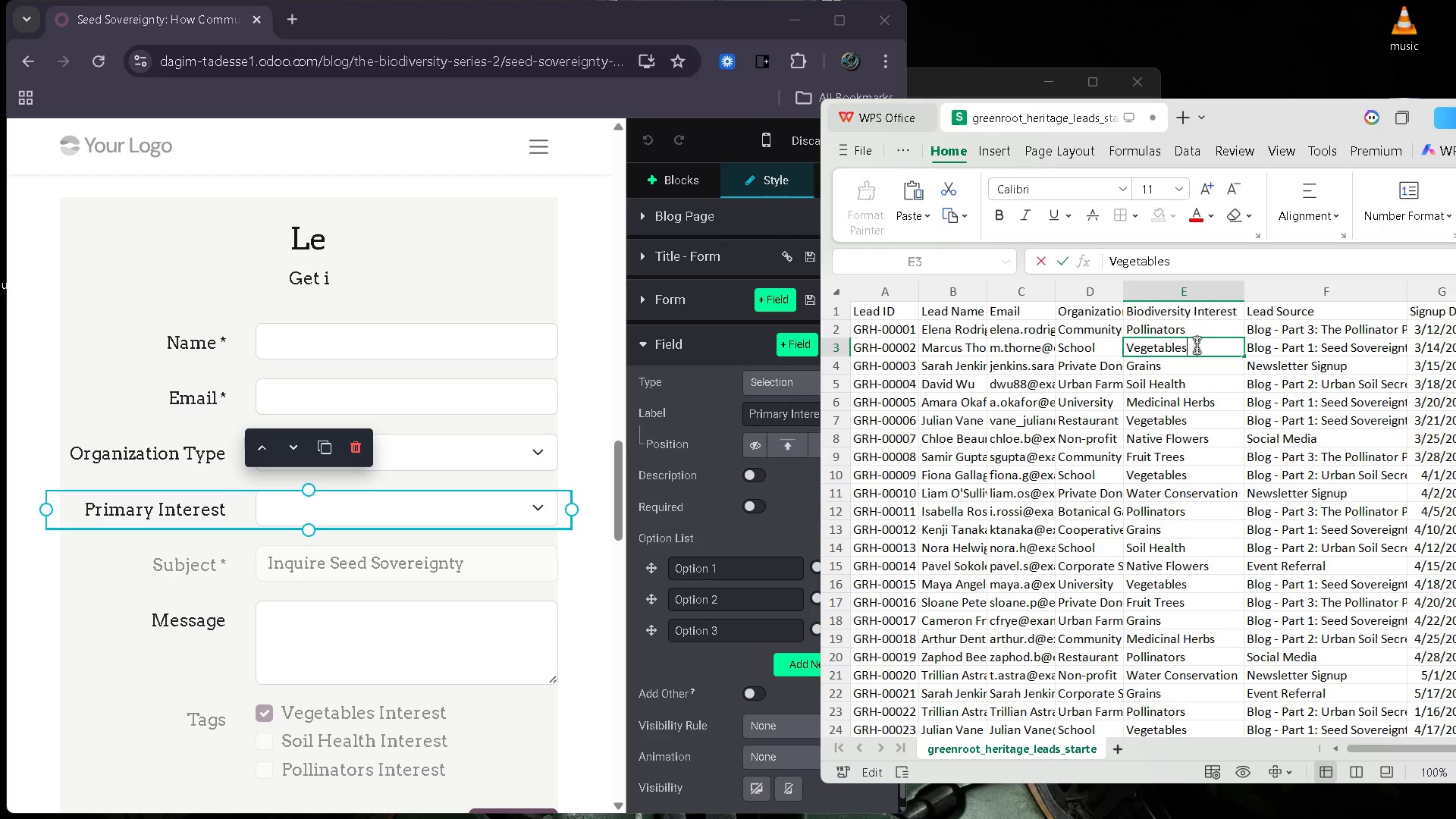 
key(Control+A)
 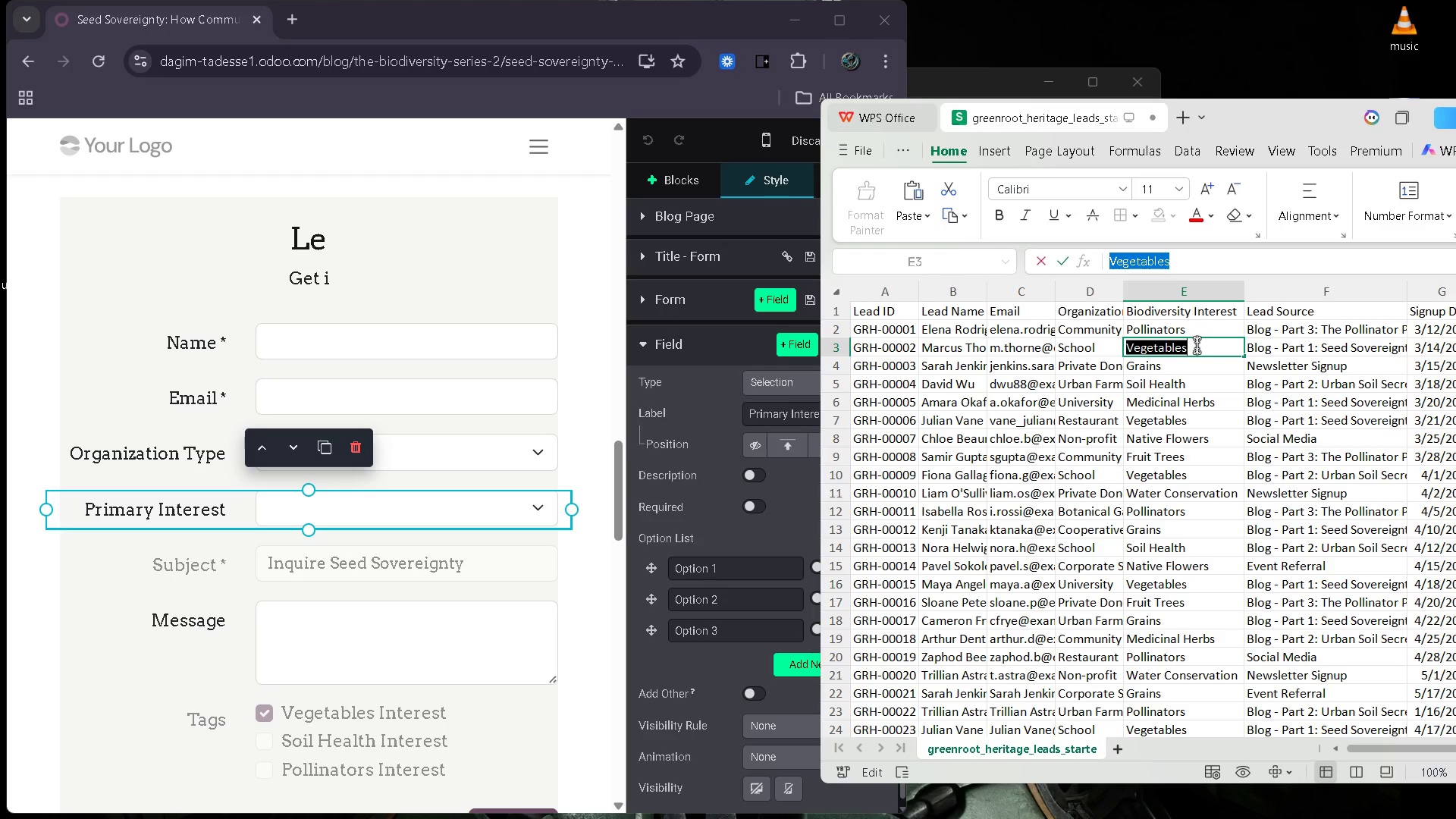 
key(Control+C)
 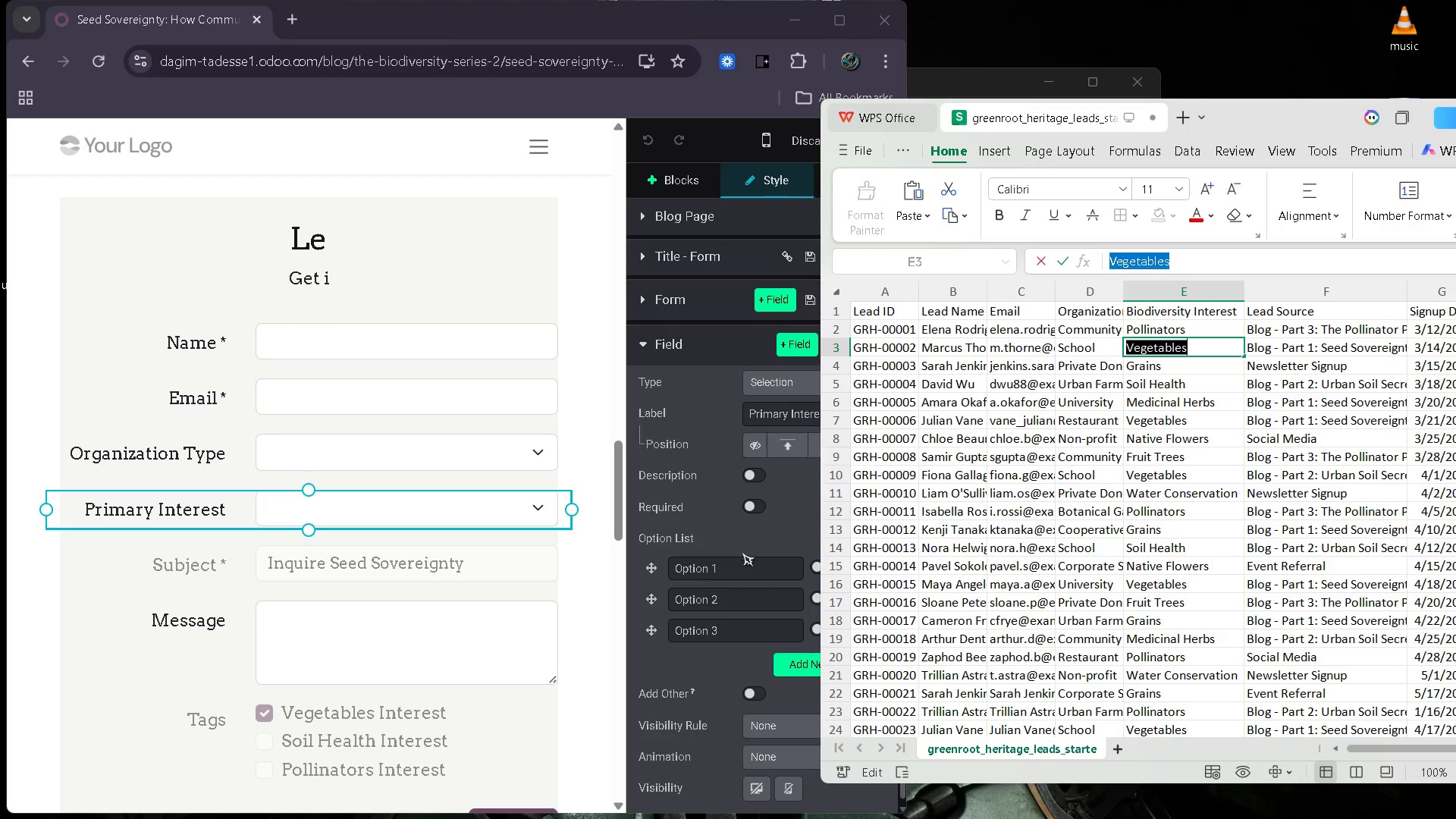 
left_click_drag(start_coordinate=[739, 561], to_coordinate=[636, 563])
 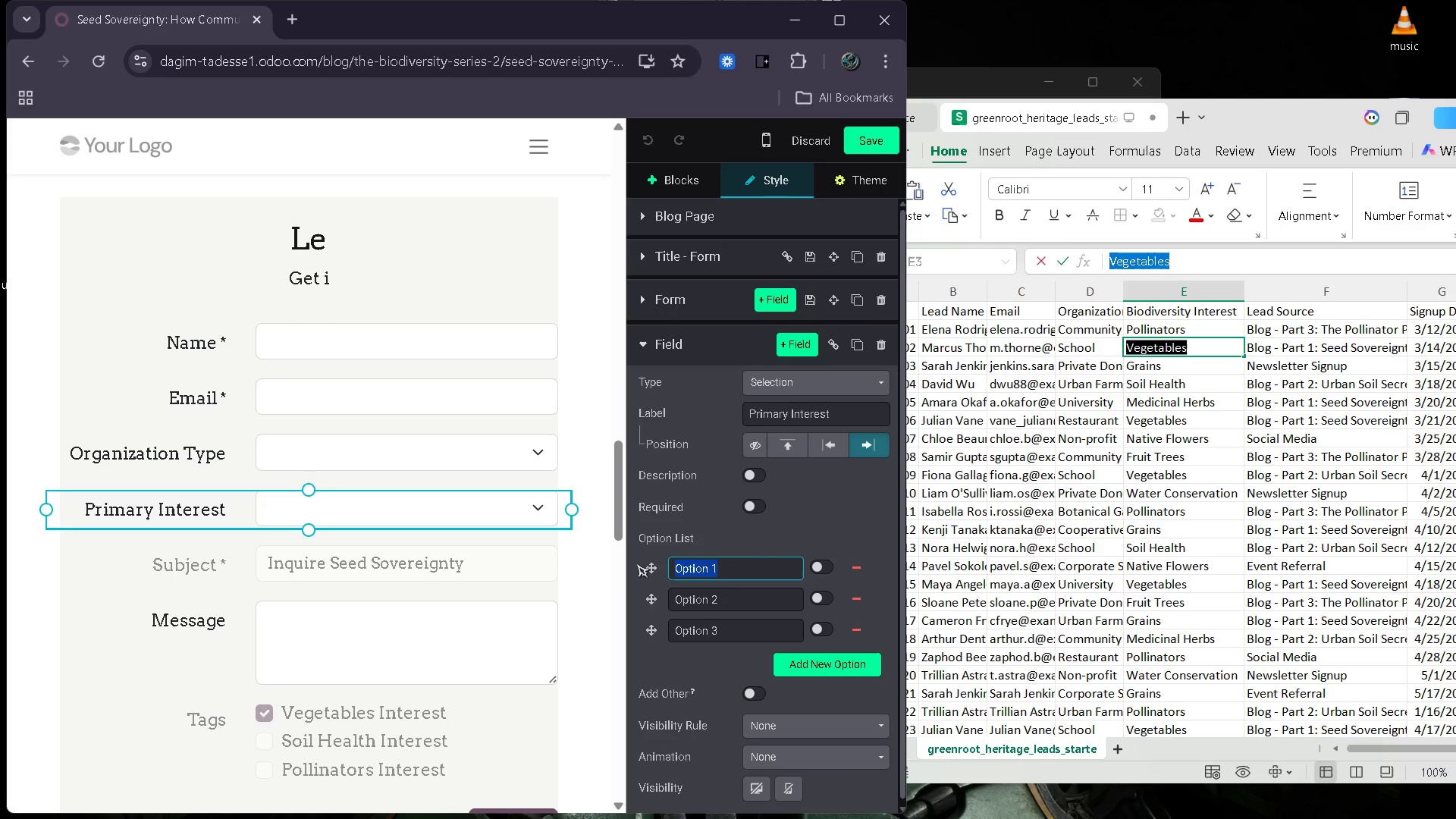 
key(Control+V)
 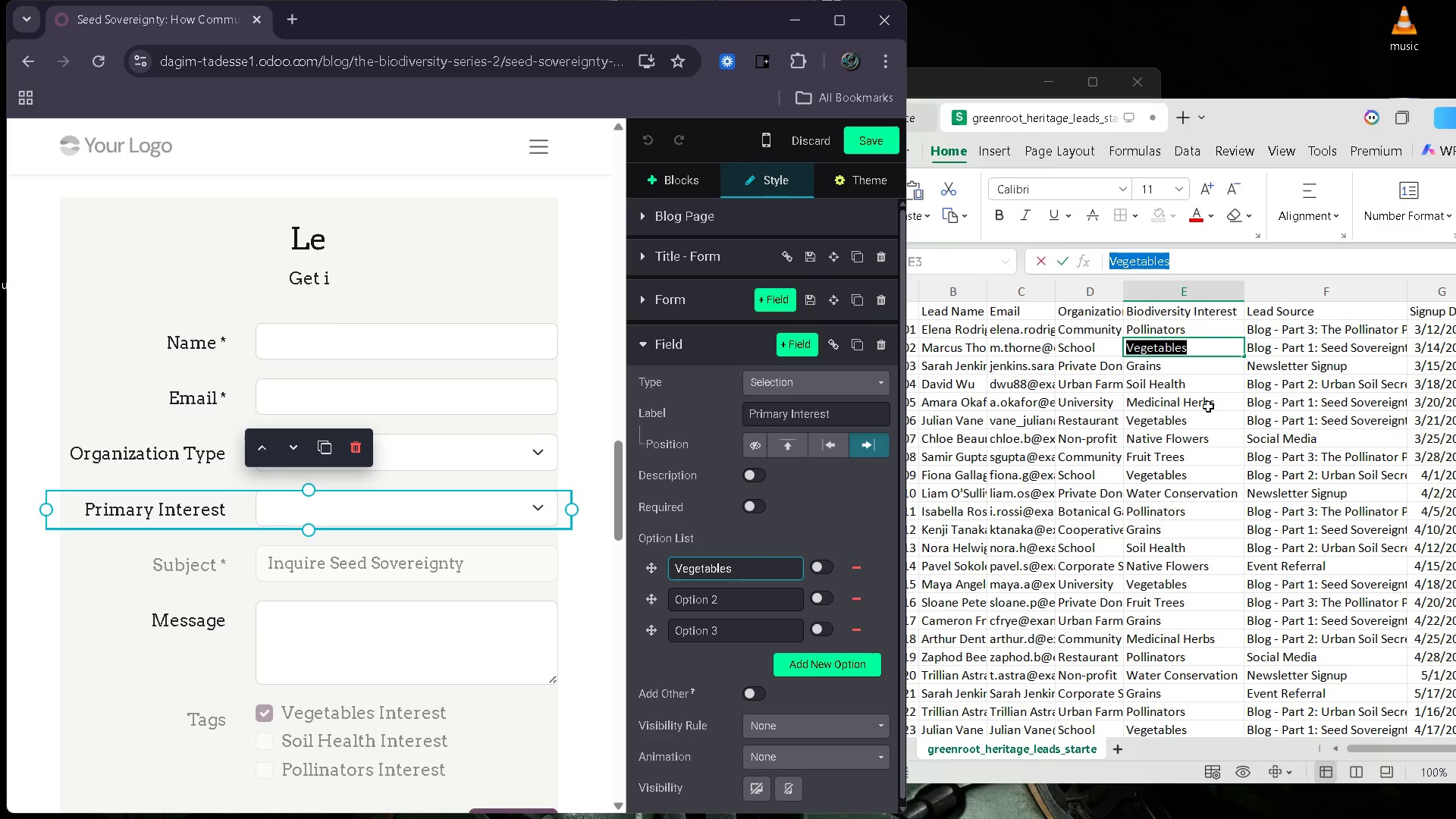 
left_click([1203, 402])
 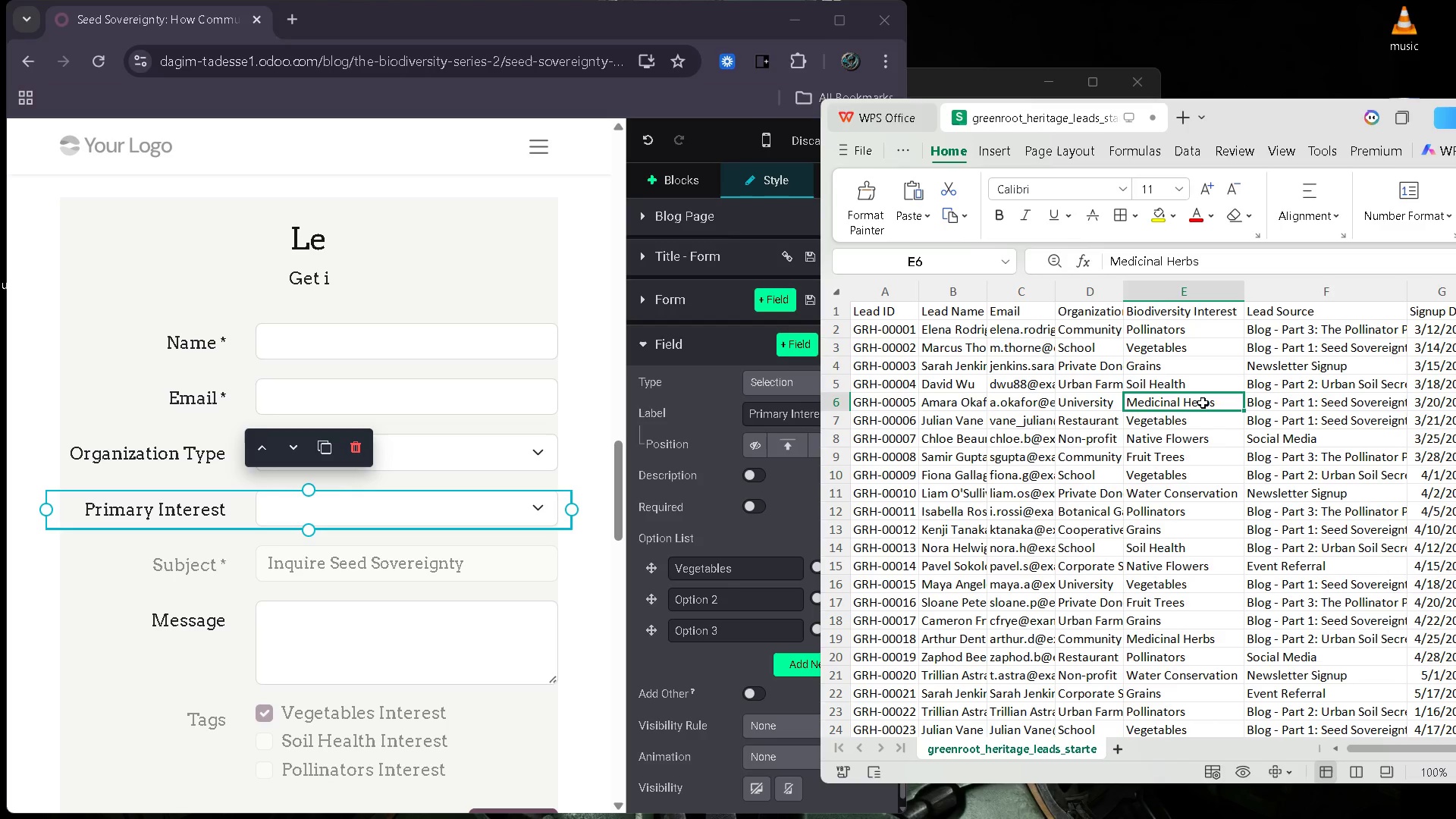 
double_click([1203, 402])
 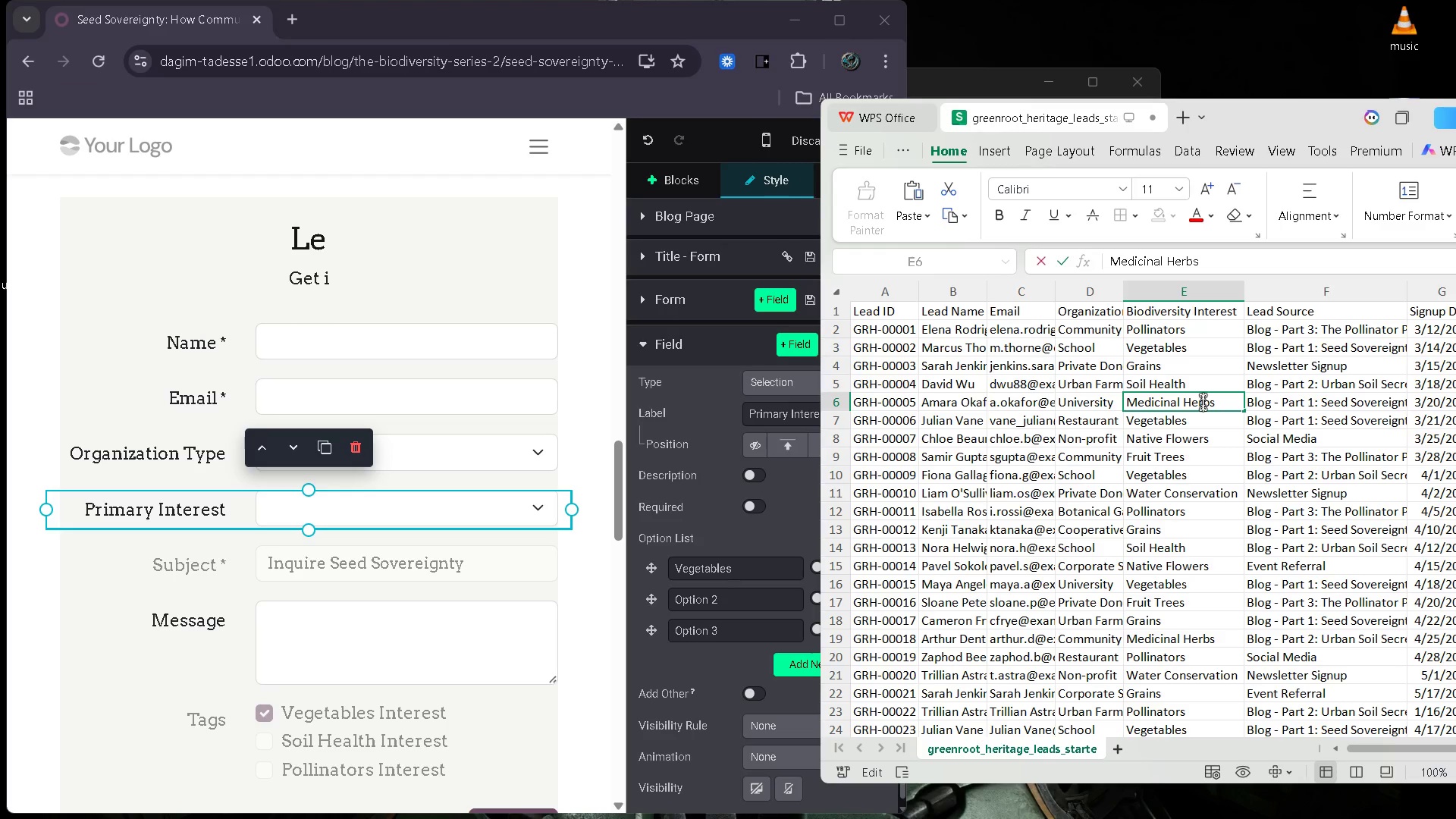 
key(Control+ControlLeft)
 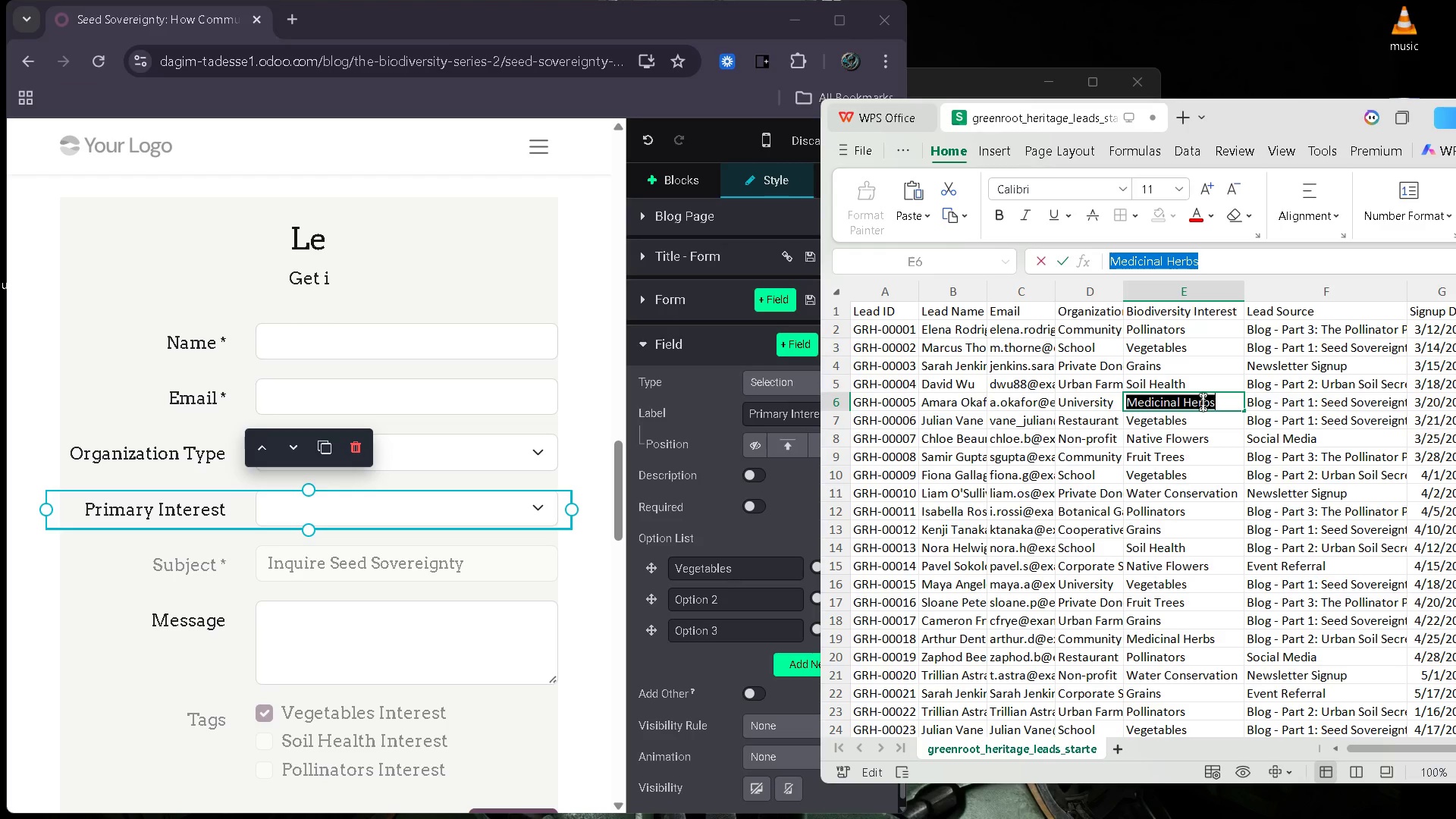 
key(Control+A)
 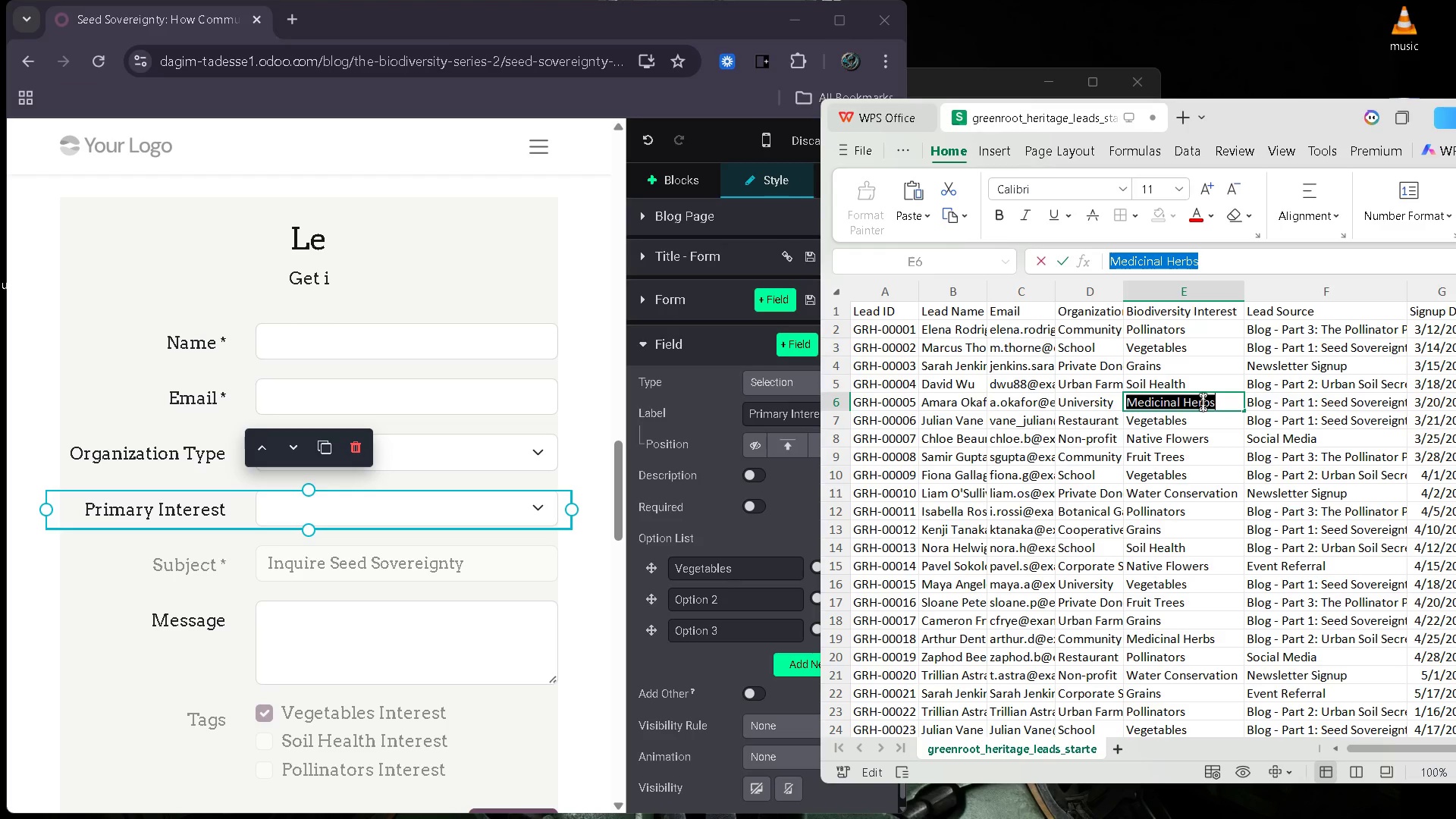 
key(Control+C)
 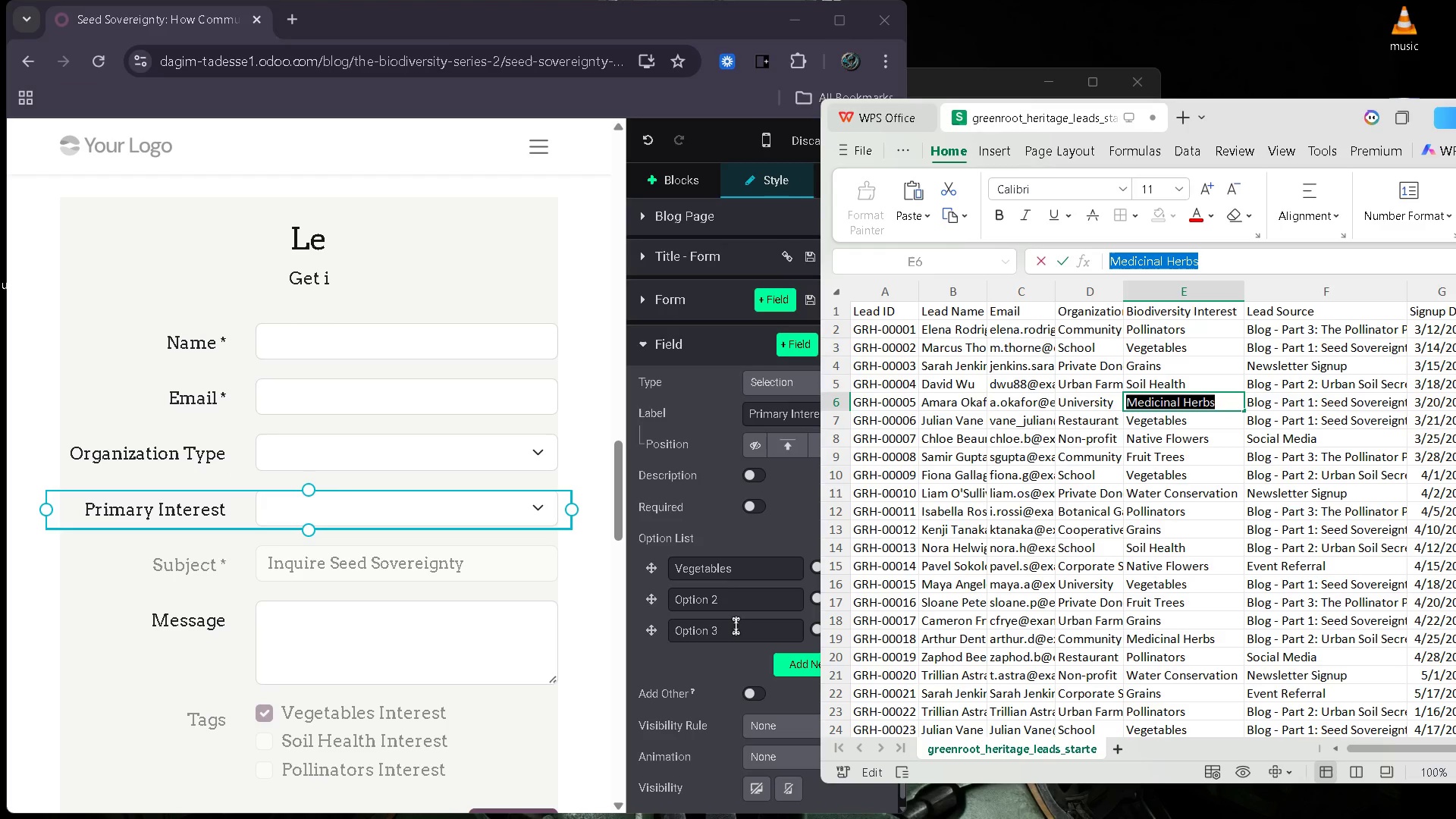 
left_click_drag(start_coordinate=[736, 597], to_coordinate=[661, 595])
 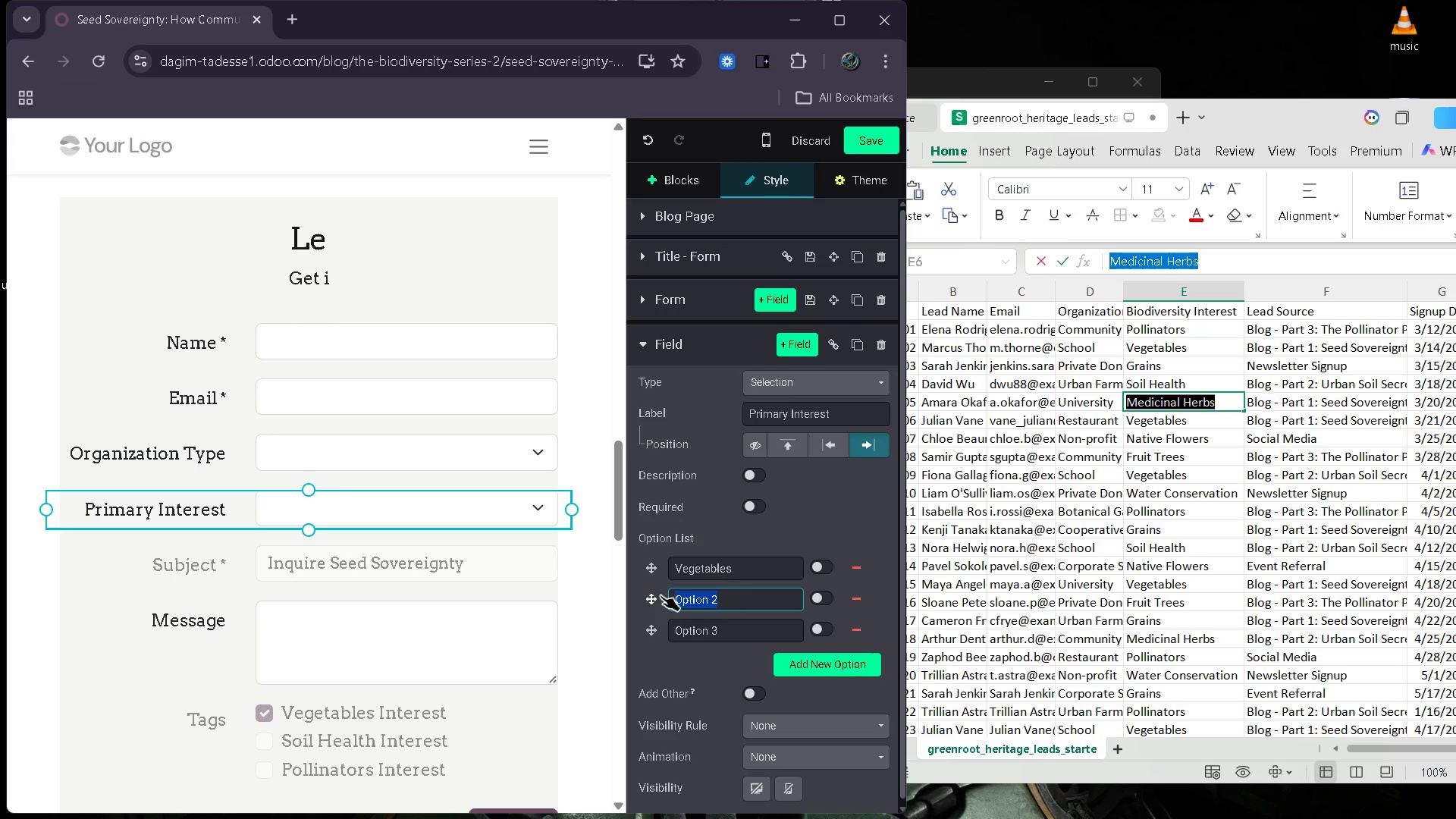 
key(Control+V)
 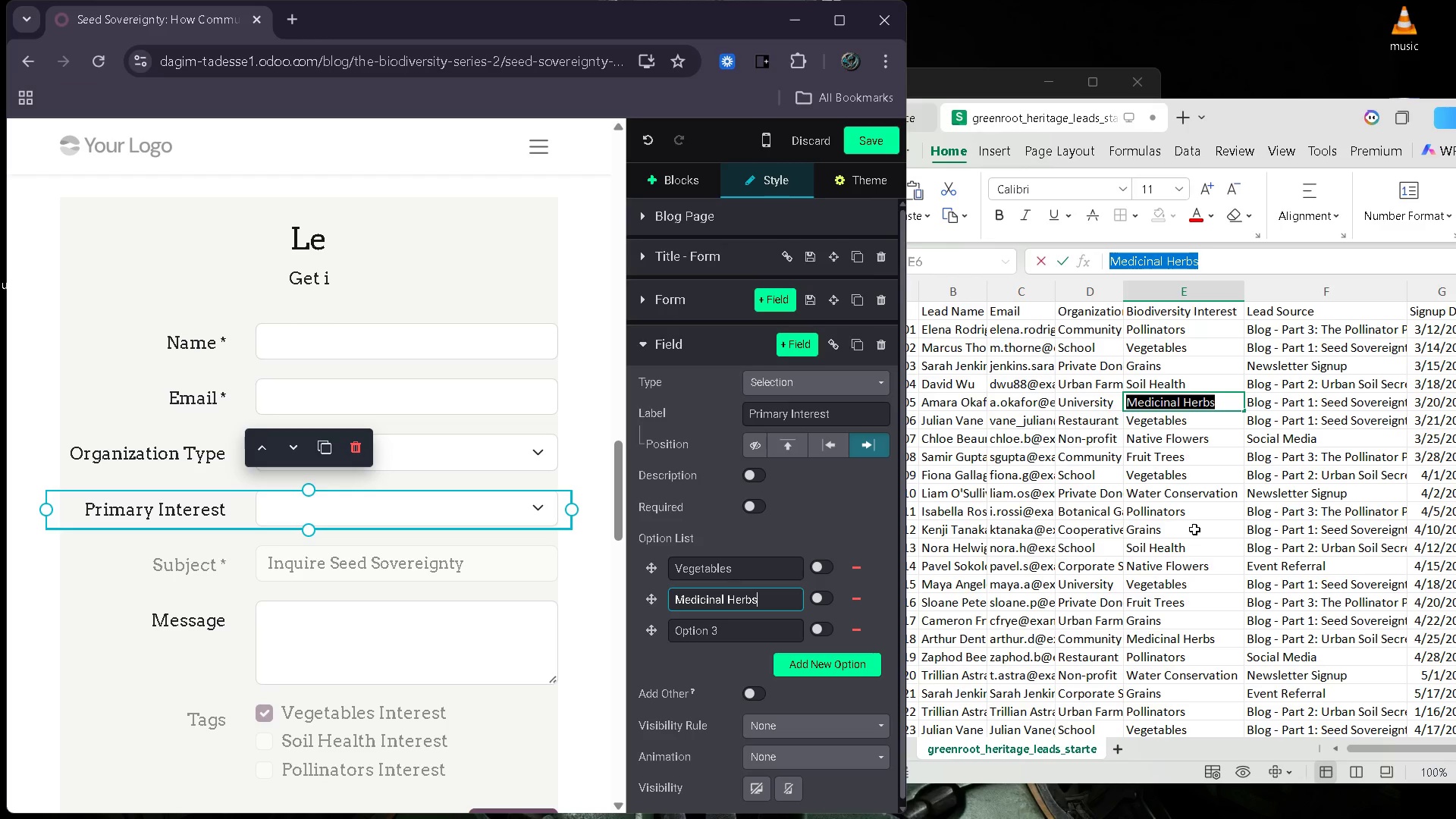 
double_click([1159, 529])
 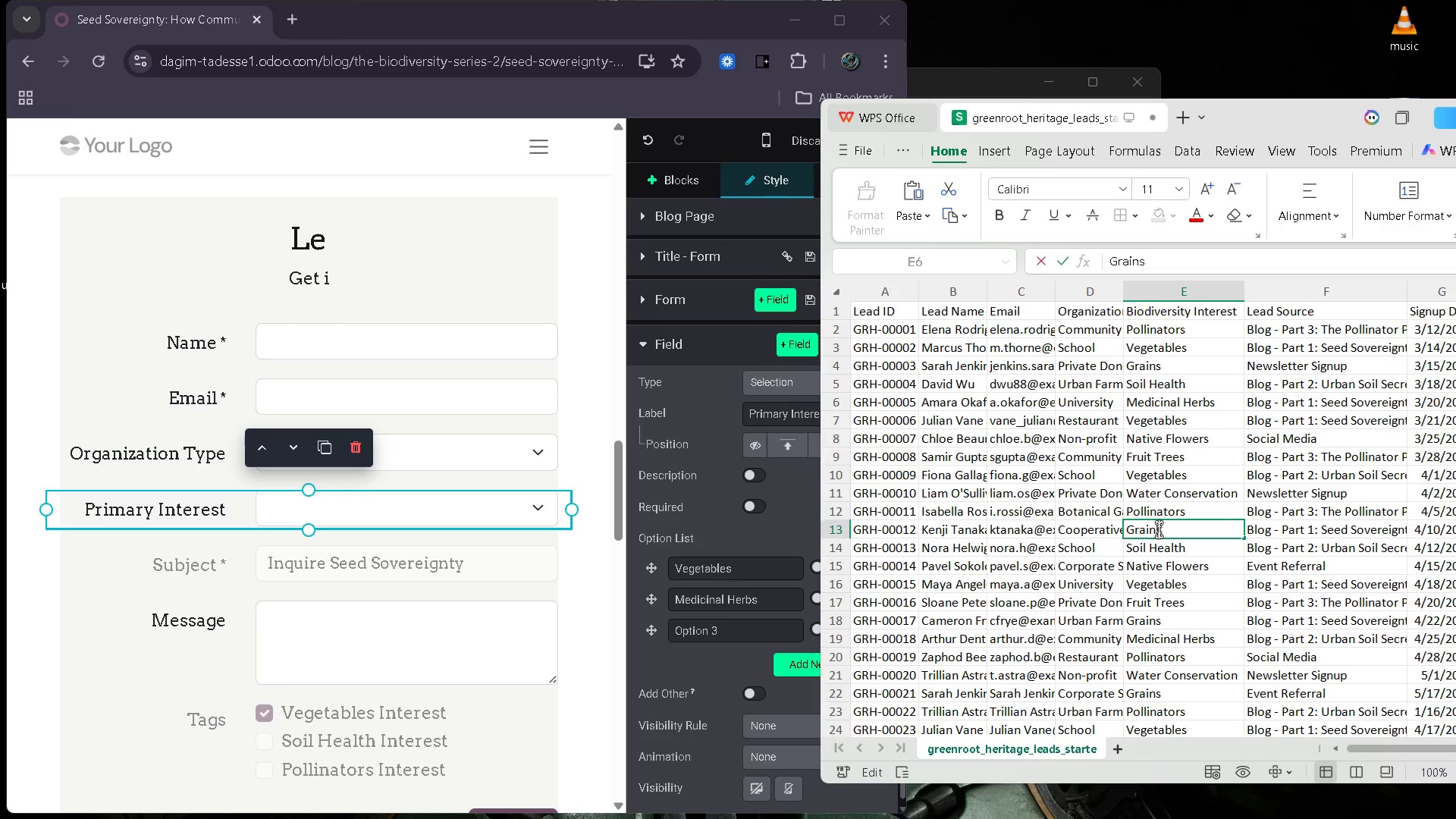 
key(Control+A)
 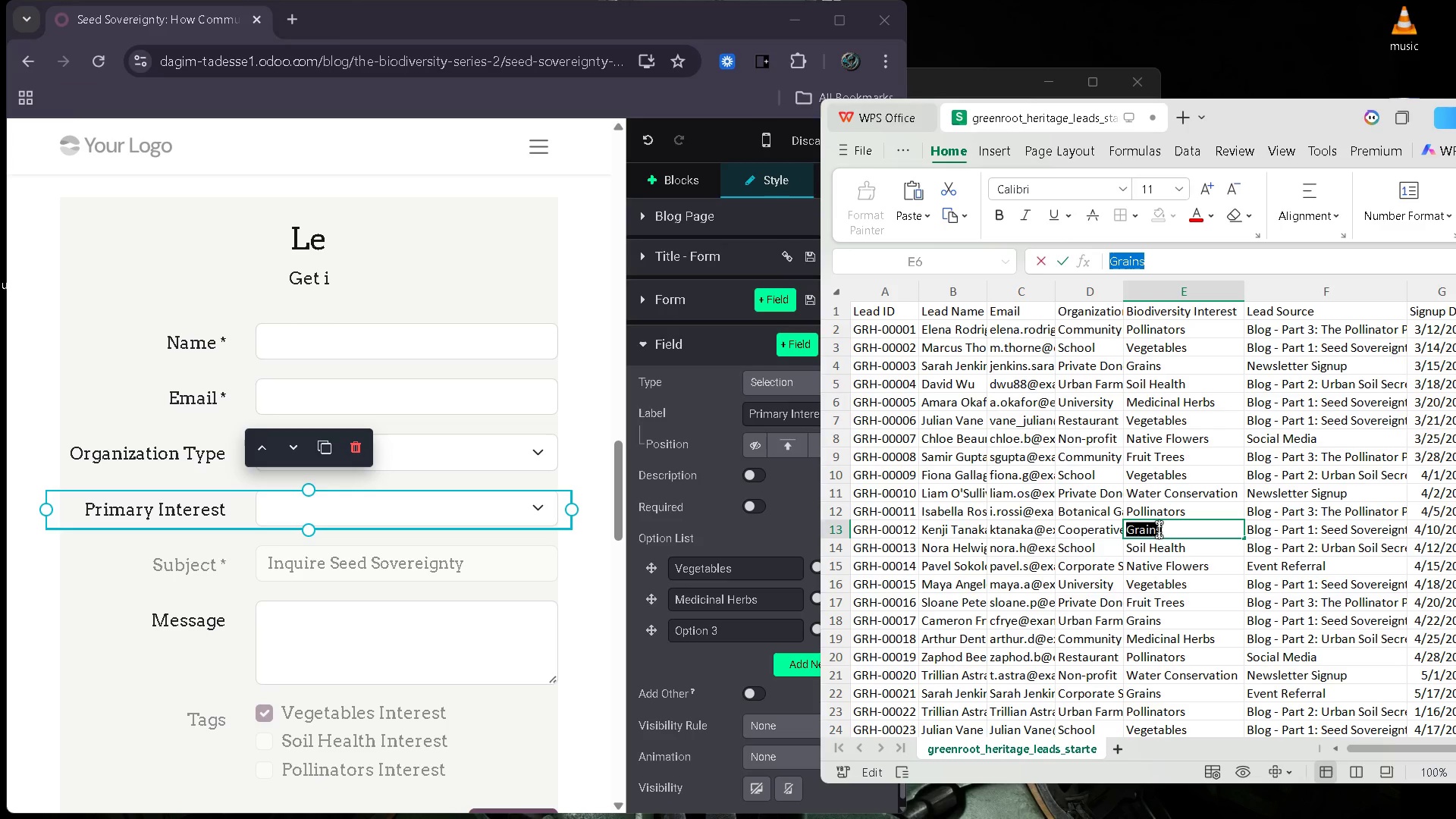 
key(Control+C)
 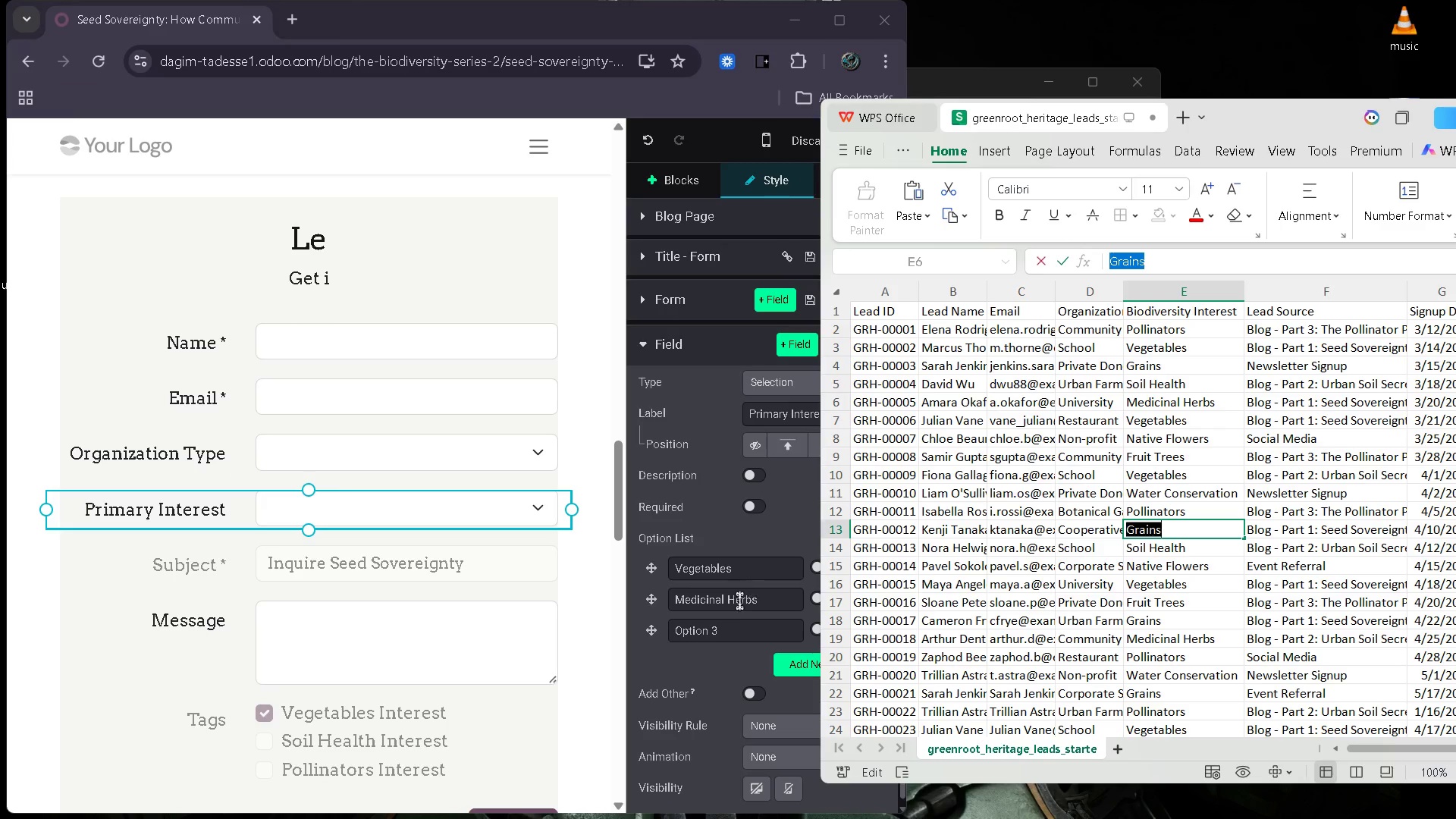 
left_click_drag(start_coordinate=[734, 635], to_coordinate=[615, 641])
 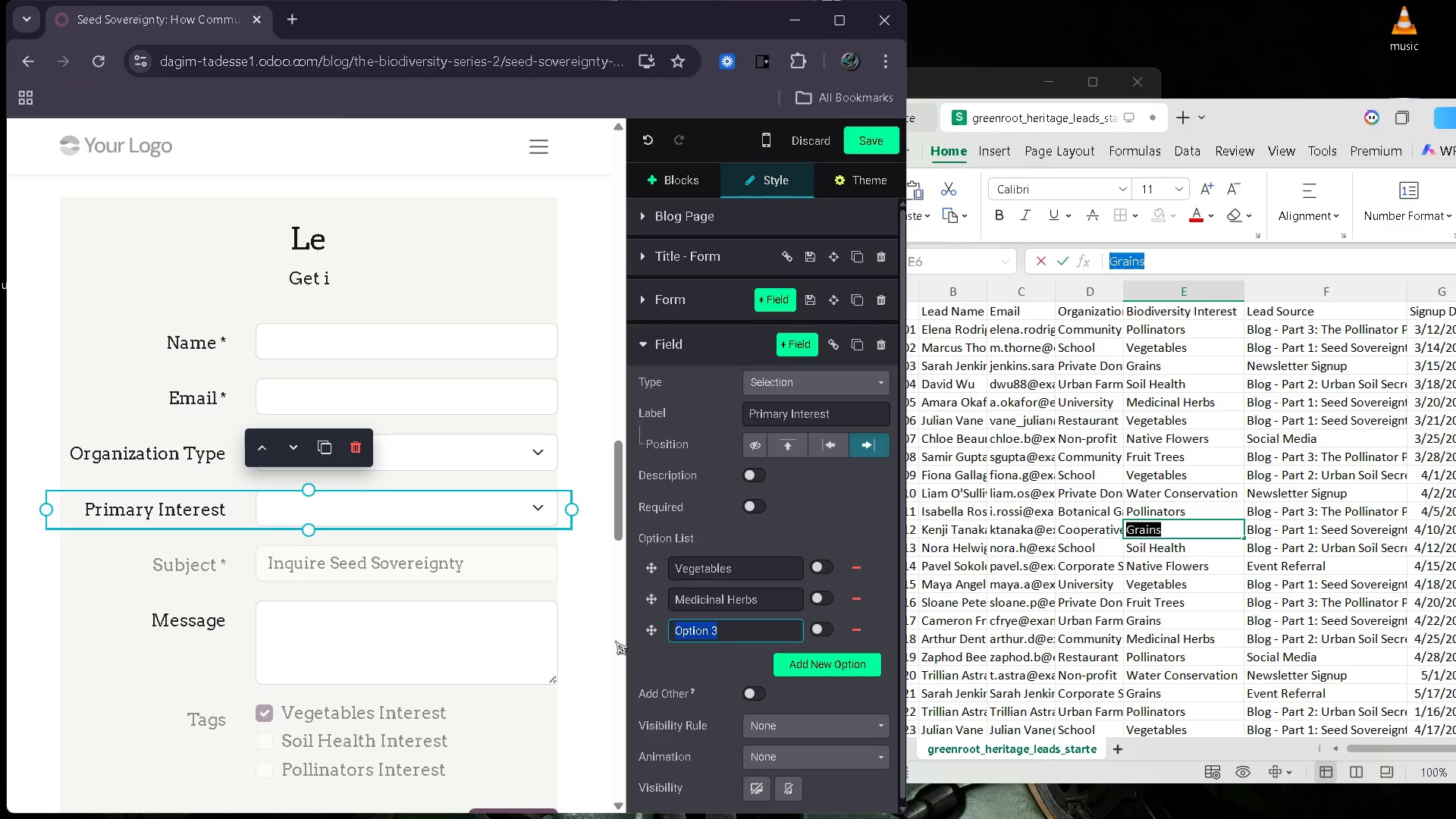 
key(Control+V)
 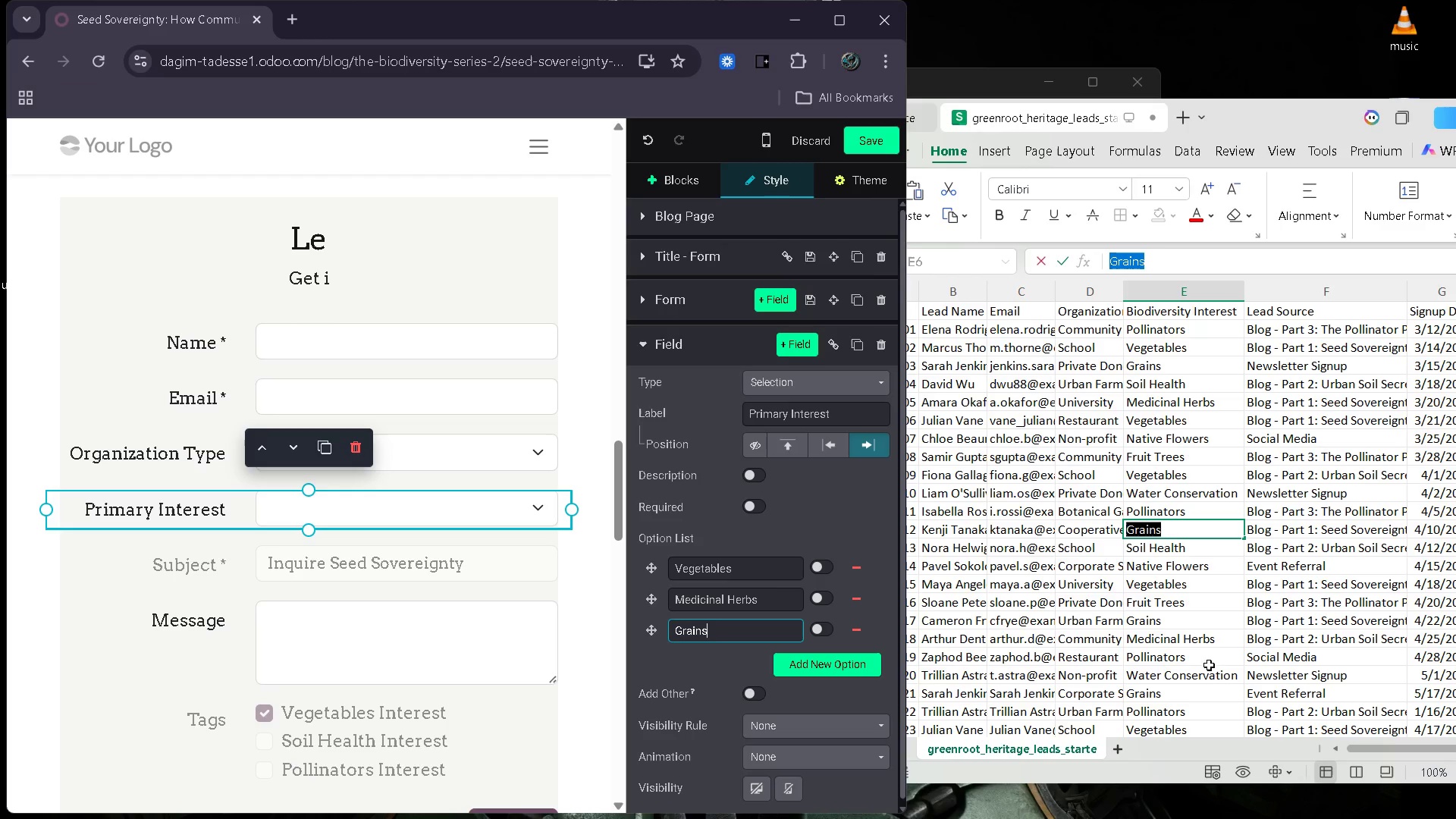 
wait(11.94)
 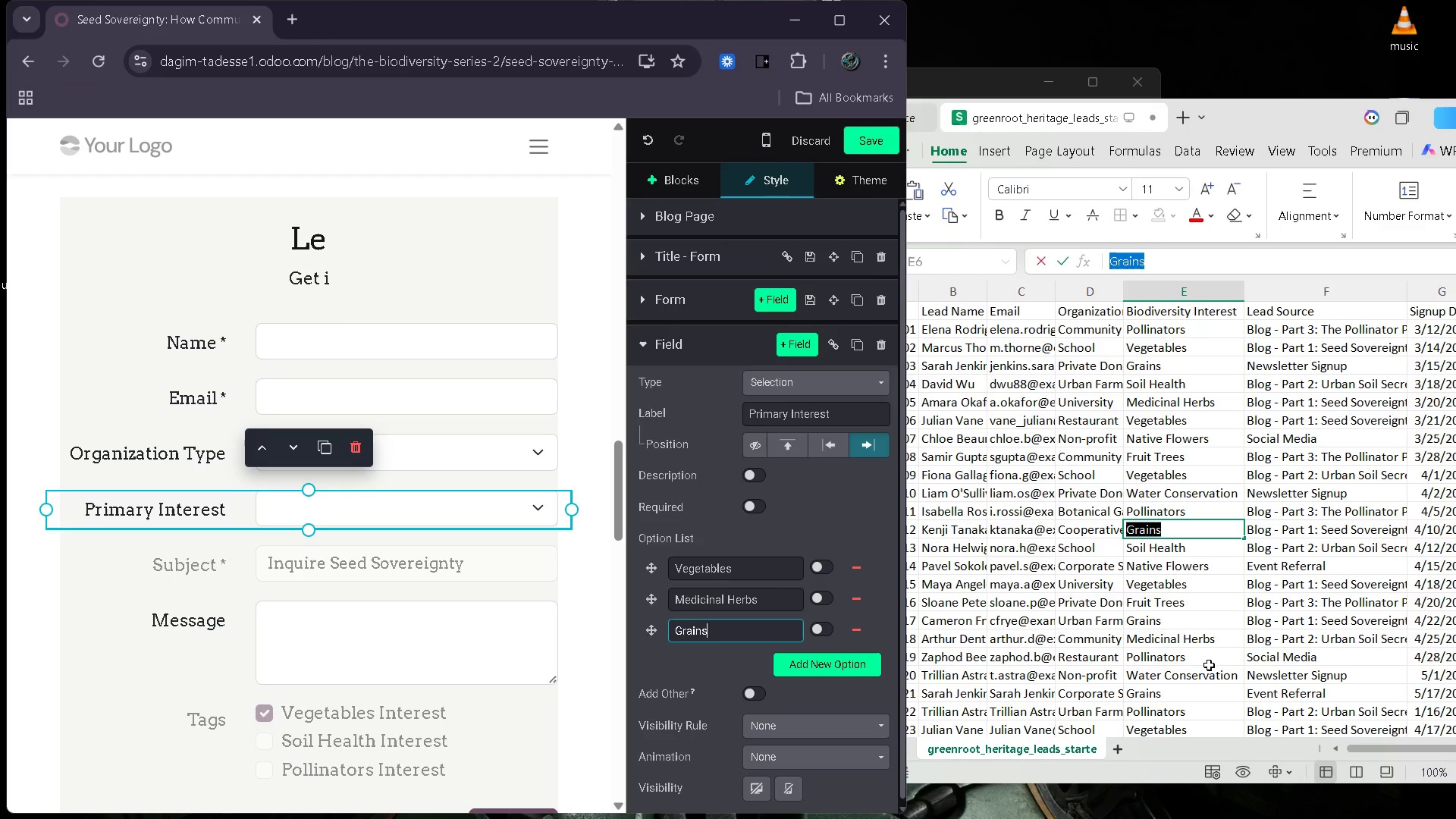 
left_click([1182, 623])
 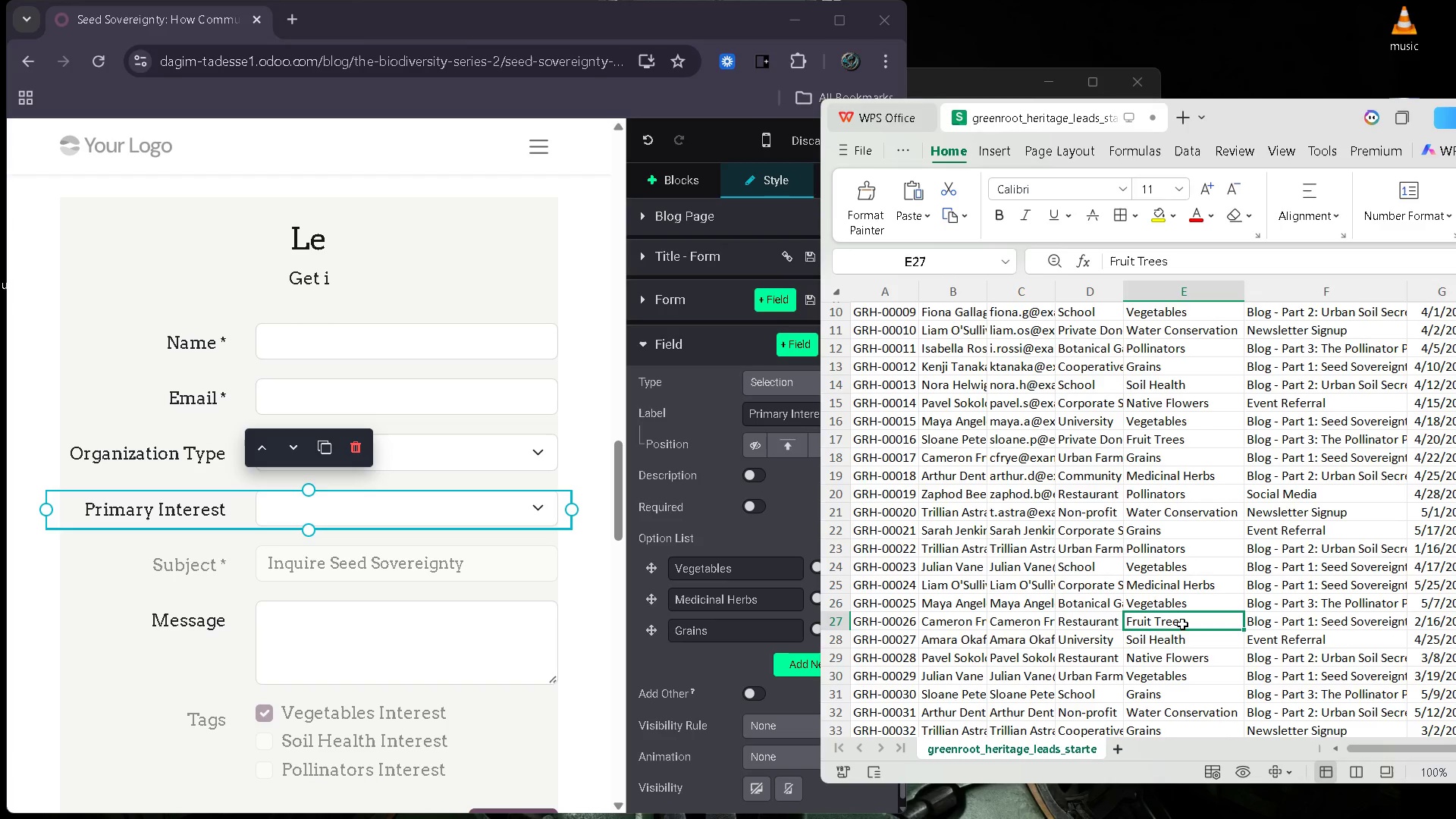 
double_click([1182, 623])
 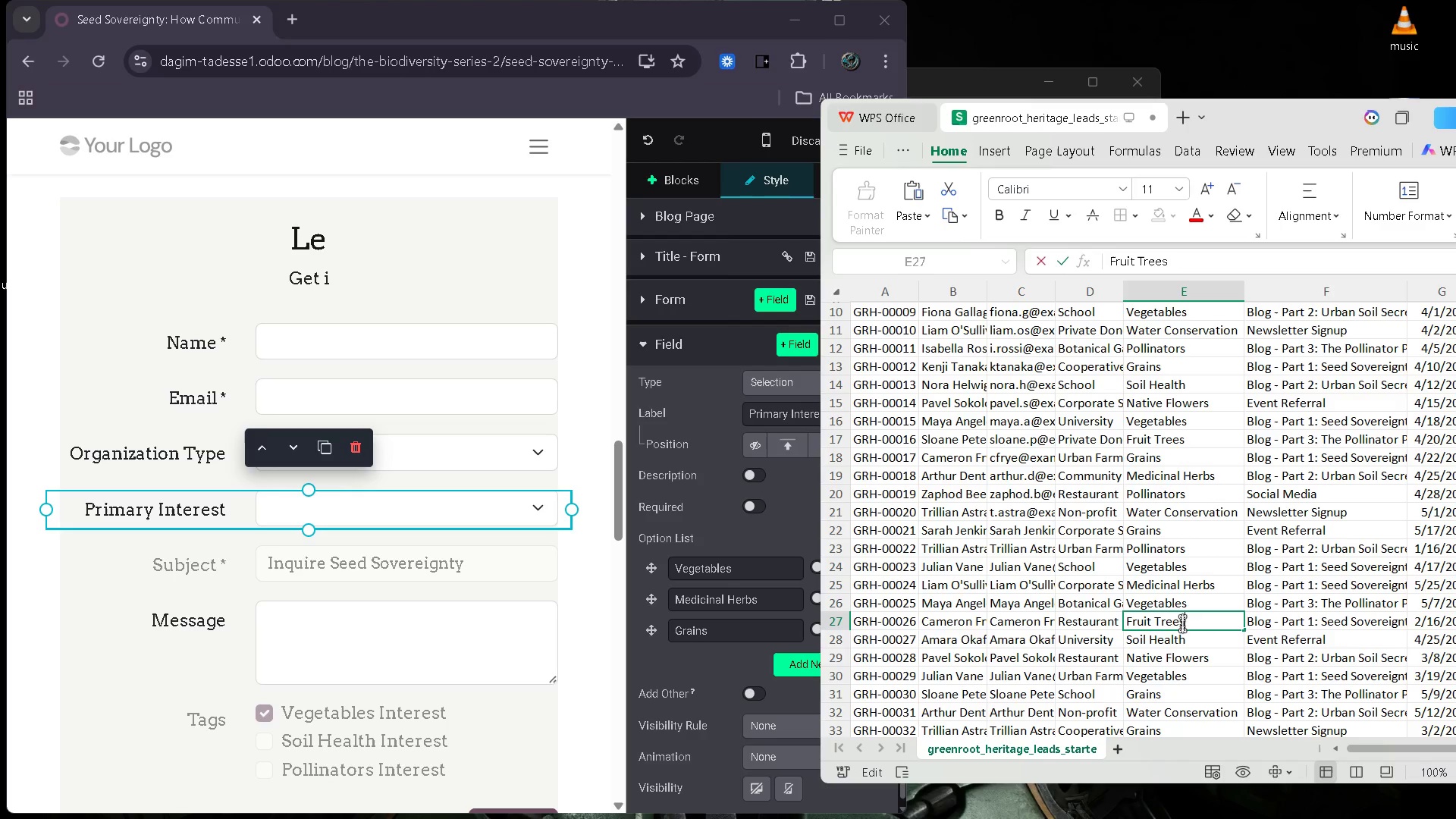 
key(Control+A)
 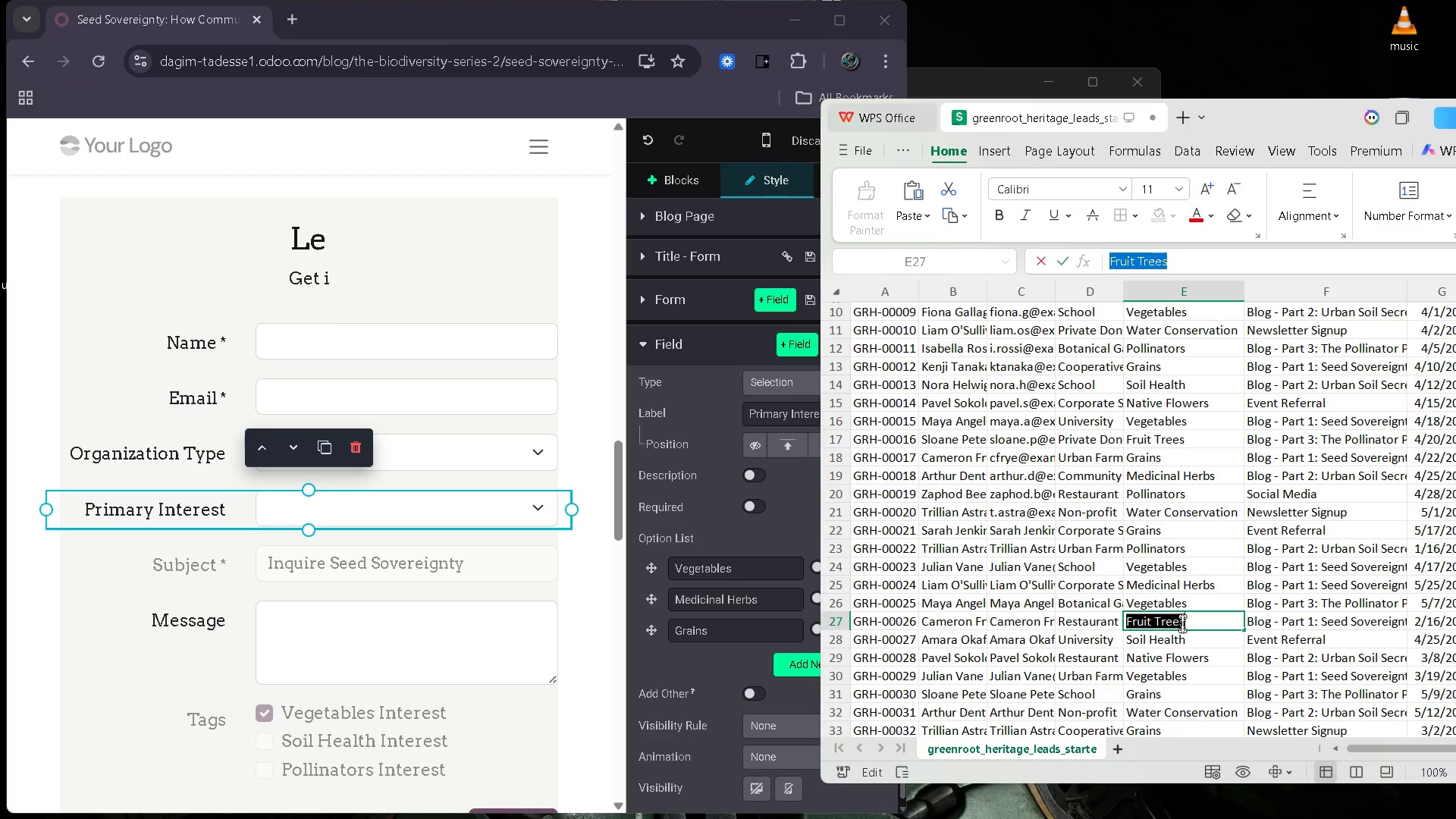 
key(Control+C)
 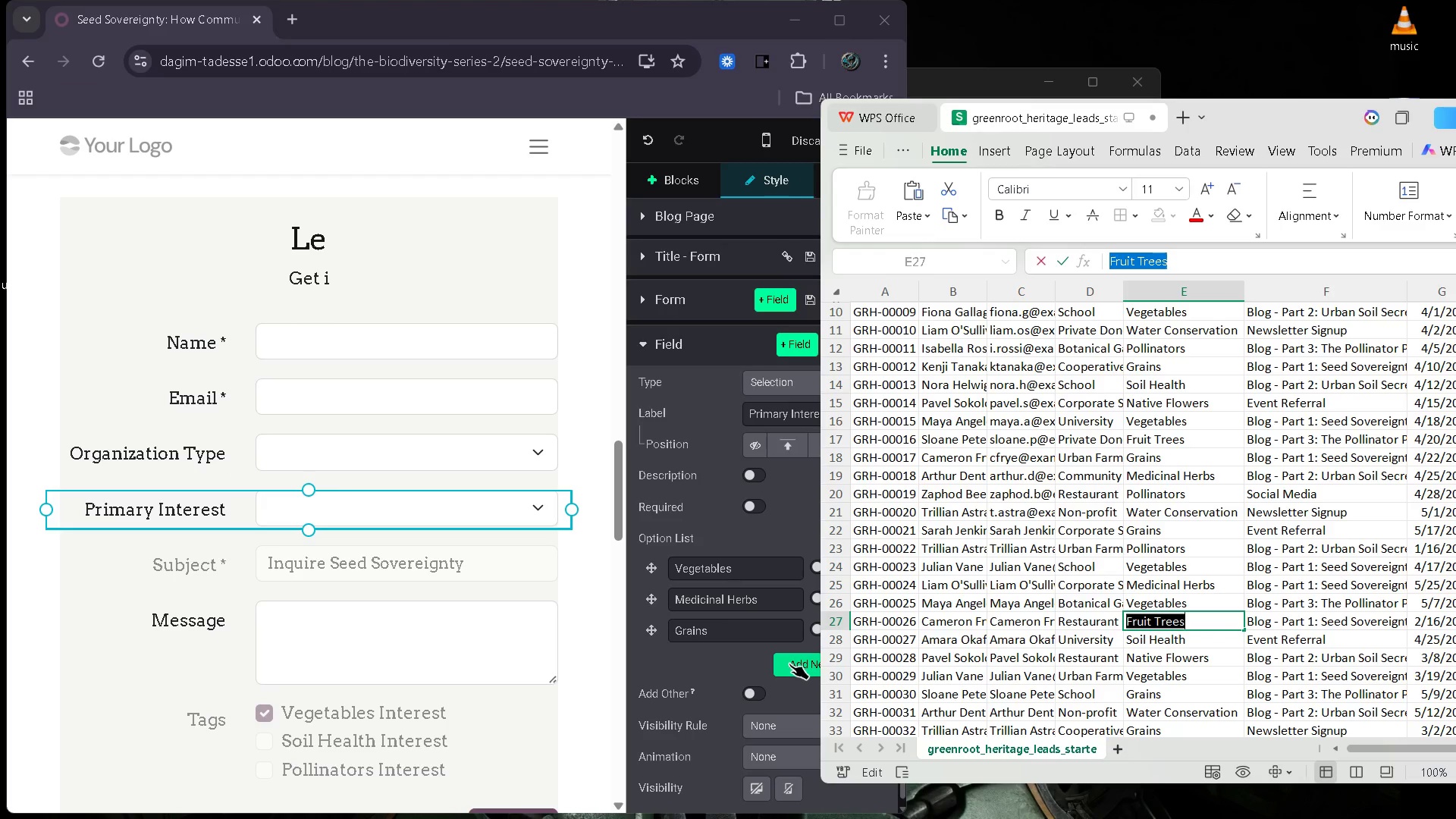 
left_click([789, 664])
 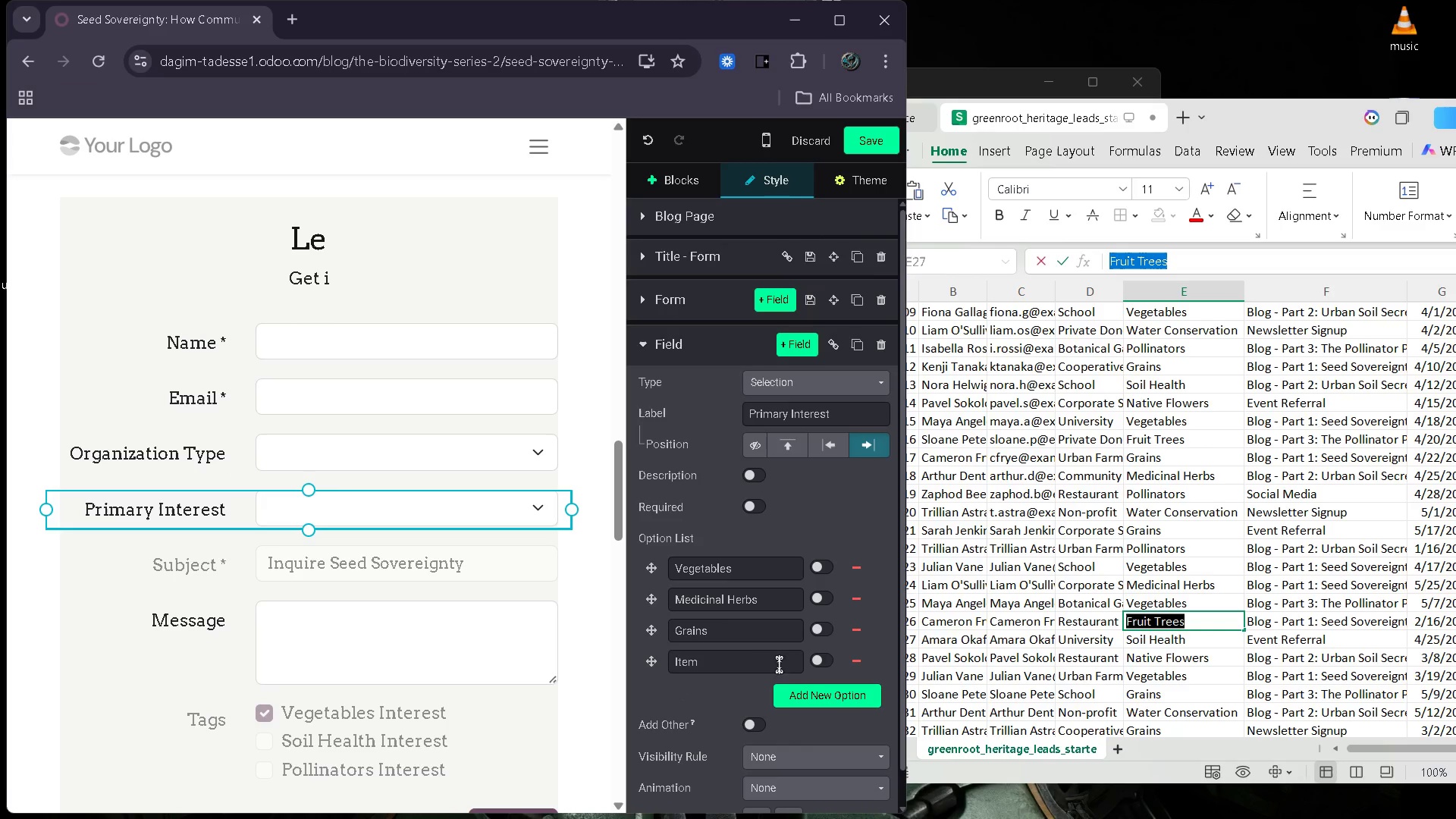 
left_click_drag(start_coordinate=[758, 661], to_coordinate=[618, 665])
 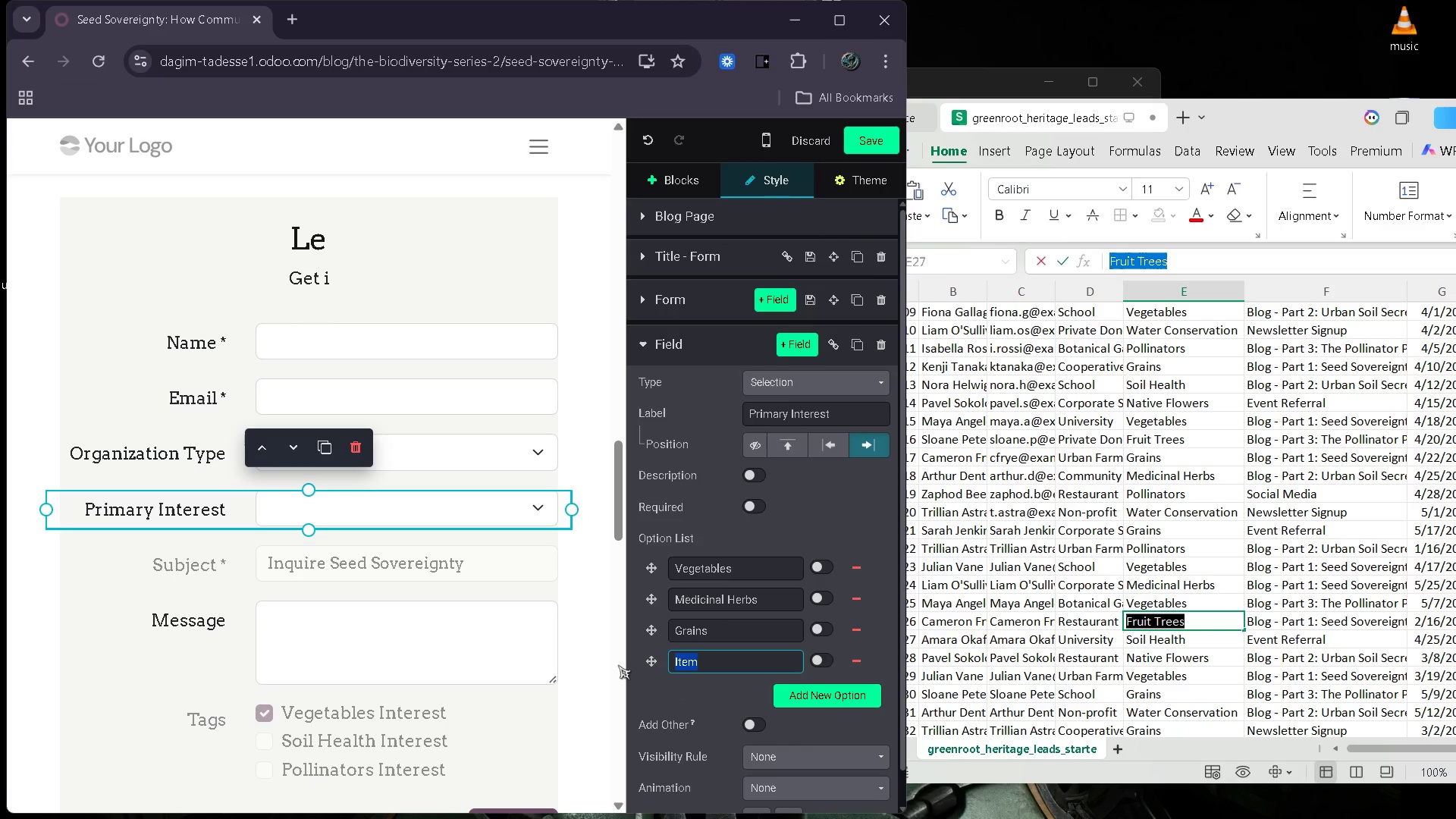 
key(Control+V)
 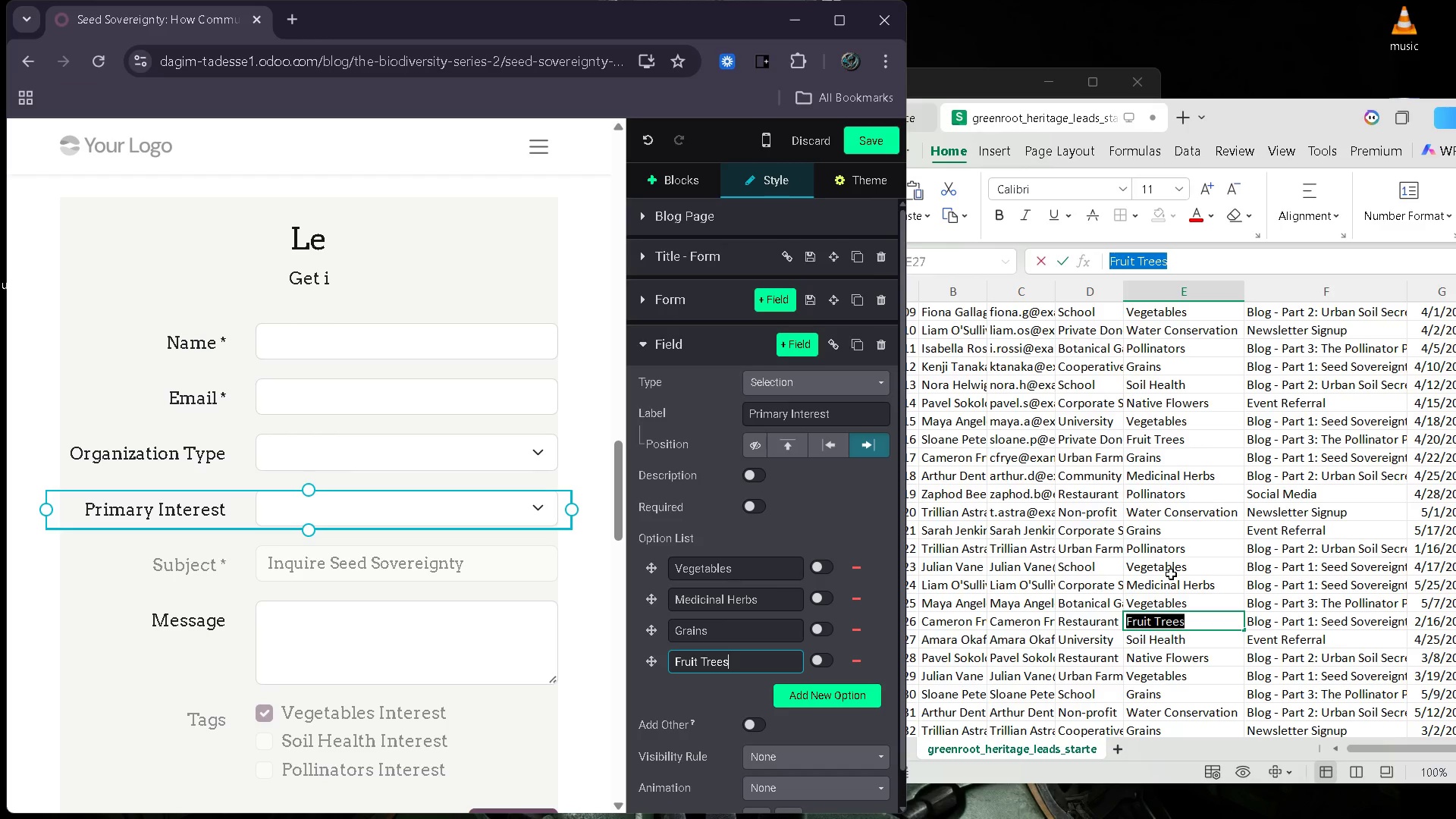 
wait(5.92)
 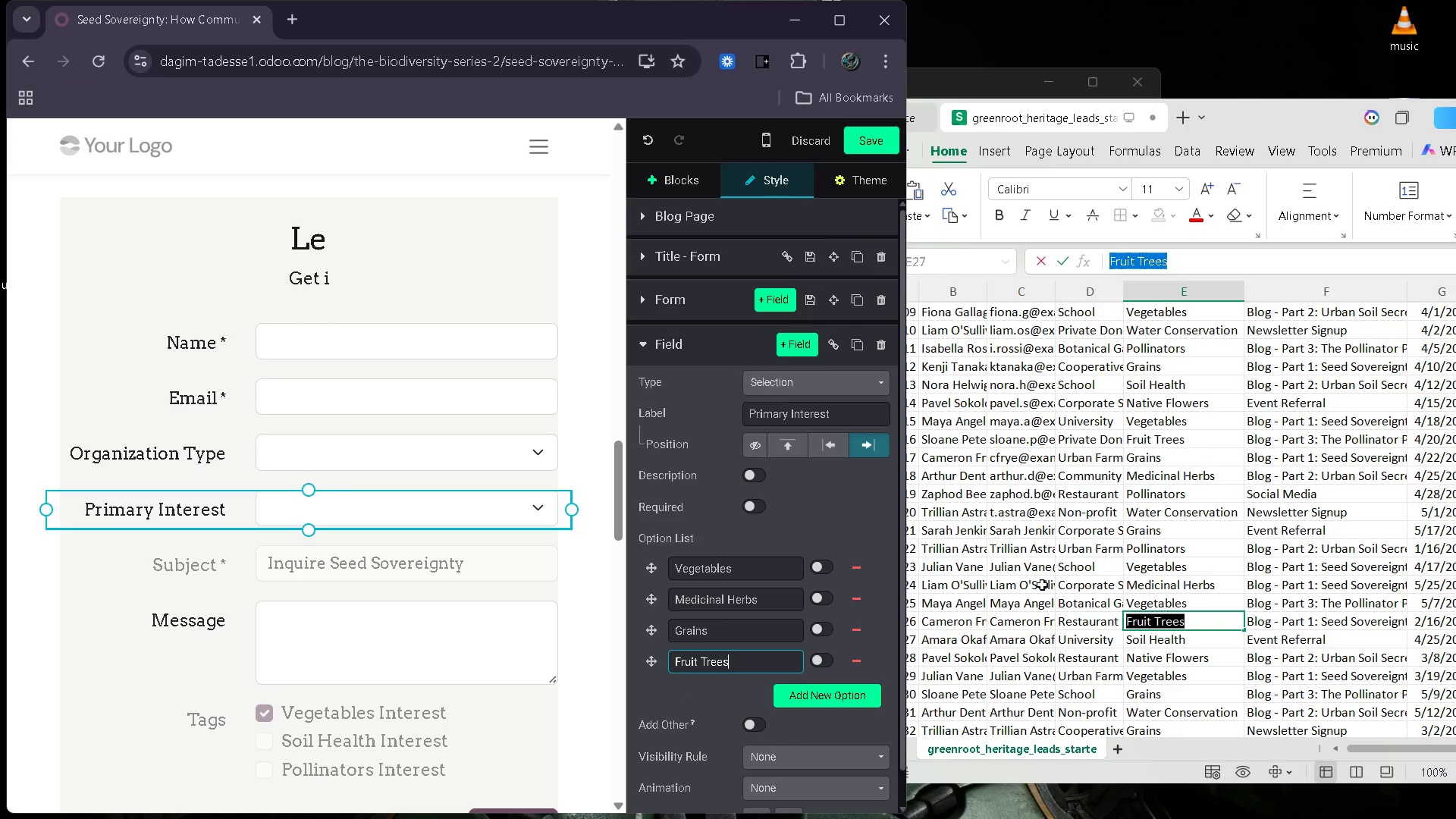 
left_click([1173, 580])
 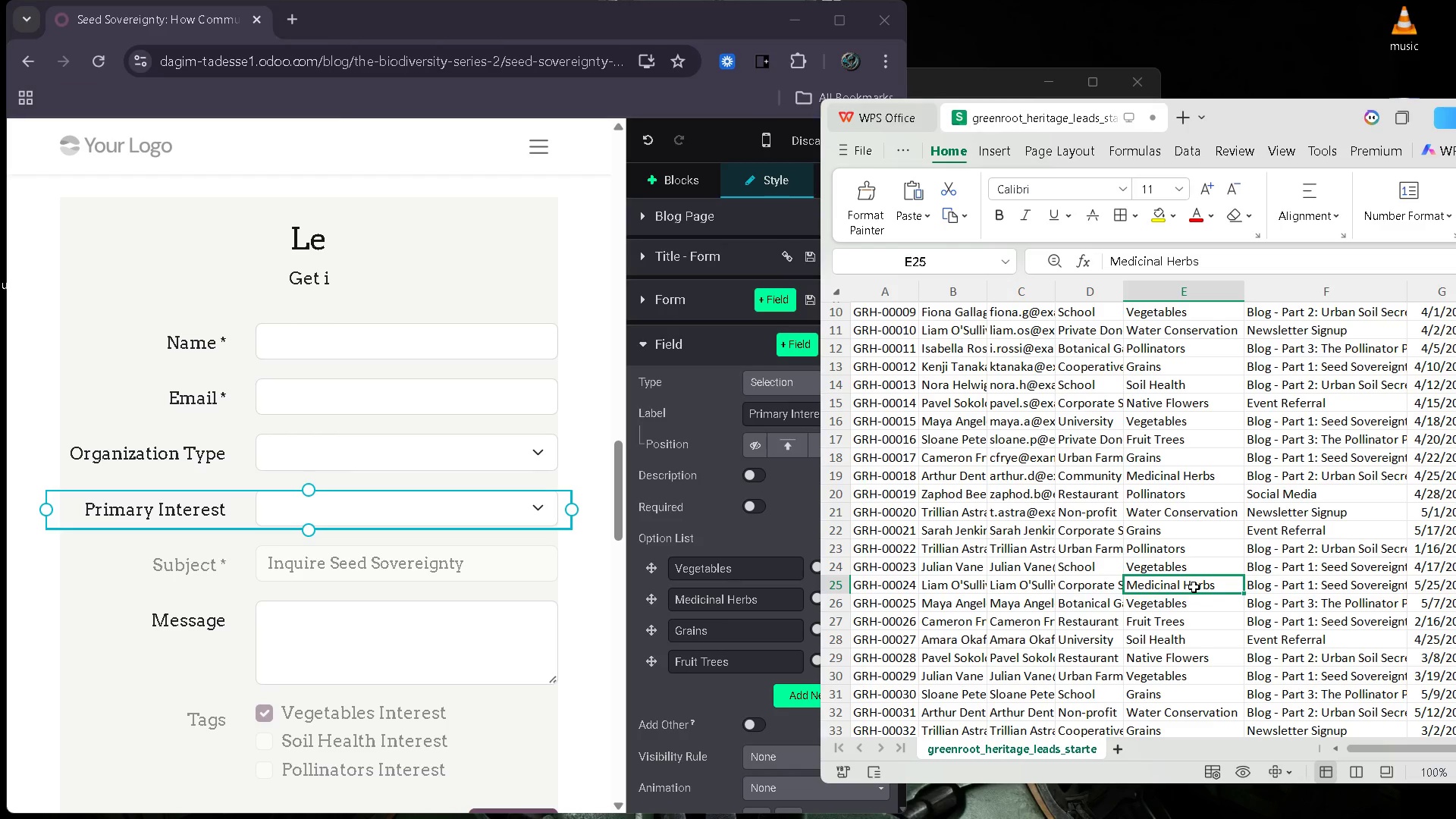 
double_click([1194, 586])
 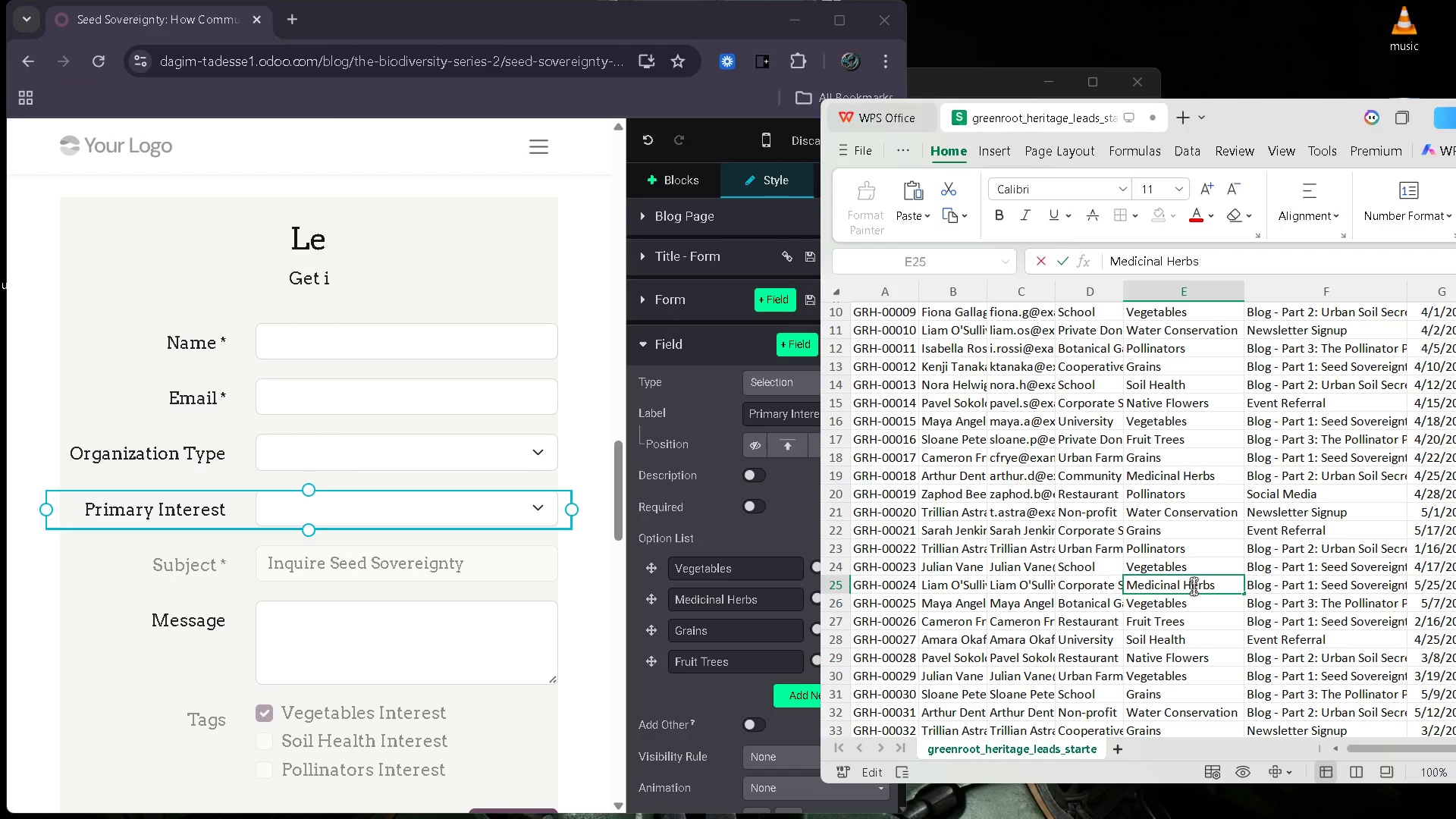 
key(Control+ControlLeft)
 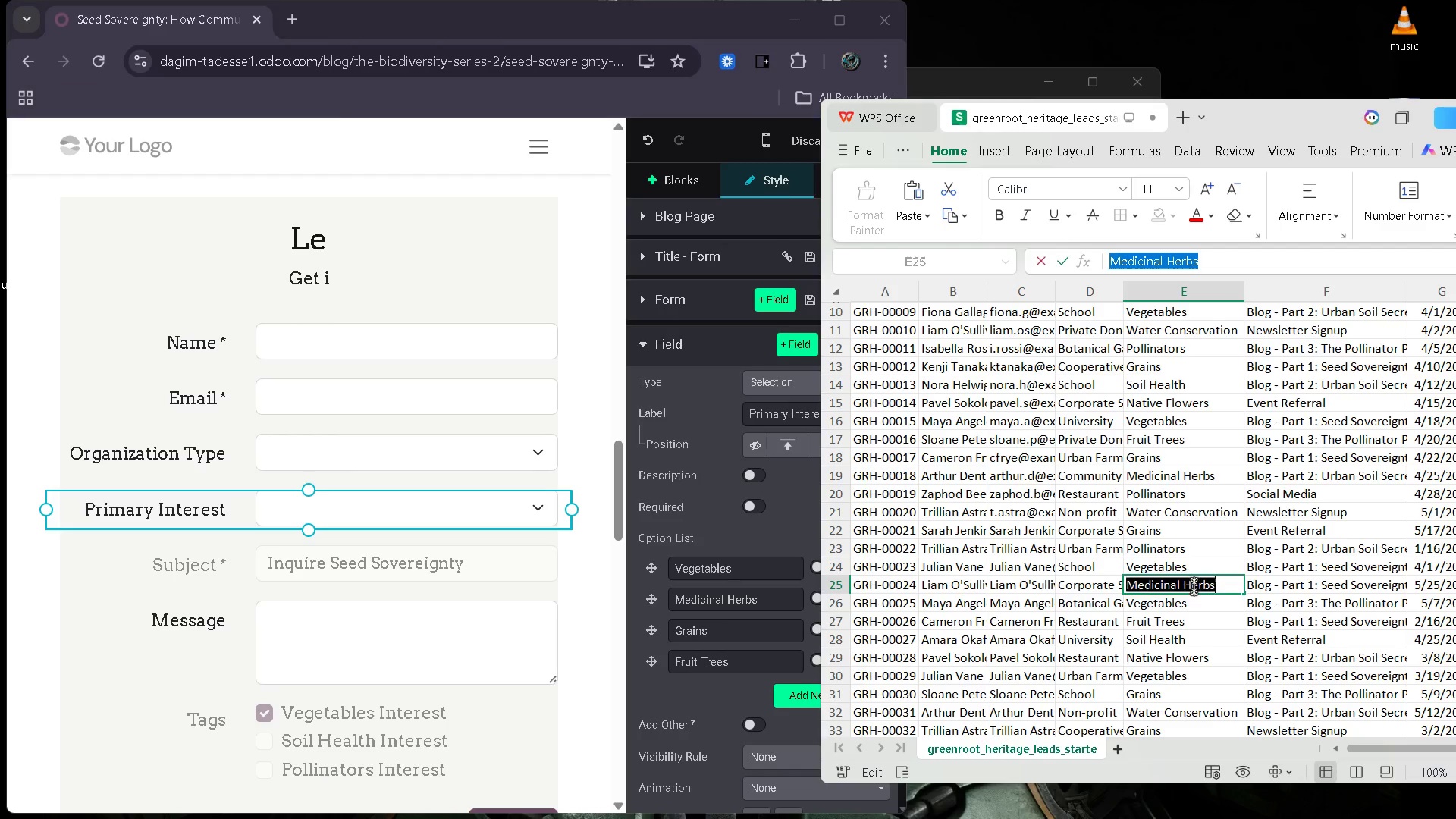 
key(Control+A)
 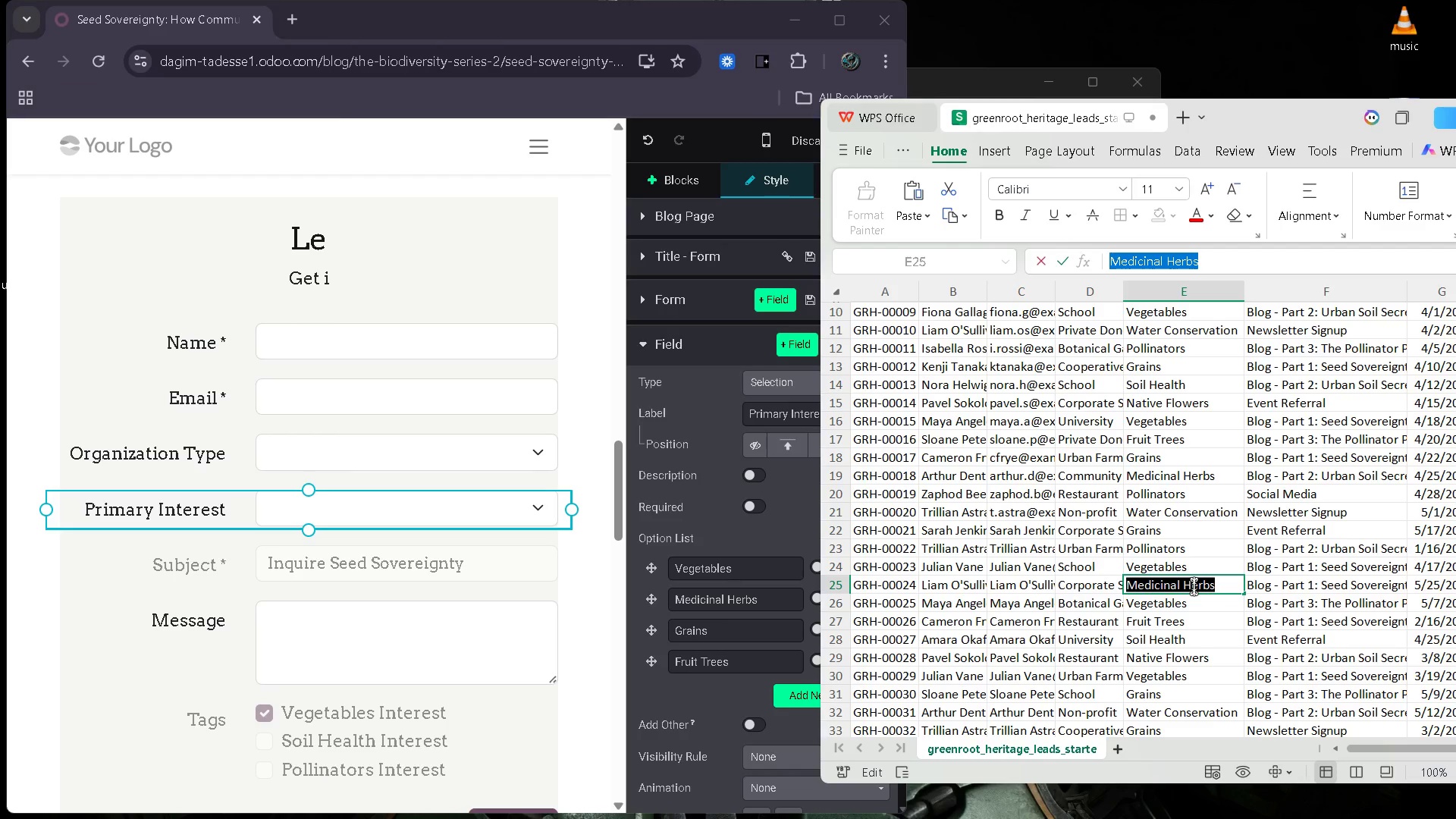 
key(Control+C)
 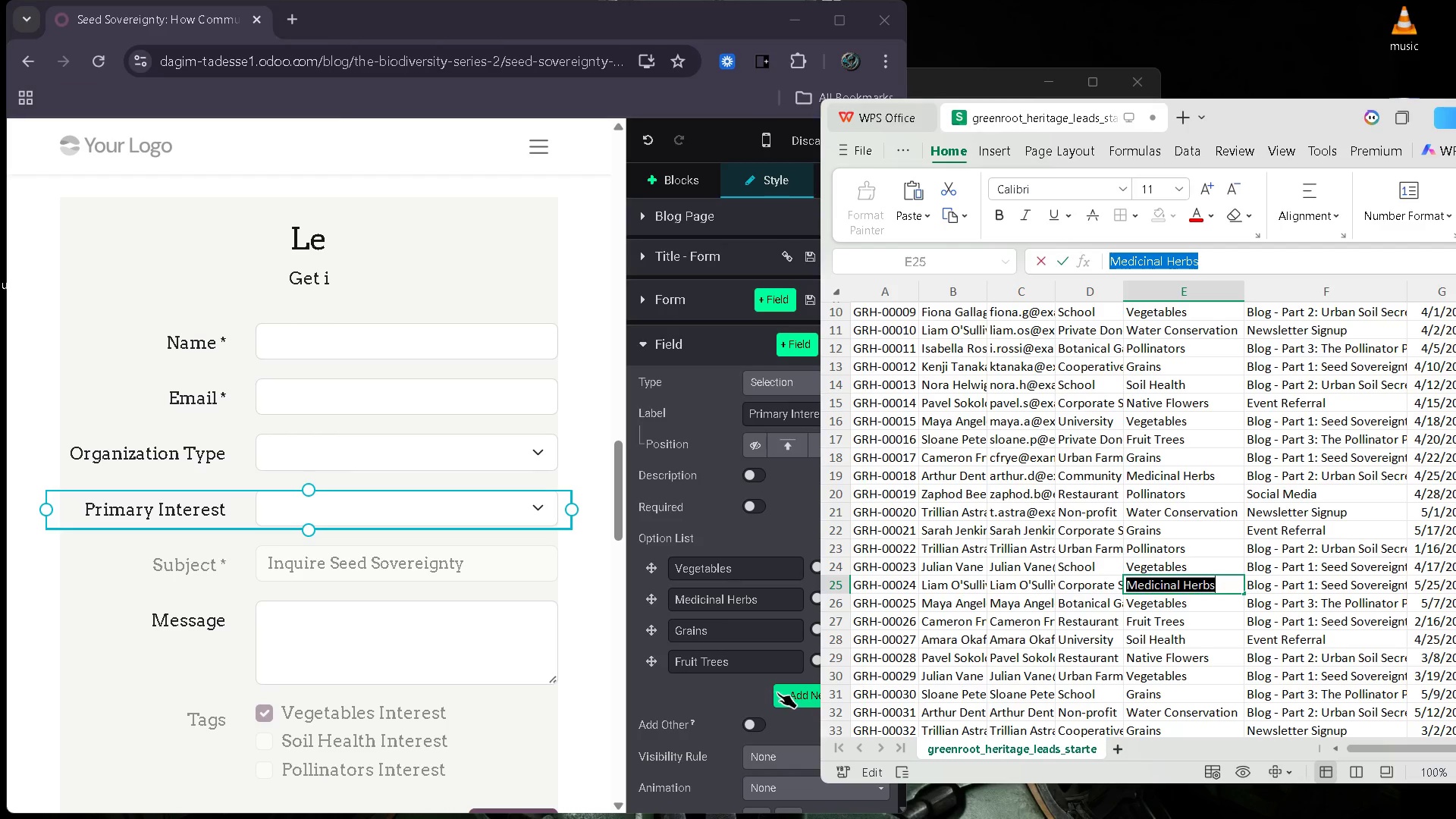 
left_click([1163, 591])
 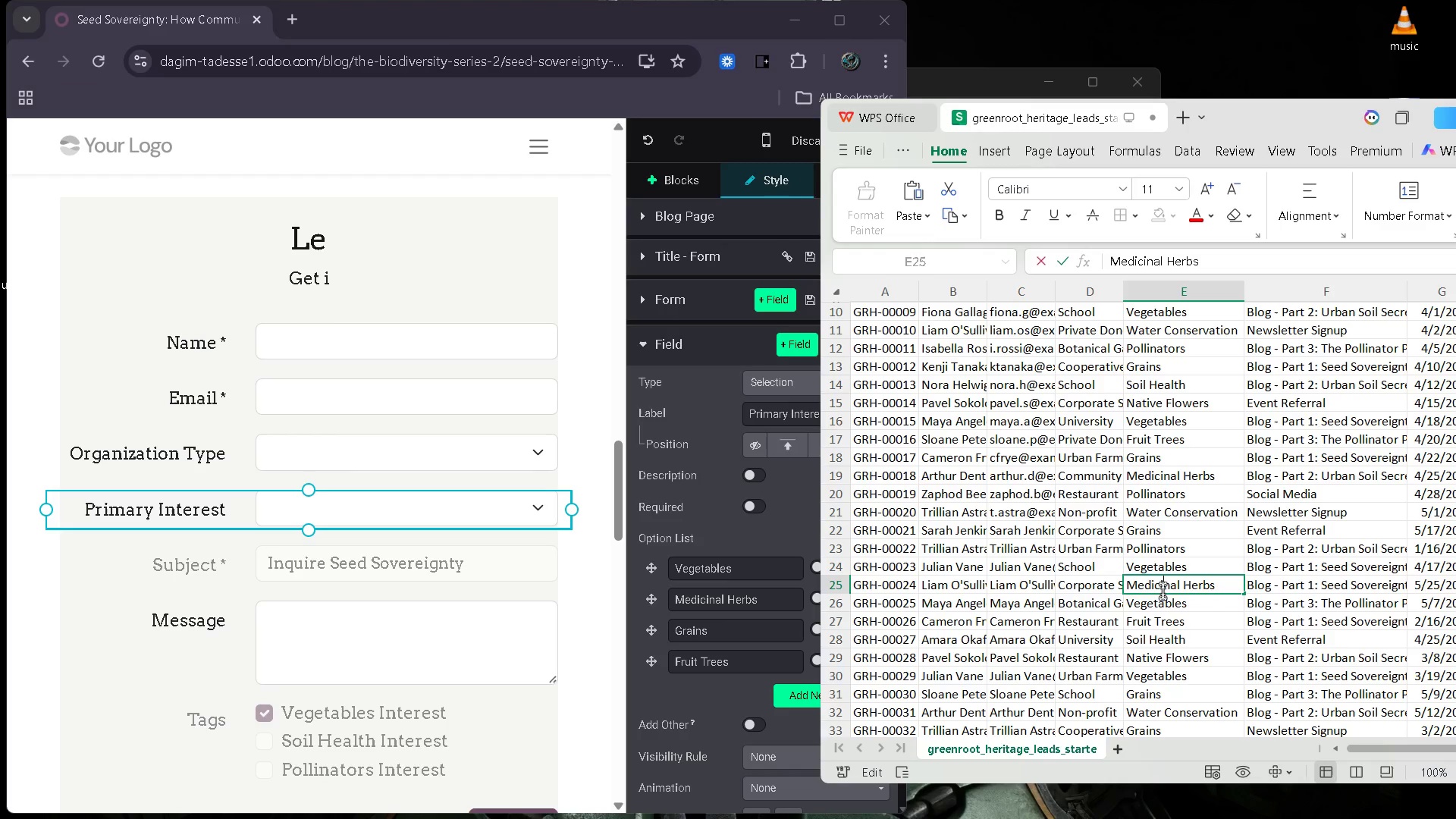 
scroll: coordinate [1163, 591], scroll_direction: down, amount: 3.0
 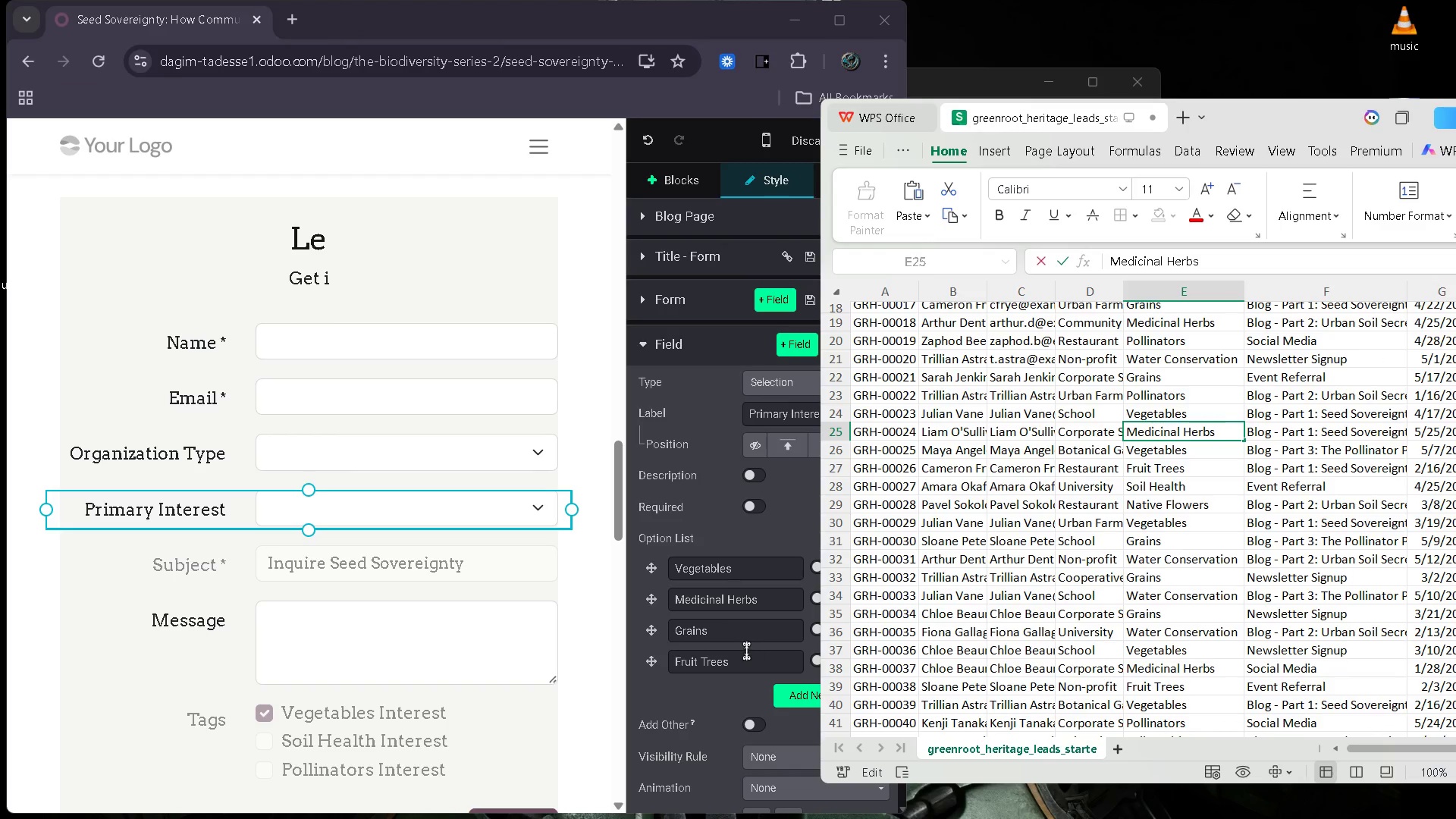 
wait(8.22)
 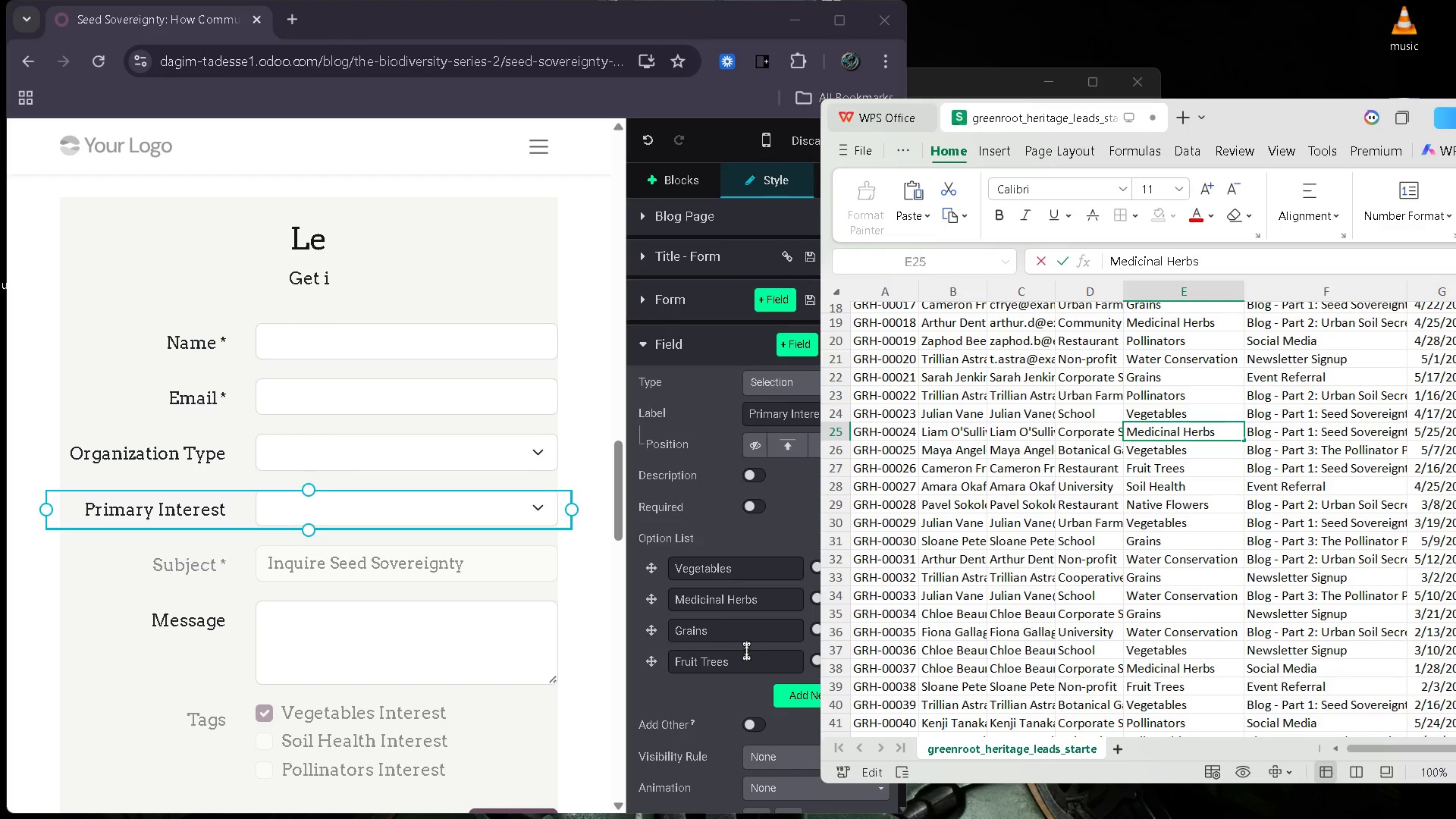 
left_click([424, 455])
 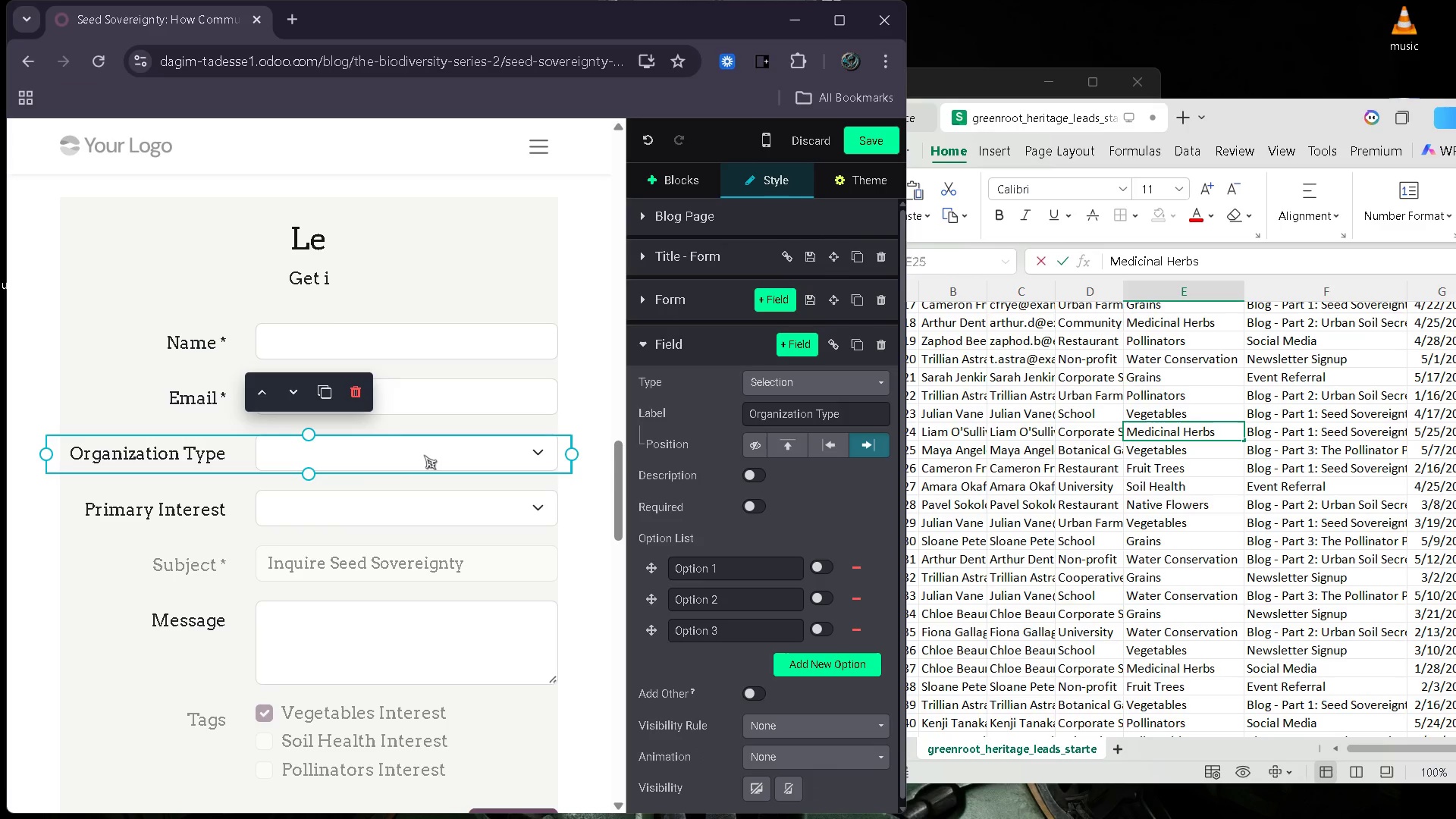 
wait(10.33)
 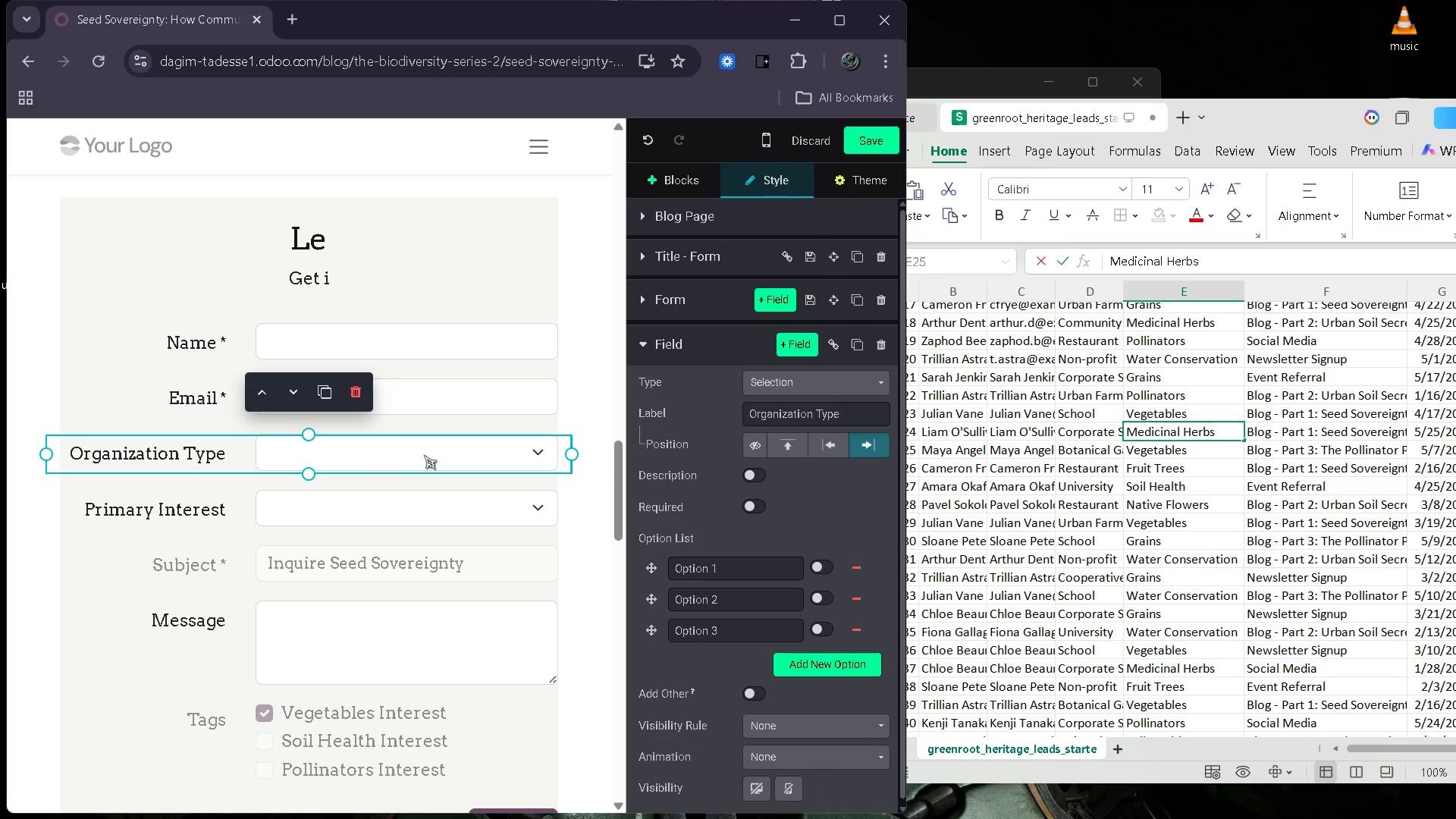 
left_click_drag(start_coordinate=[1126, 291], to_coordinate=[1202, 287])
 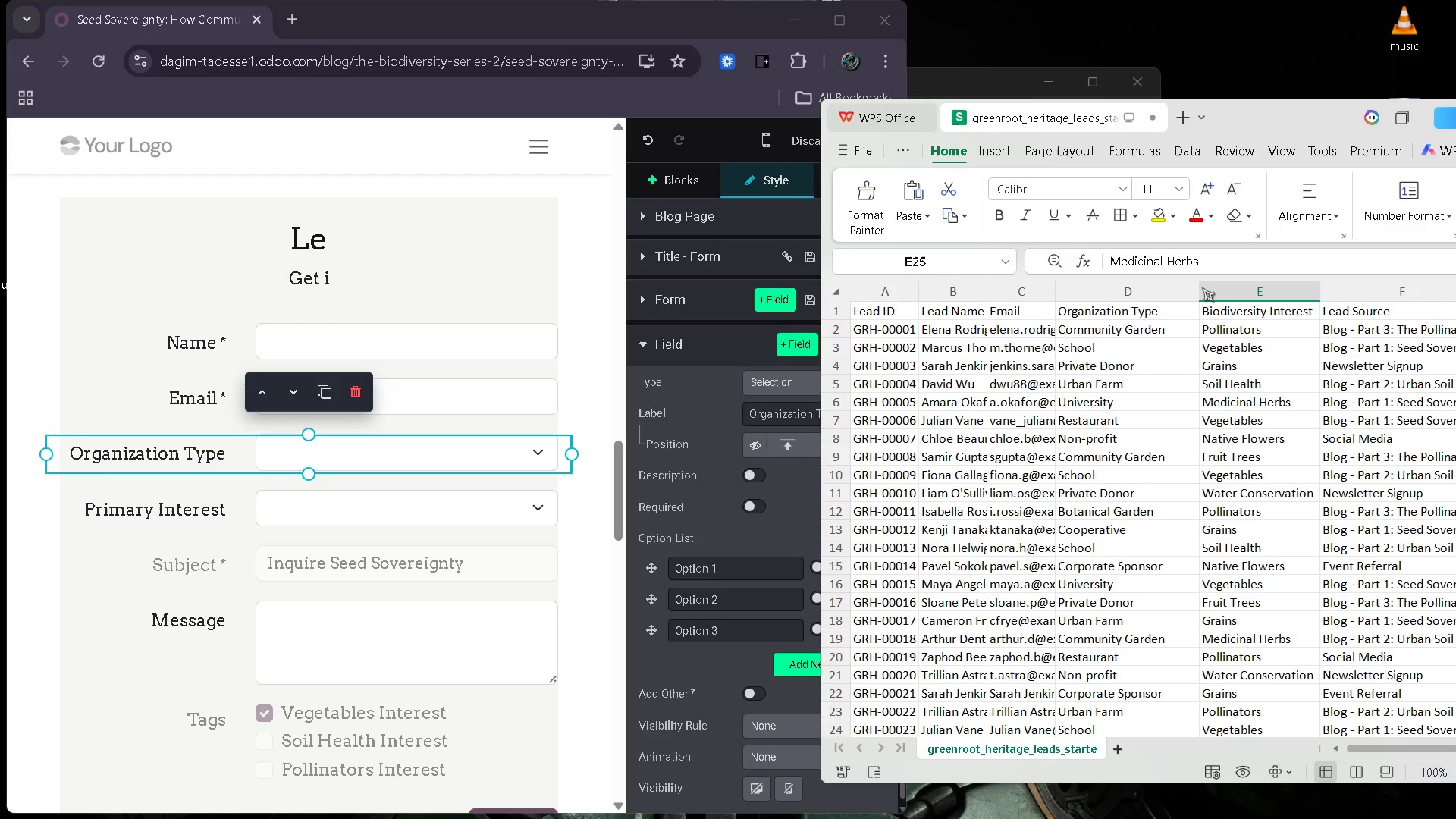 
wait(8.03)
 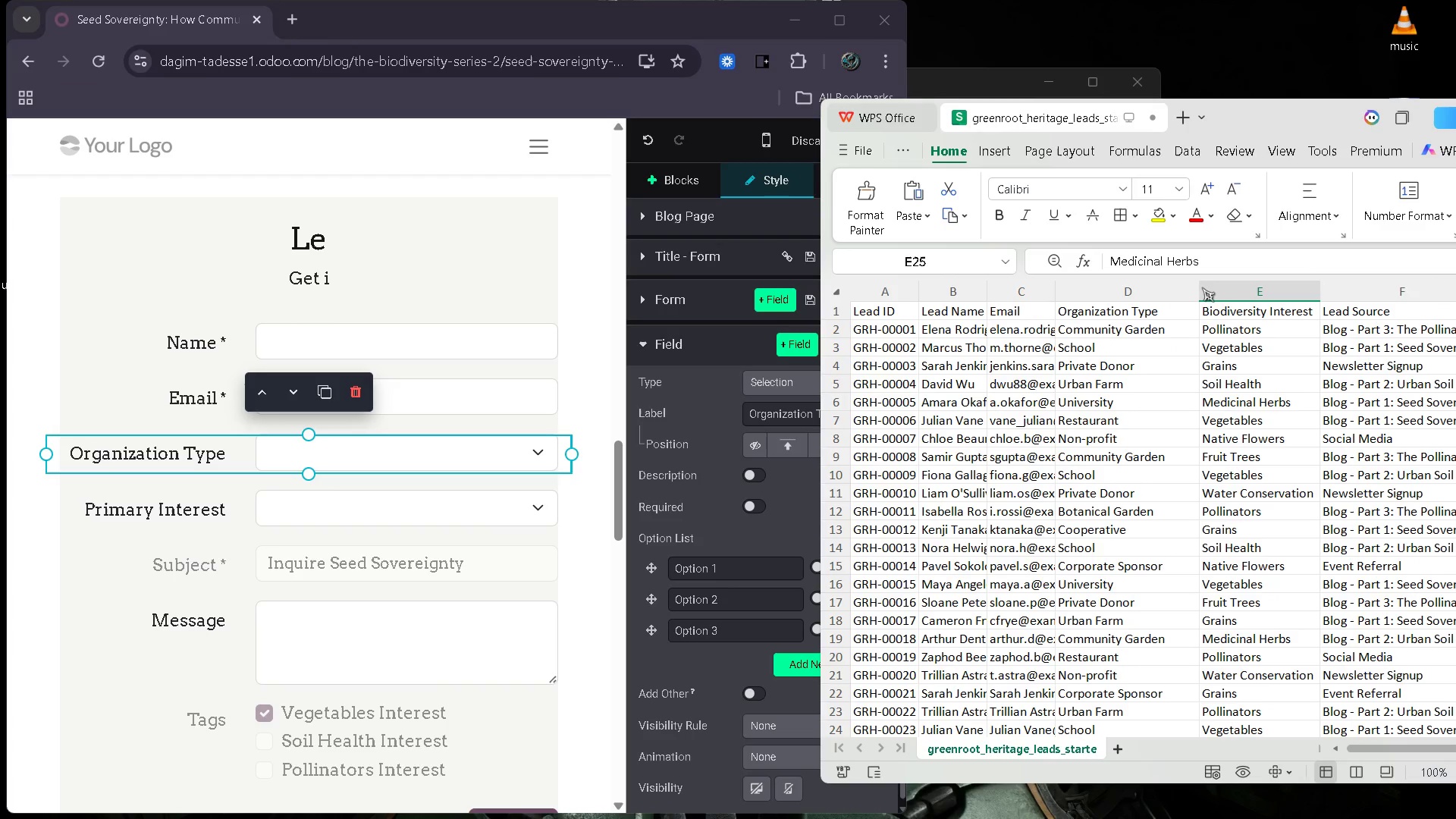 
double_click([1114, 349])
 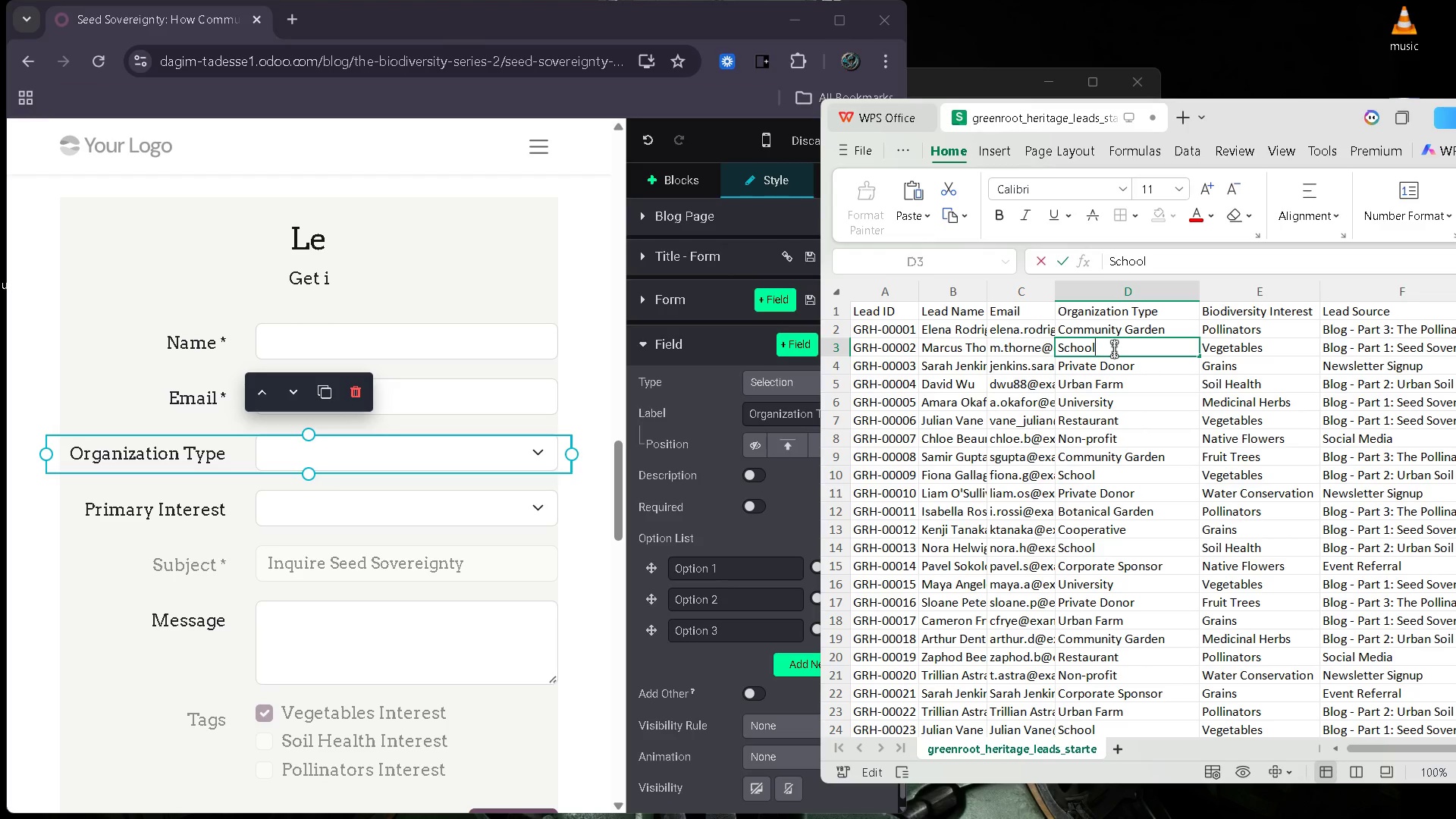 
key(Control+A)
 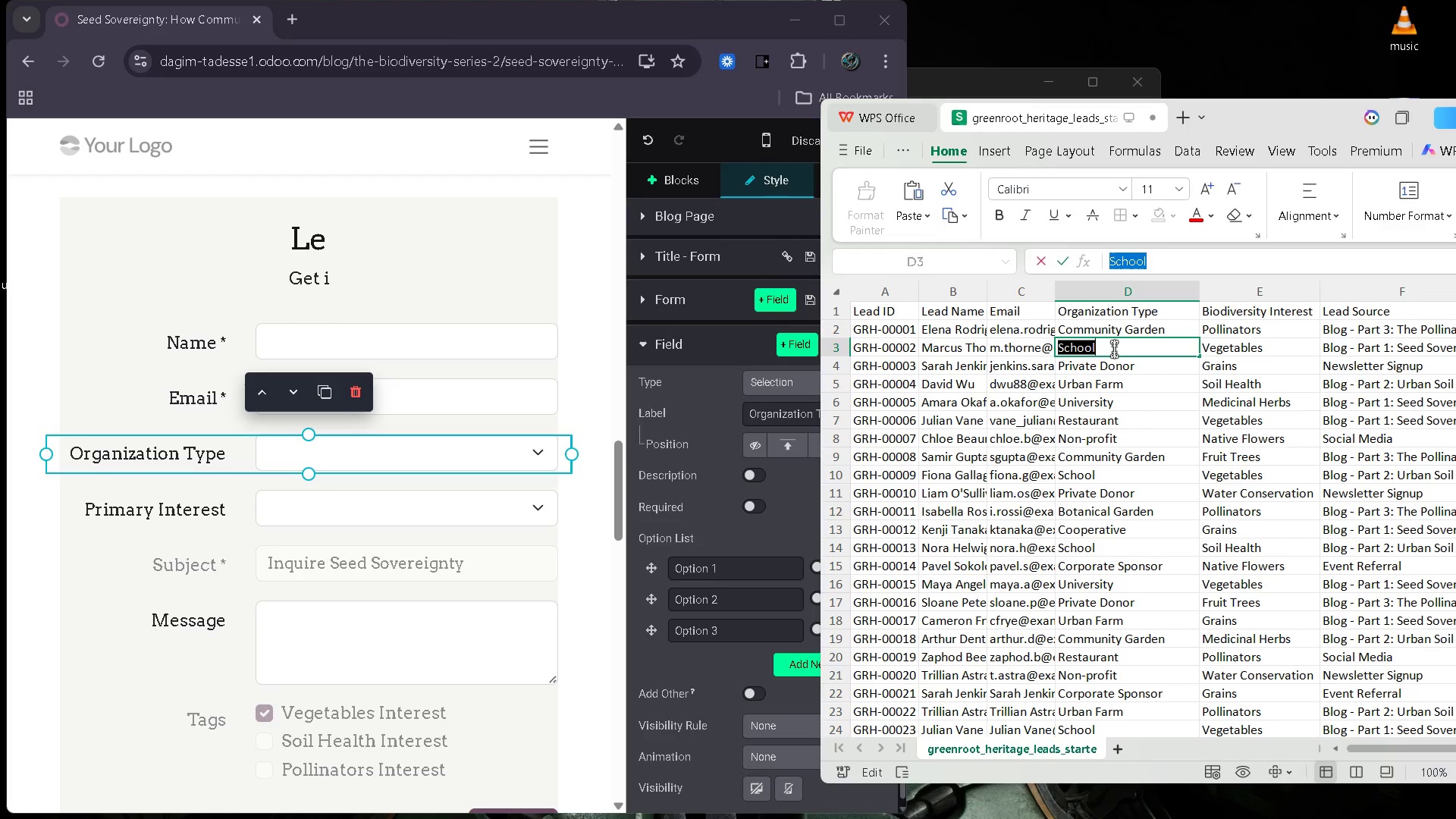 
key(Control+ControlLeft)
 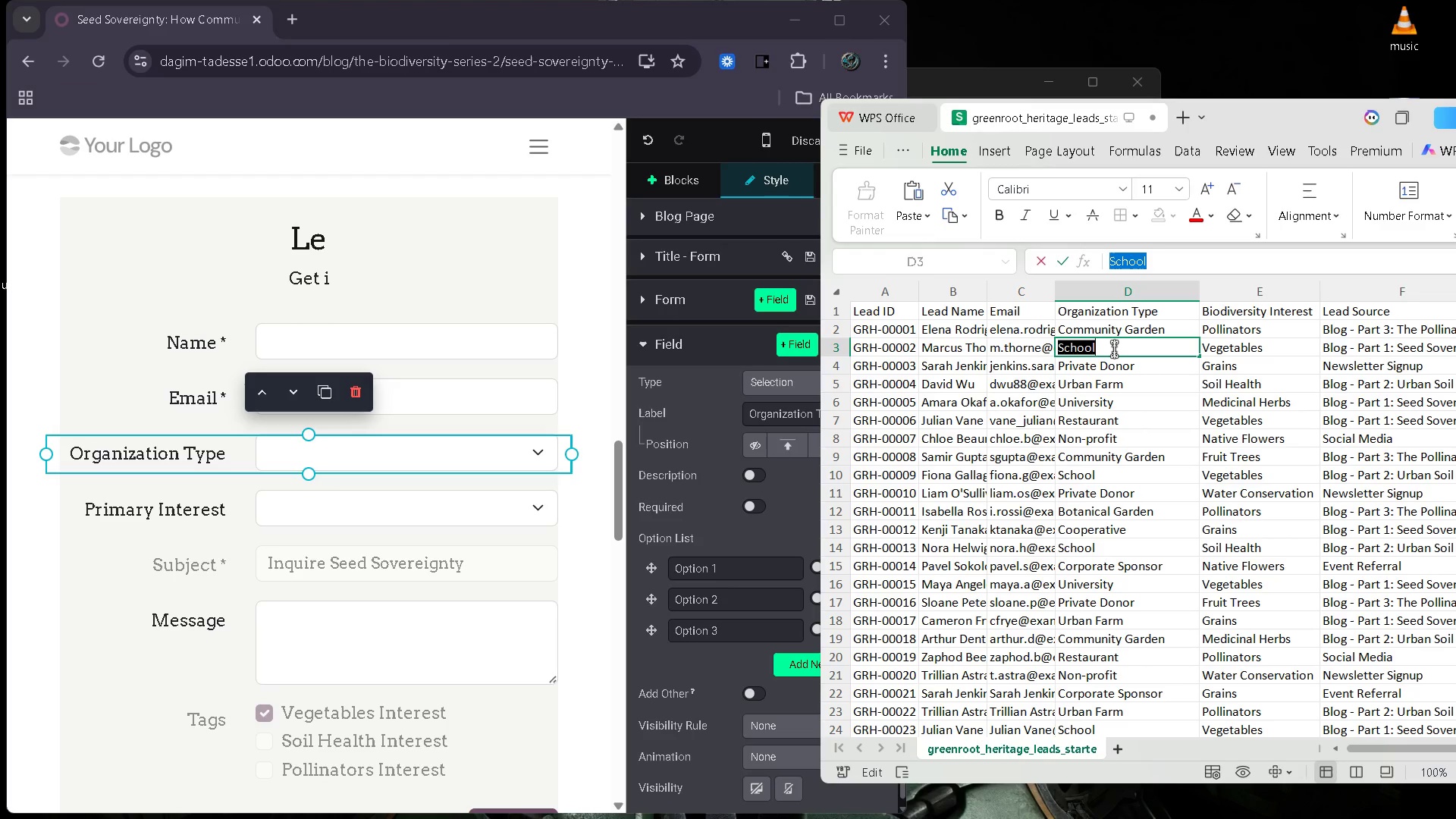 
key(Control+C)
 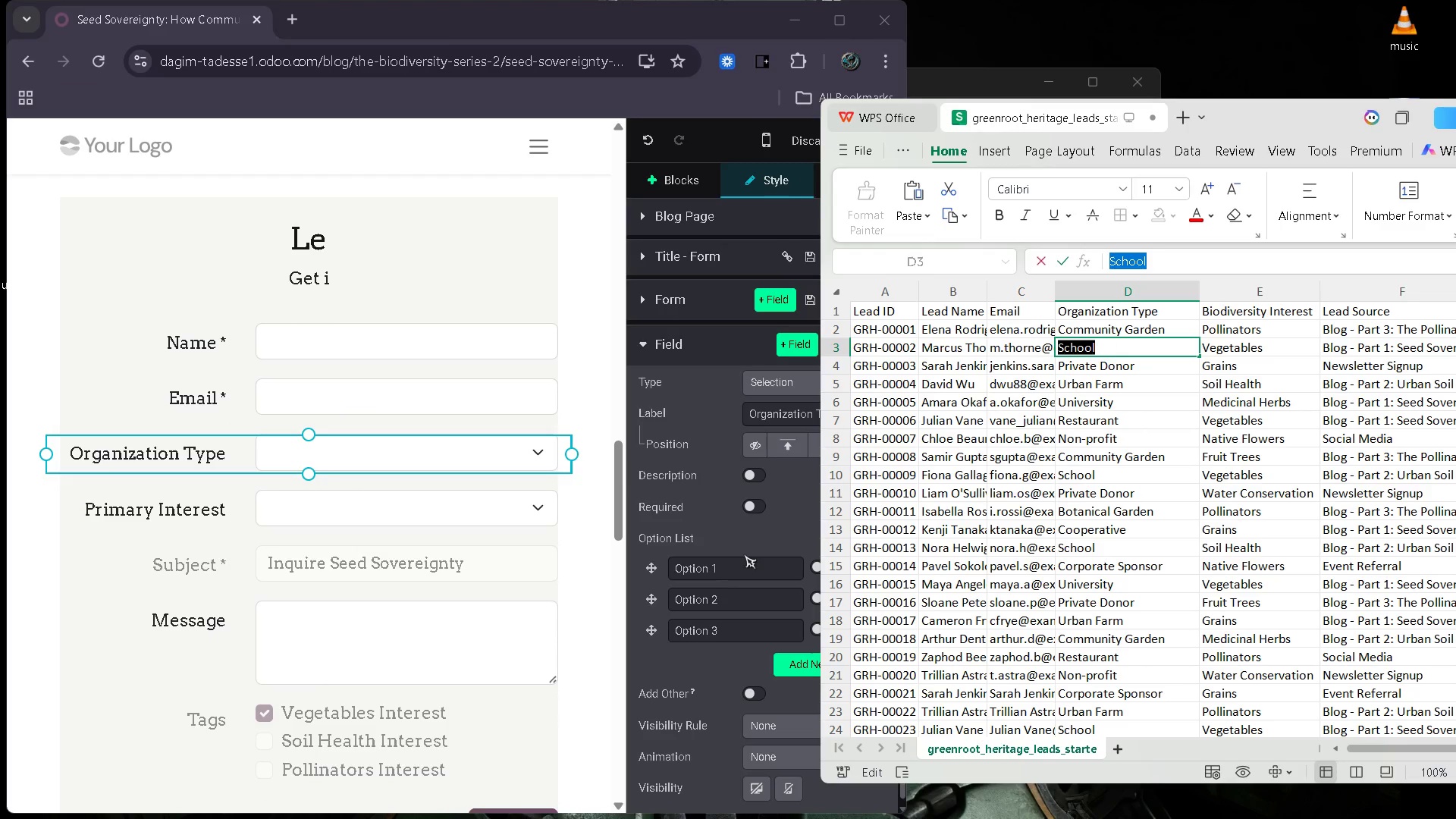 
left_click_drag(start_coordinate=[742, 561], to_coordinate=[682, 558])
 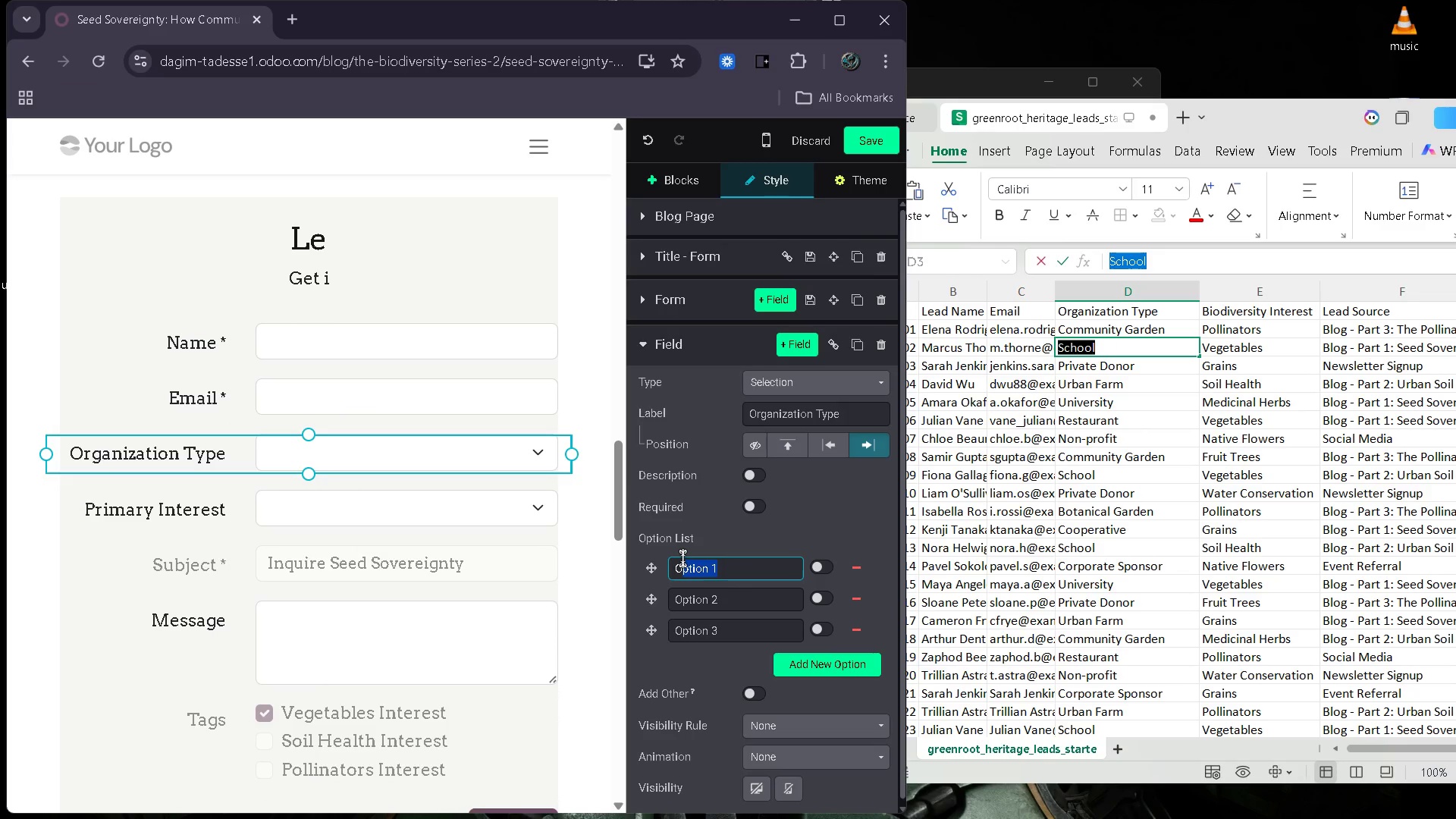 
key(Backspace)
 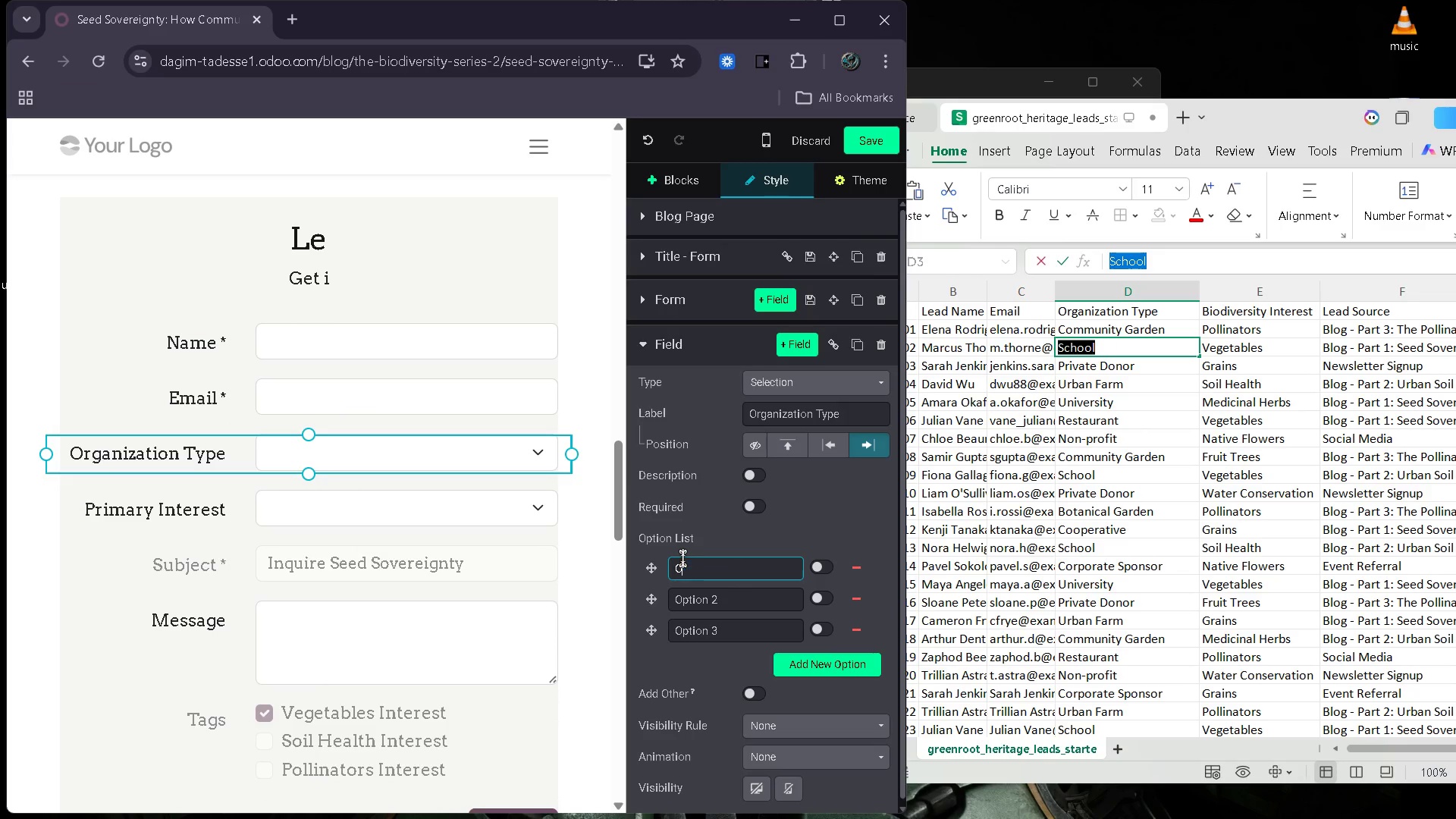 
key(Backspace)
 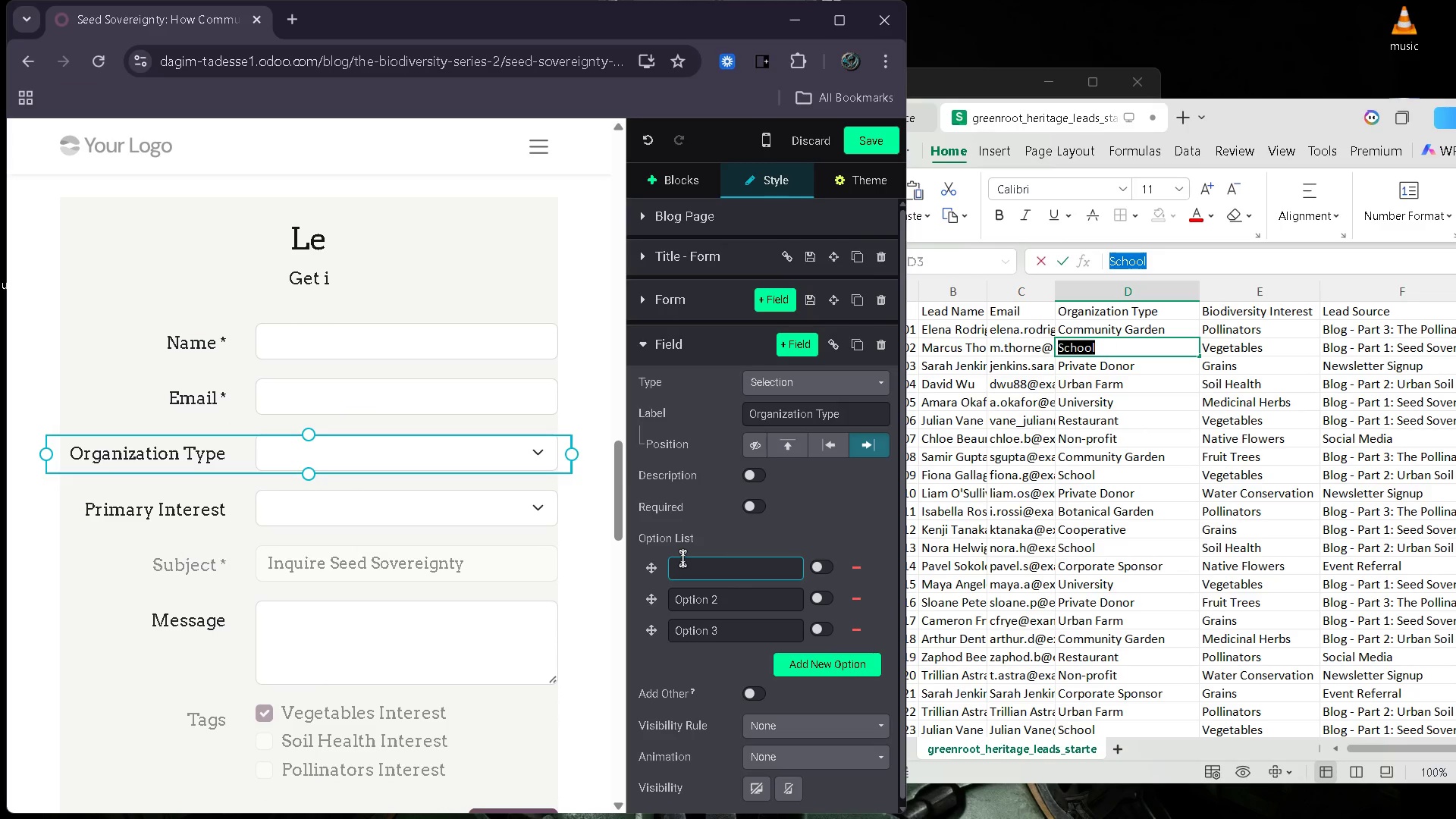 
key(Control+V)
 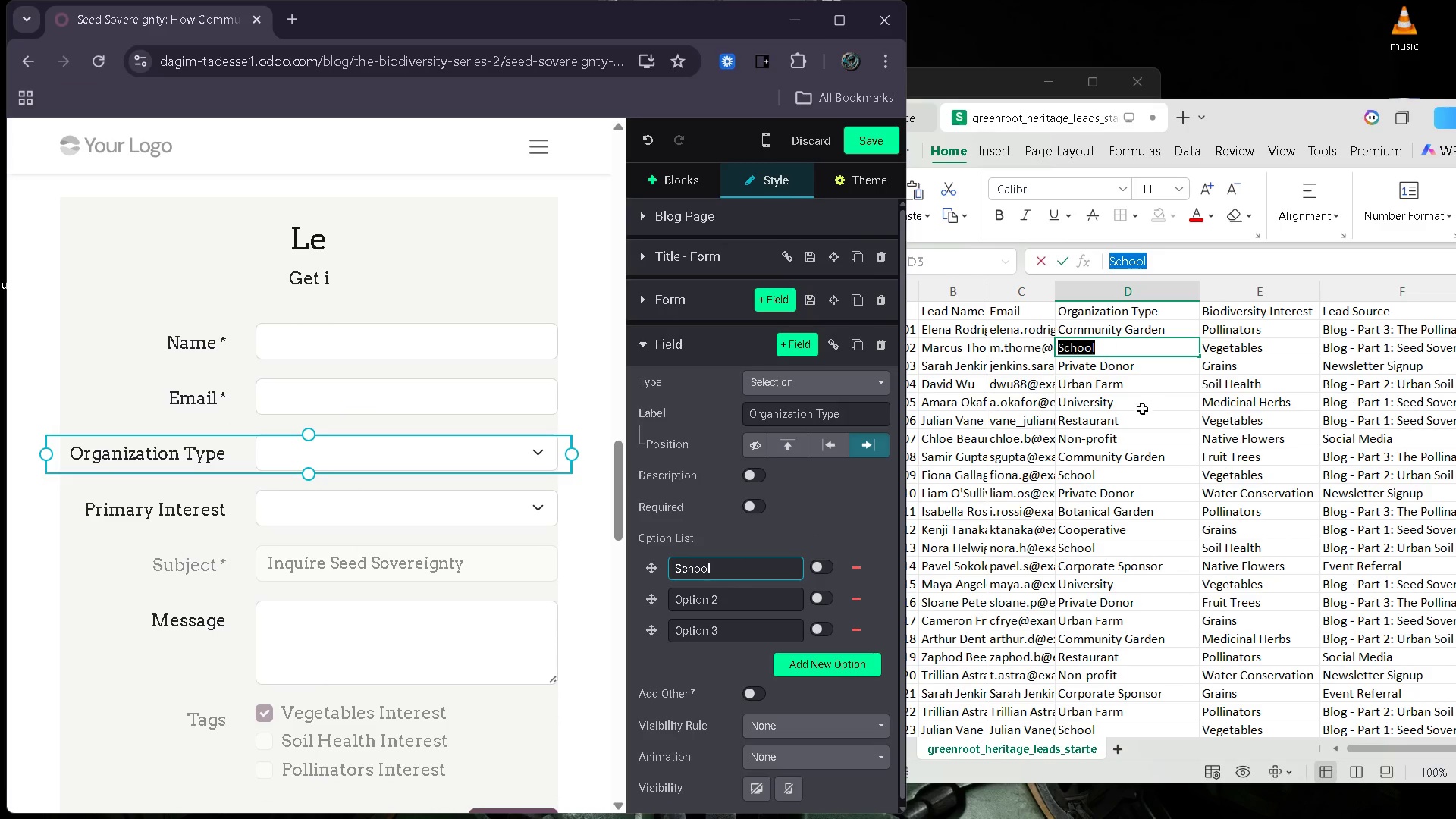 
left_click([1116, 404])
 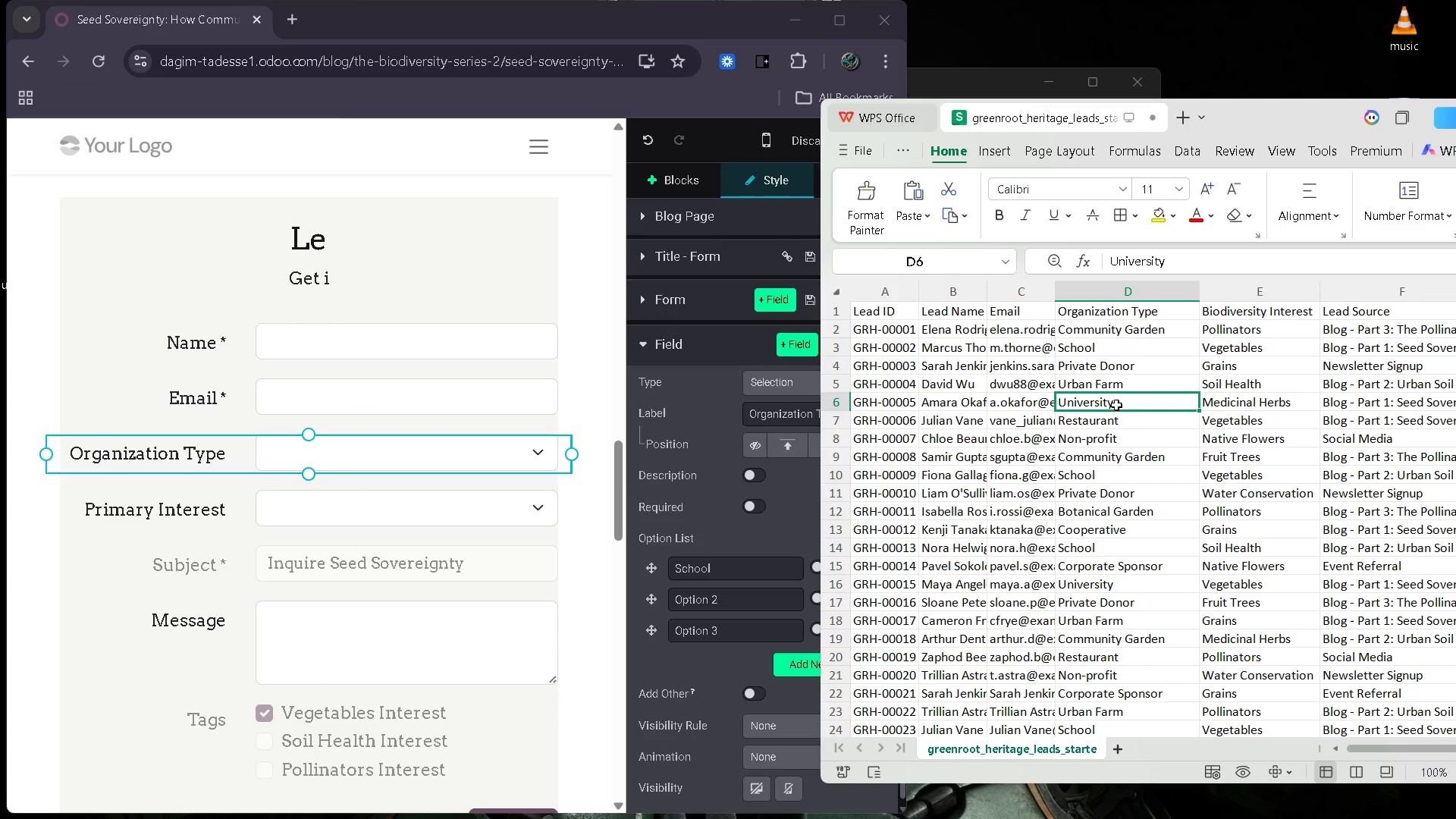 
key(Control+A)
 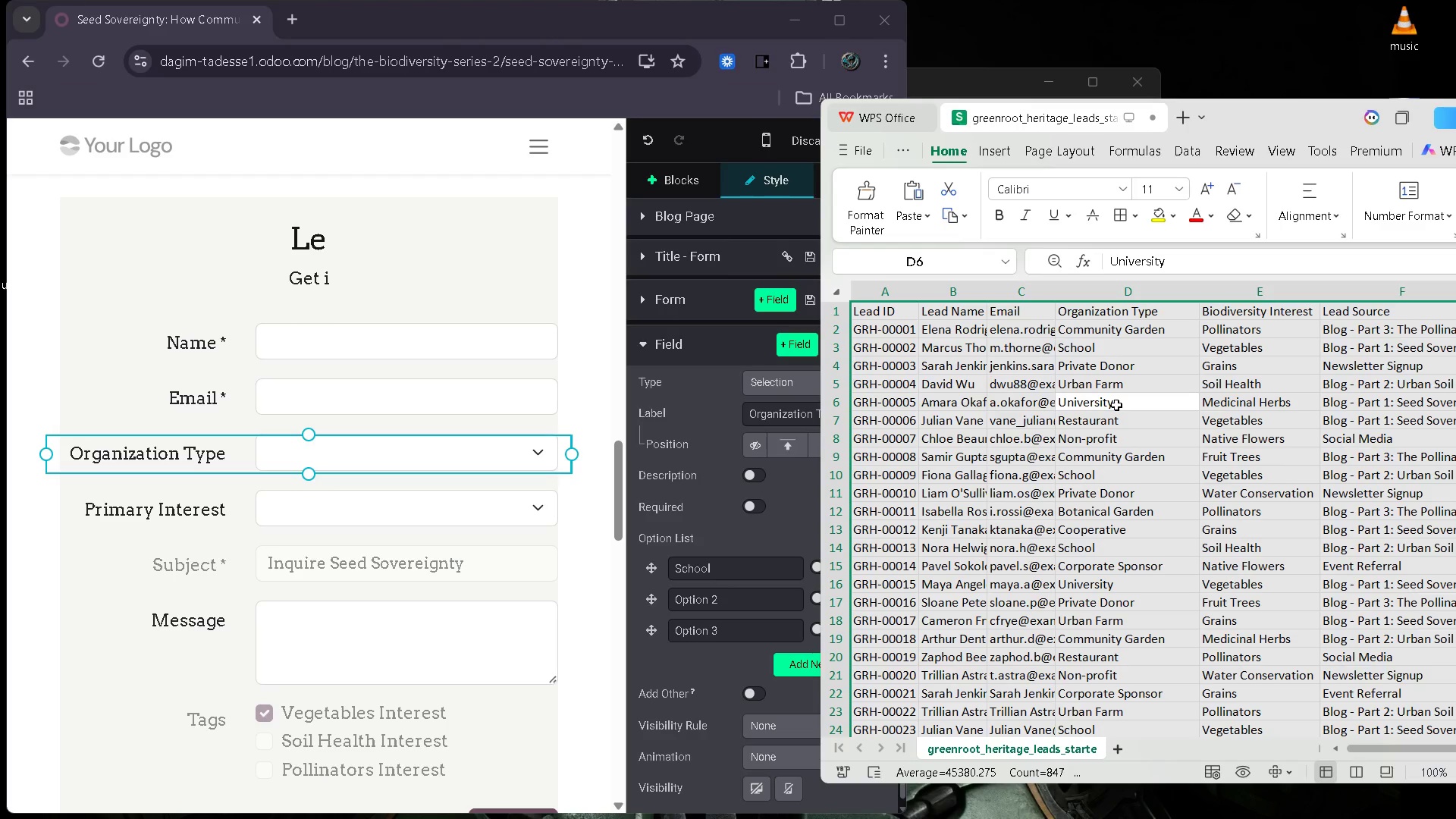 
key(Control+ControlLeft)
 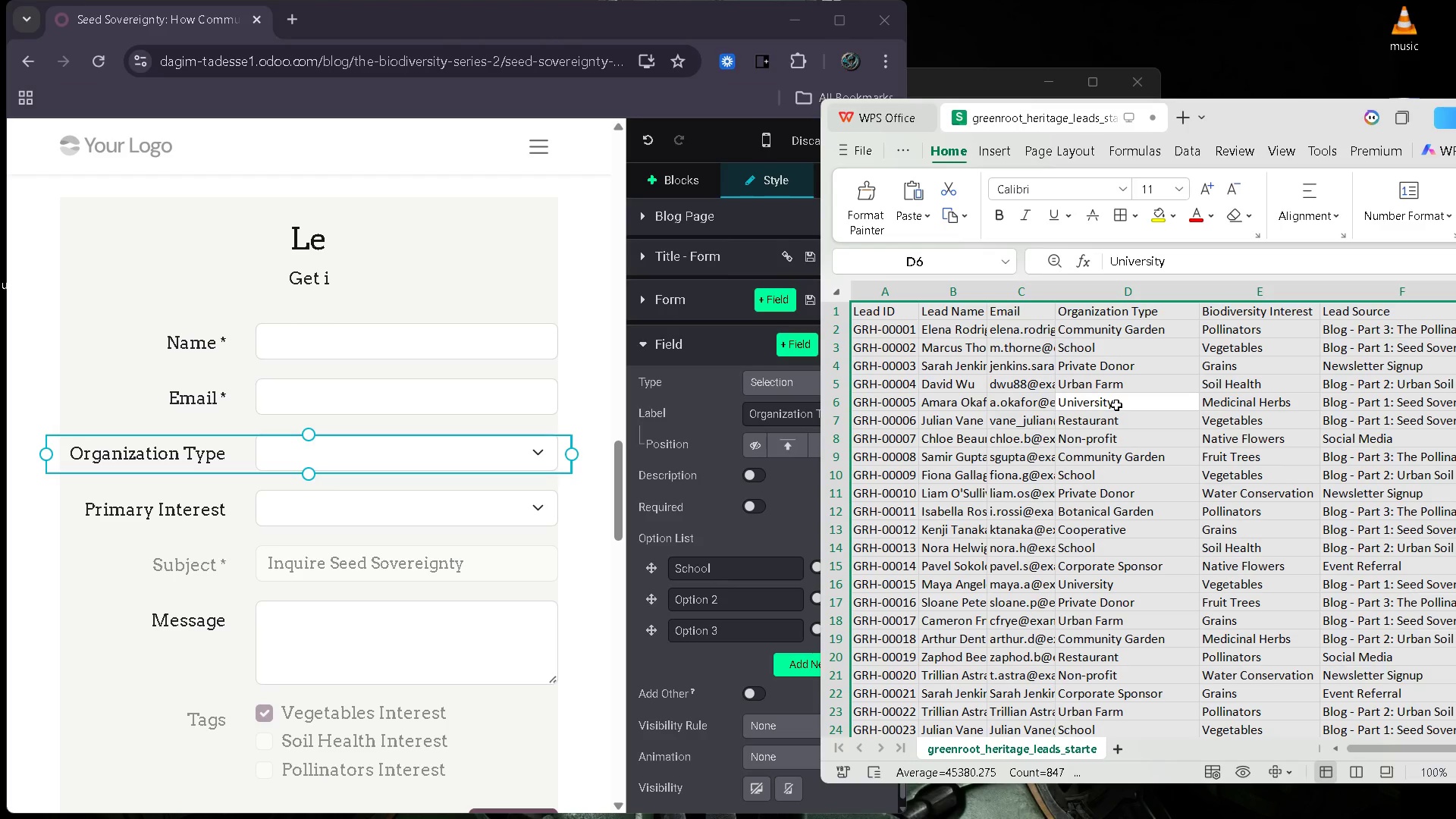 
left_click([1116, 404])
 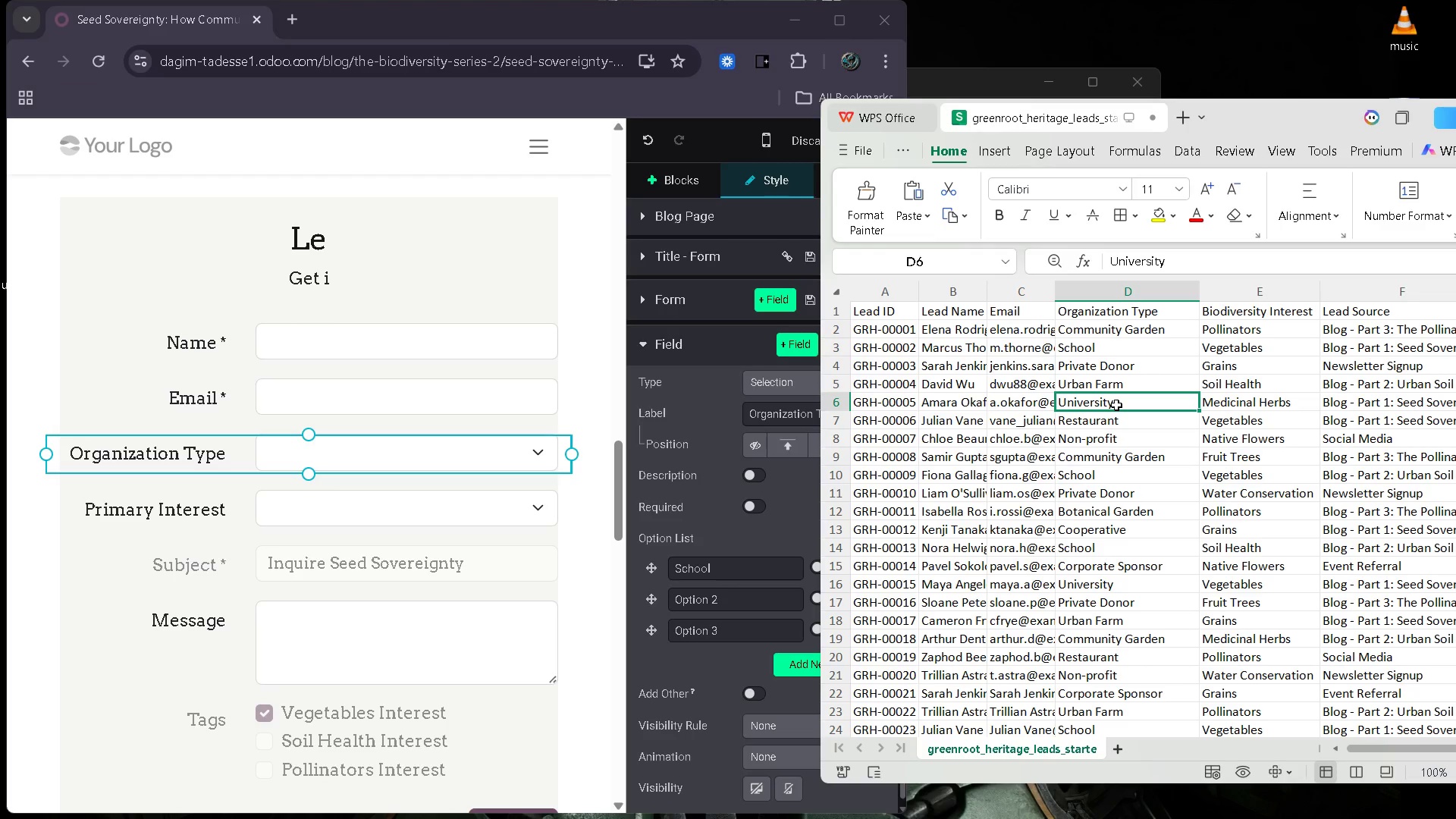 
double_click([1116, 404])
 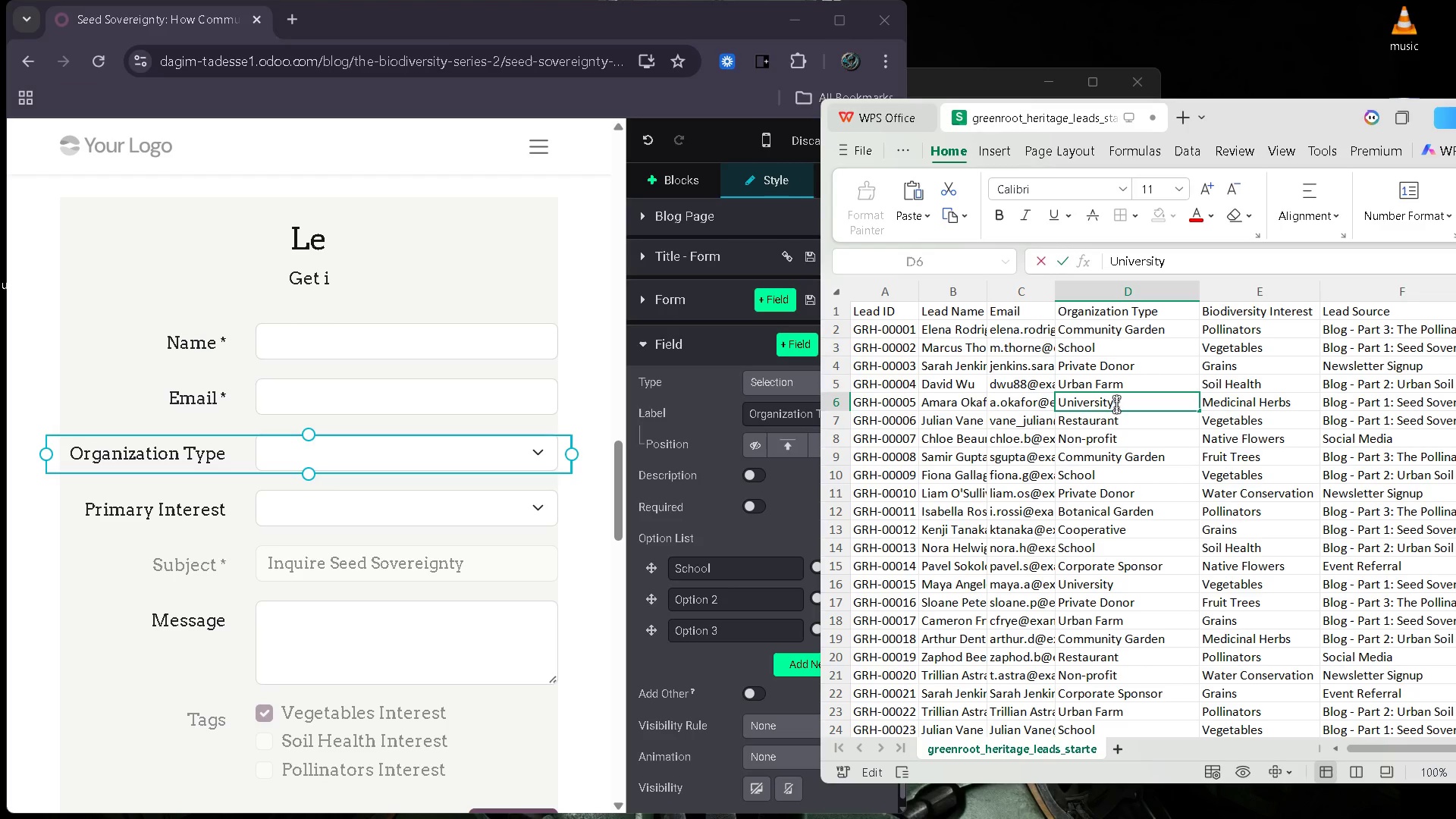 
key(Control+ControlLeft)
 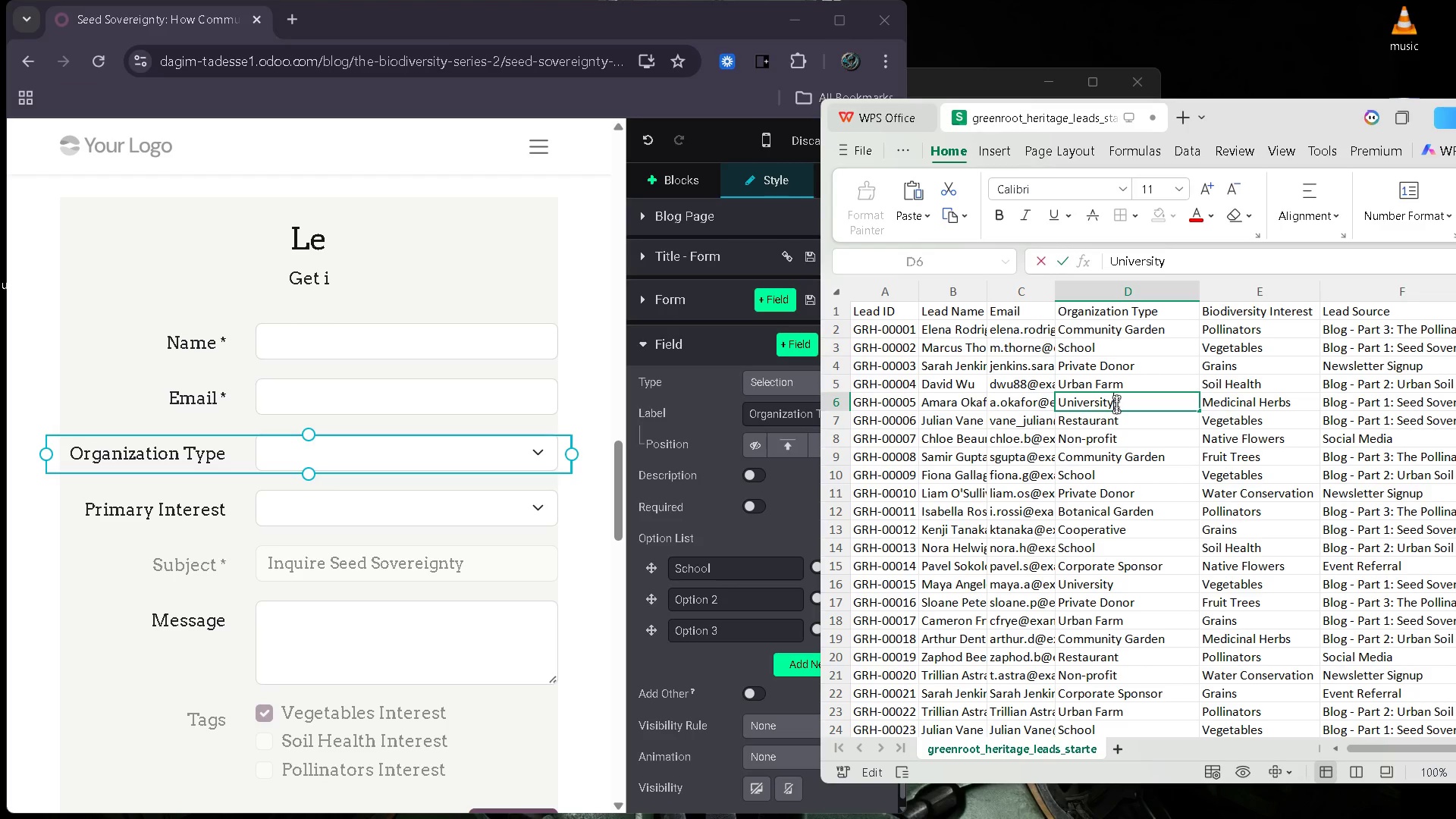 
key(Control+A)
 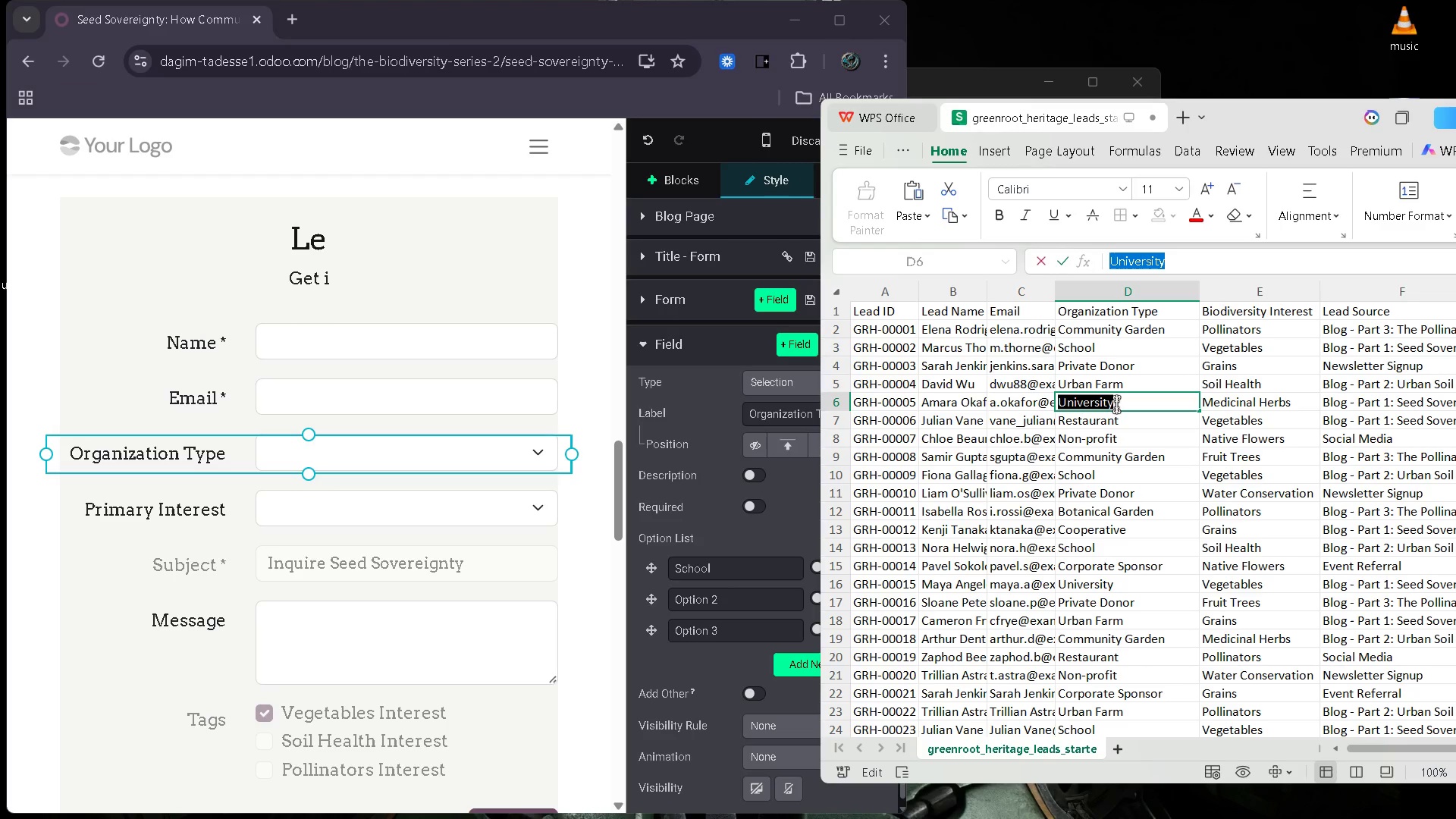 
key(Control+ControlLeft)
 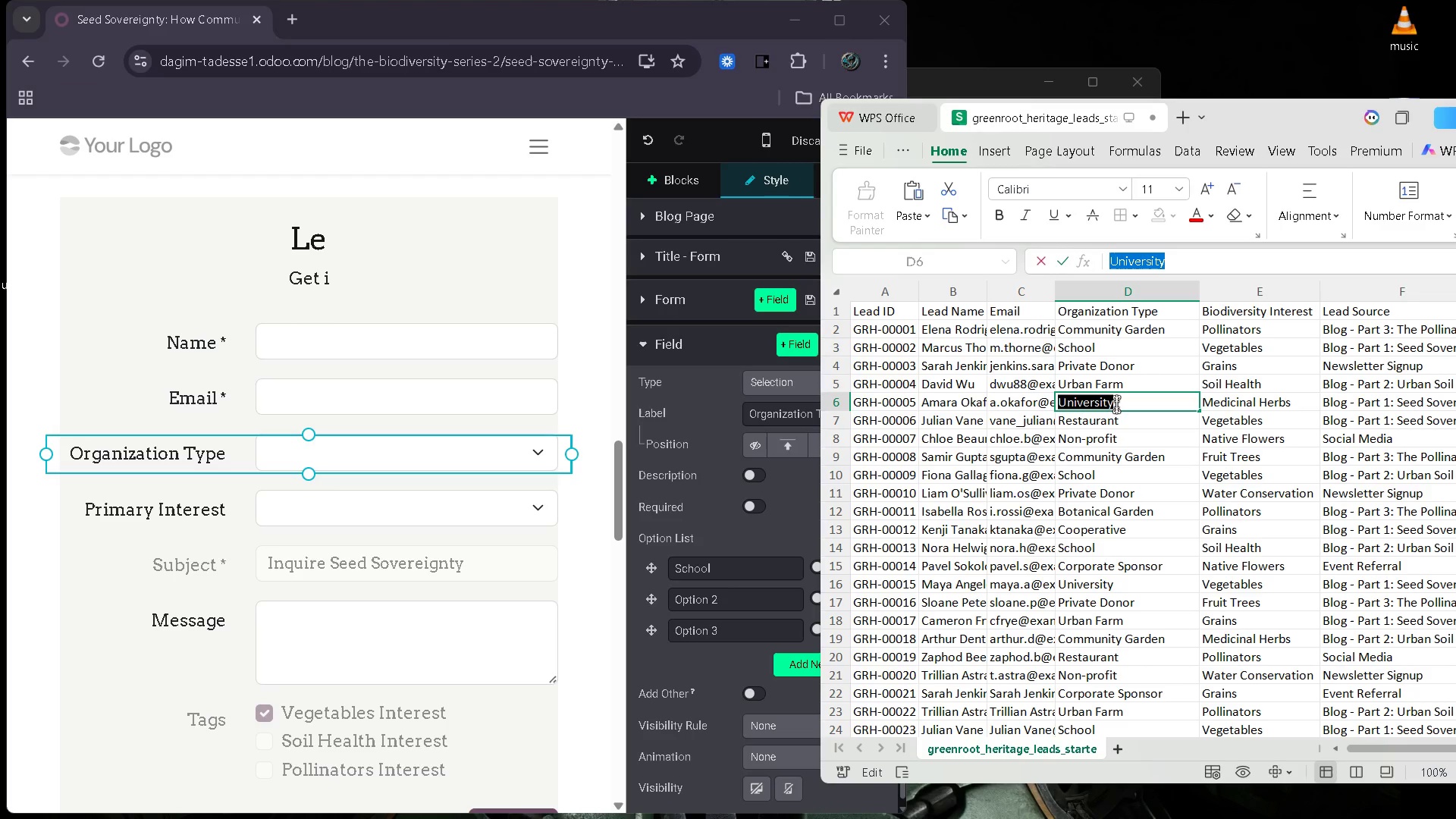 
key(Control+C)
 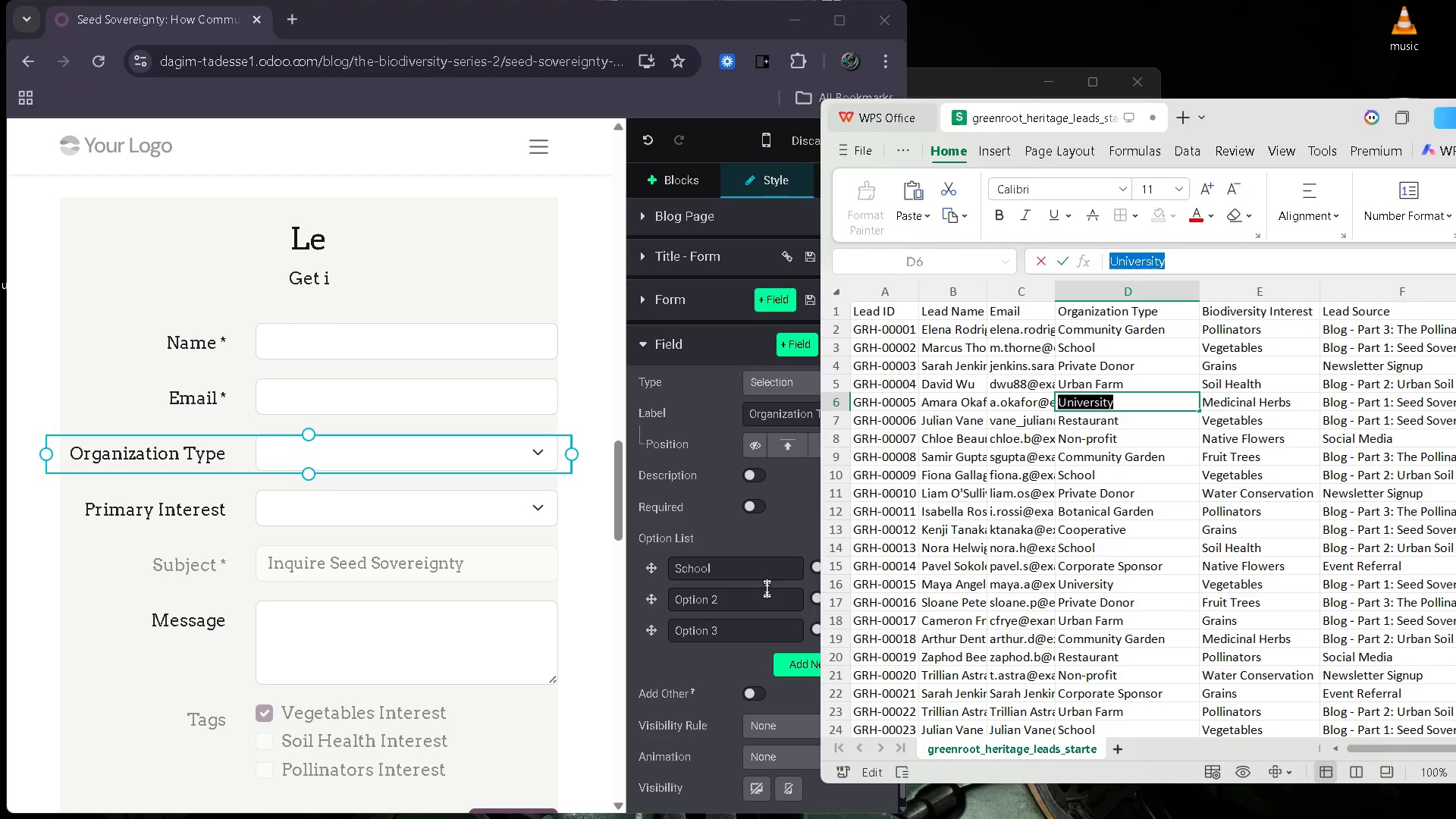 
left_click_drag(start_coordinate=[755, 602], to_coordinate=[639, 604])
 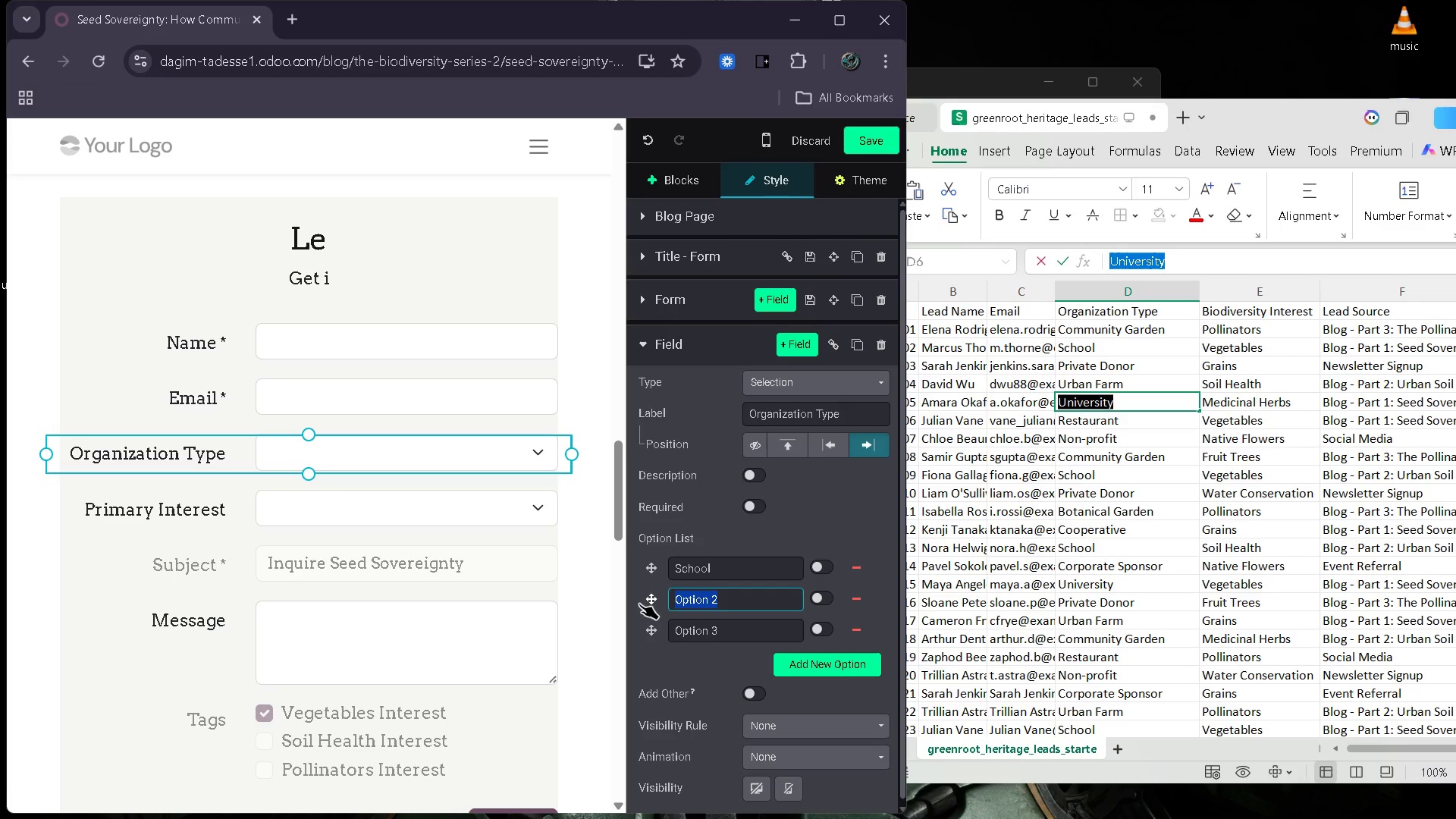 
key(Control+V)
 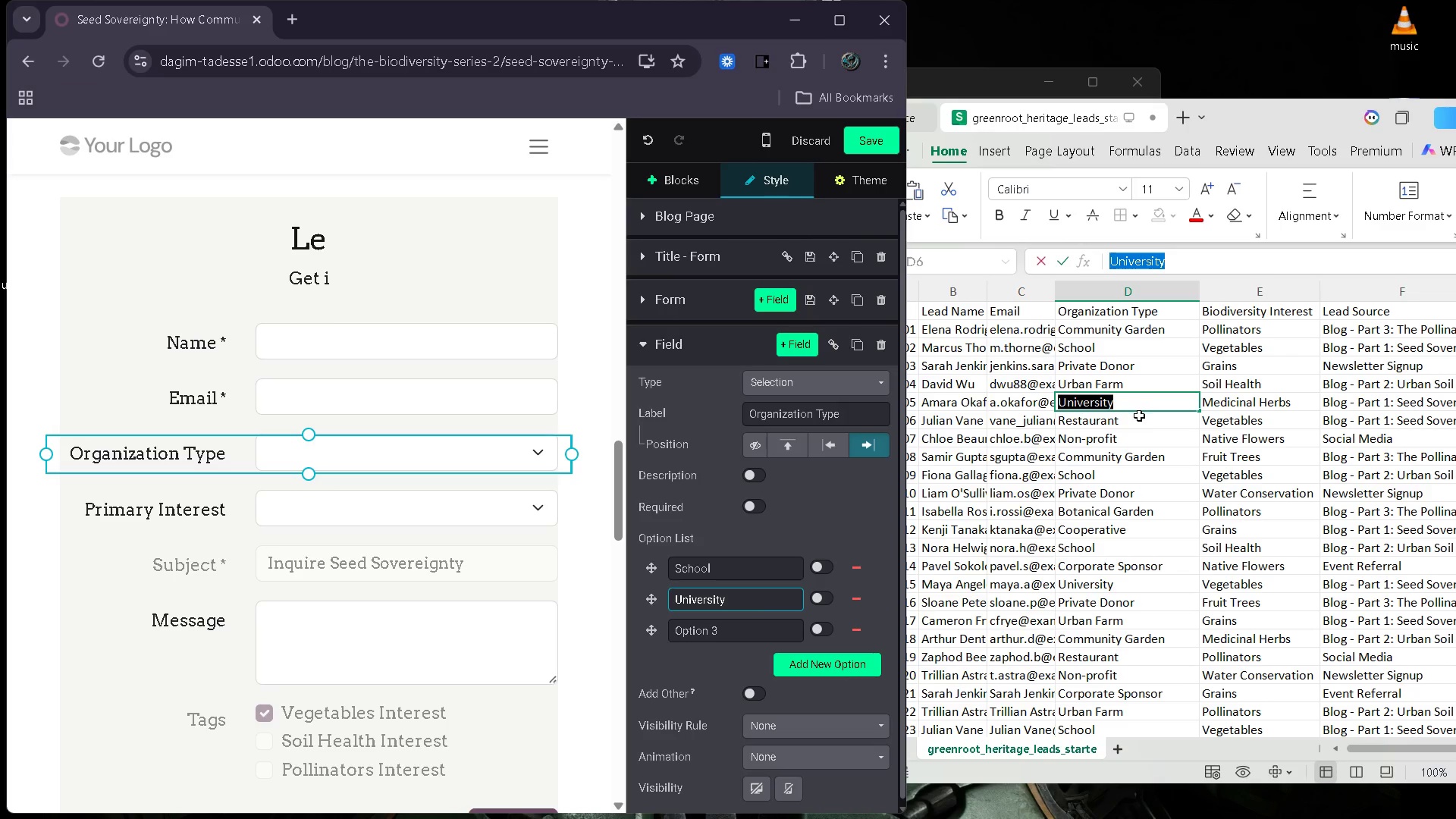 
left_click([1138, 418])
 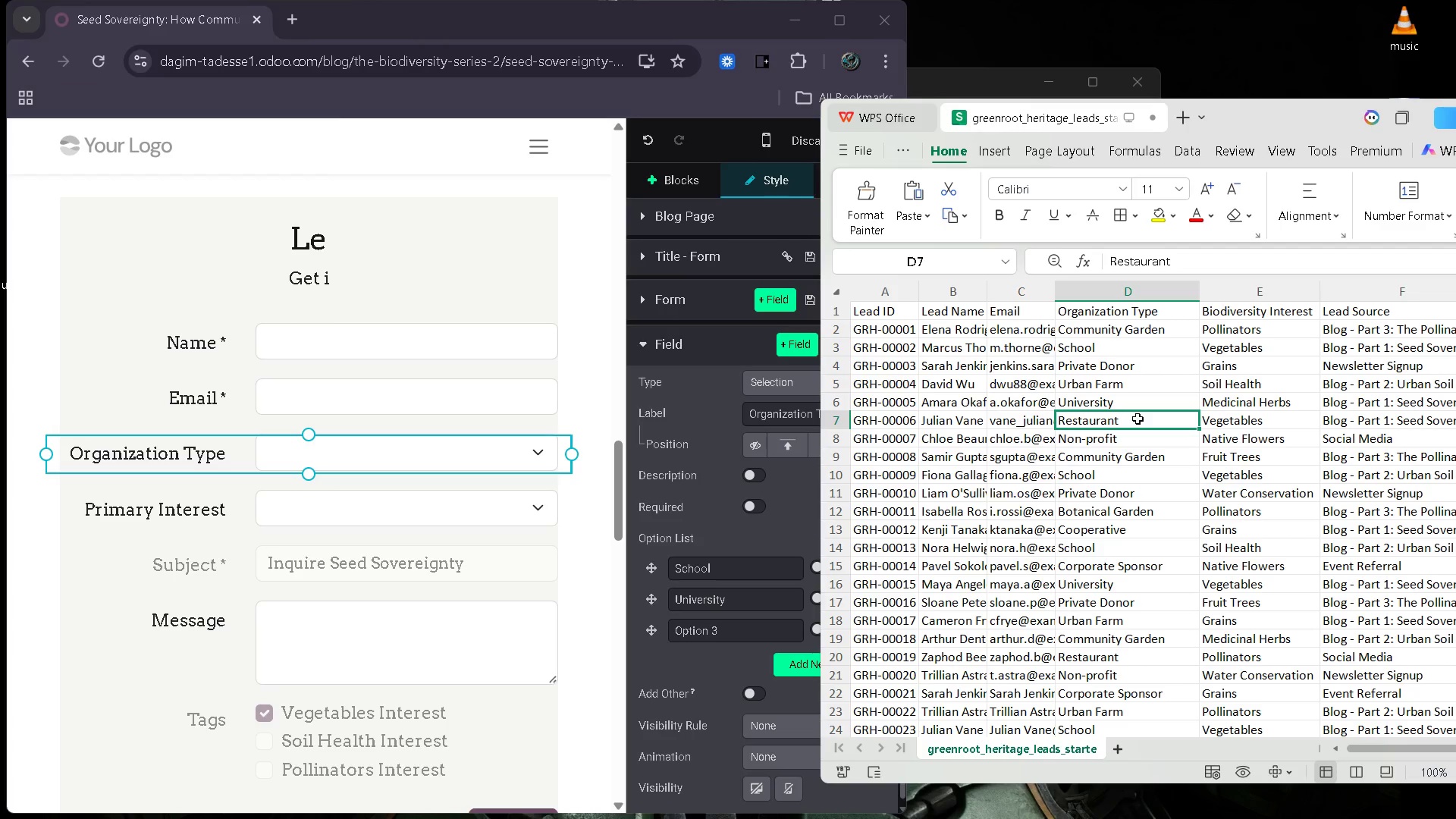 
double_click([1138, 418])
 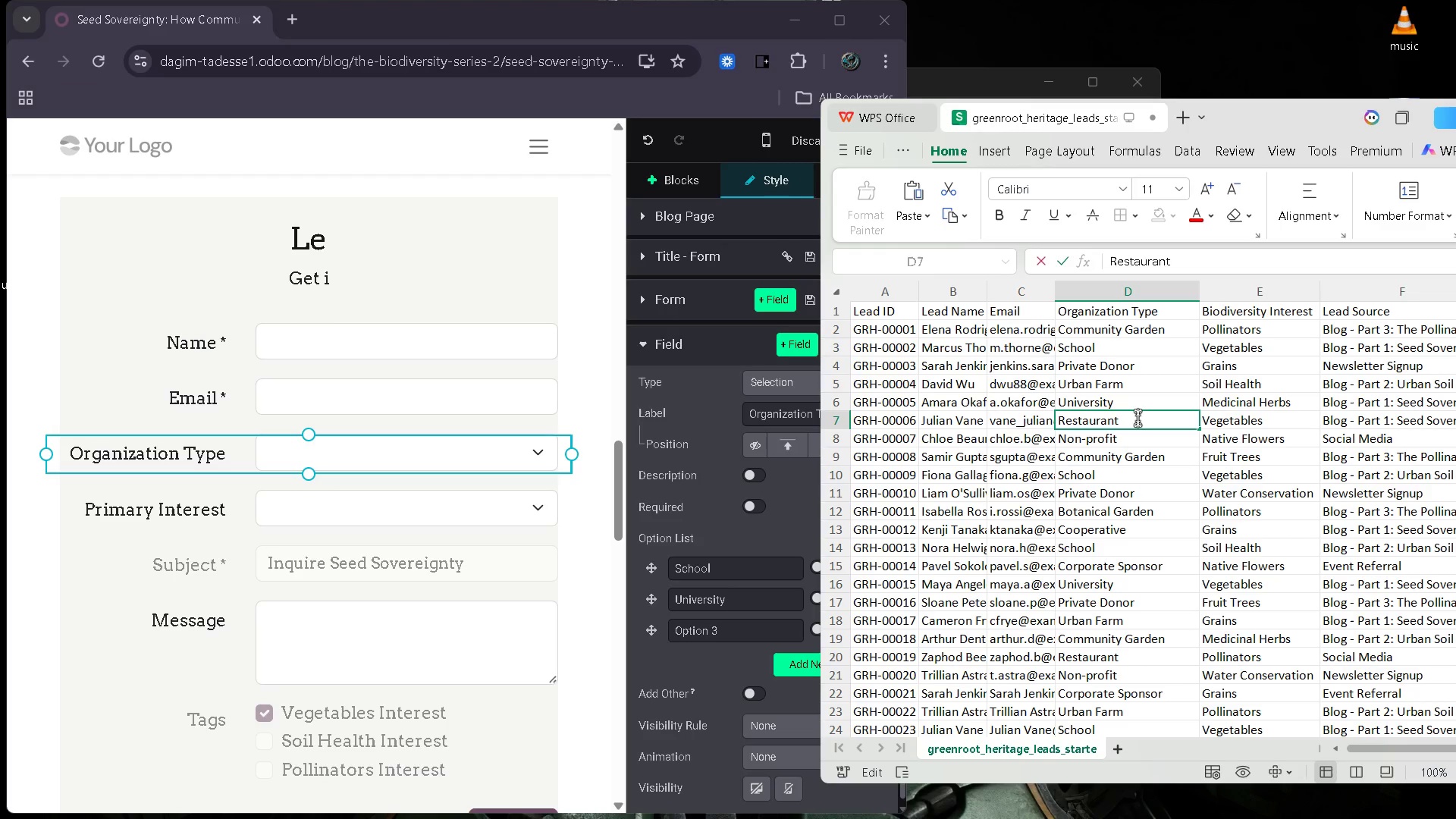 
key(Control+ControlLeft)
 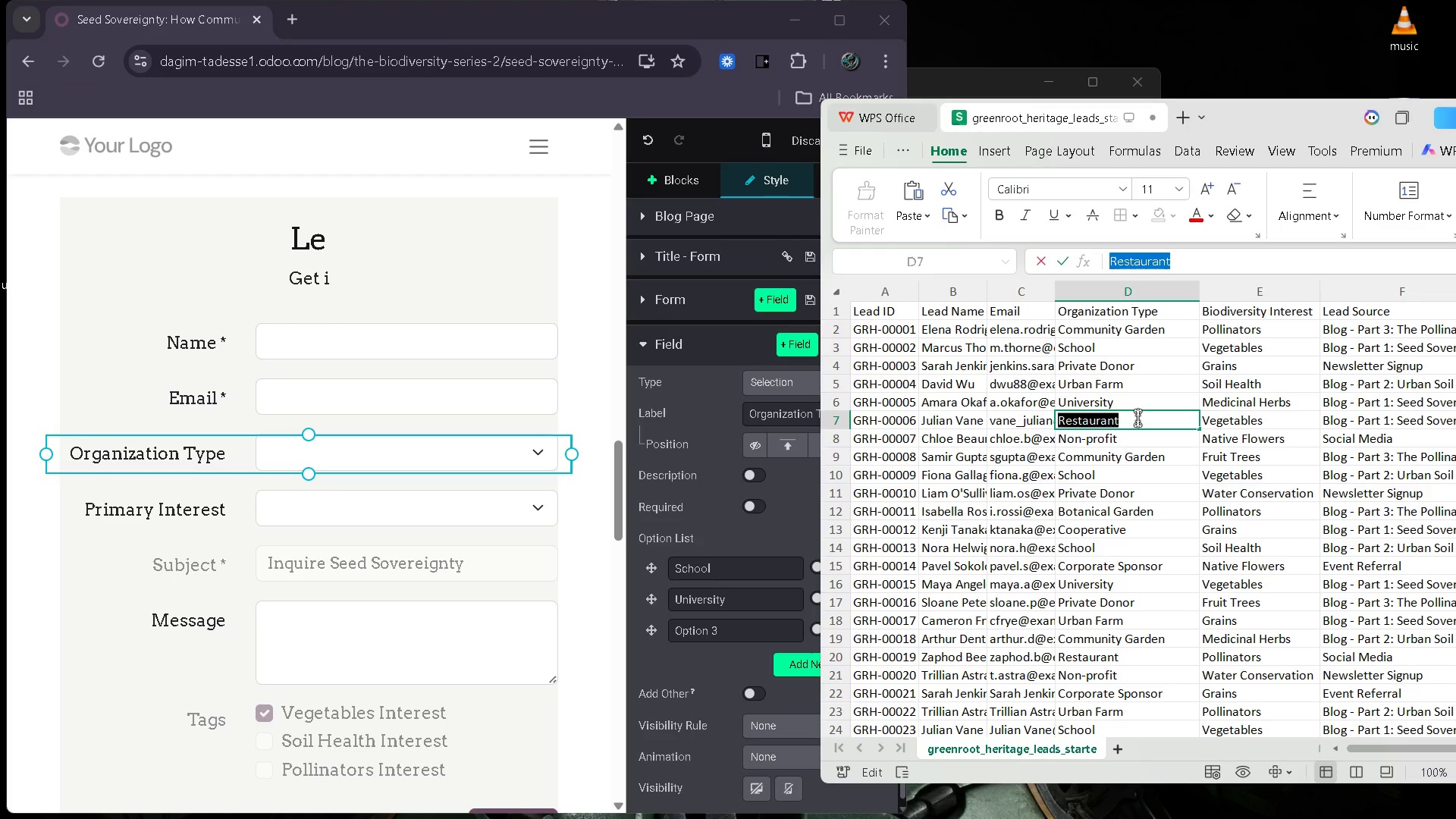 
key(Control+A)
 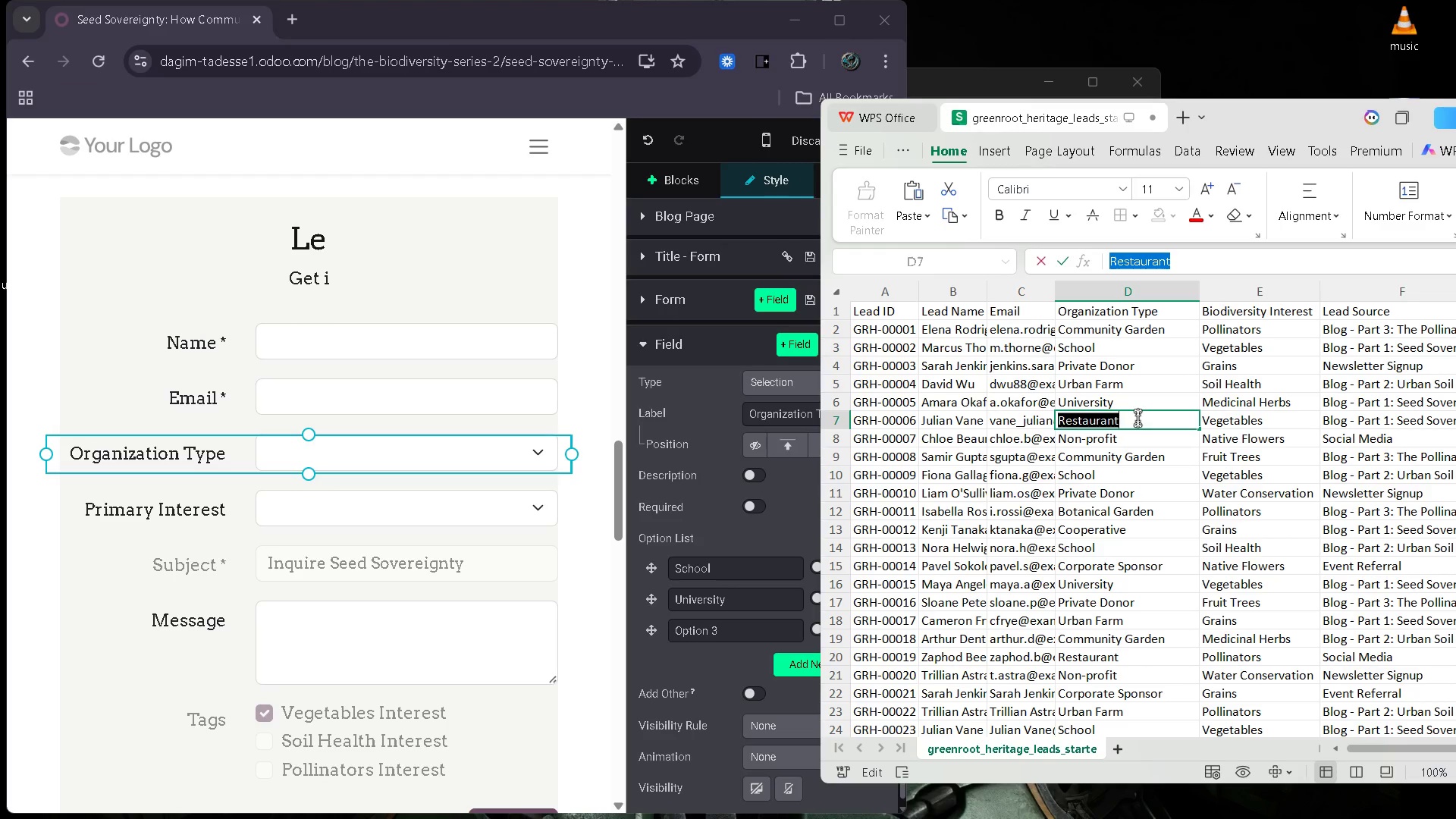 
key(Control+ControlLeft)
 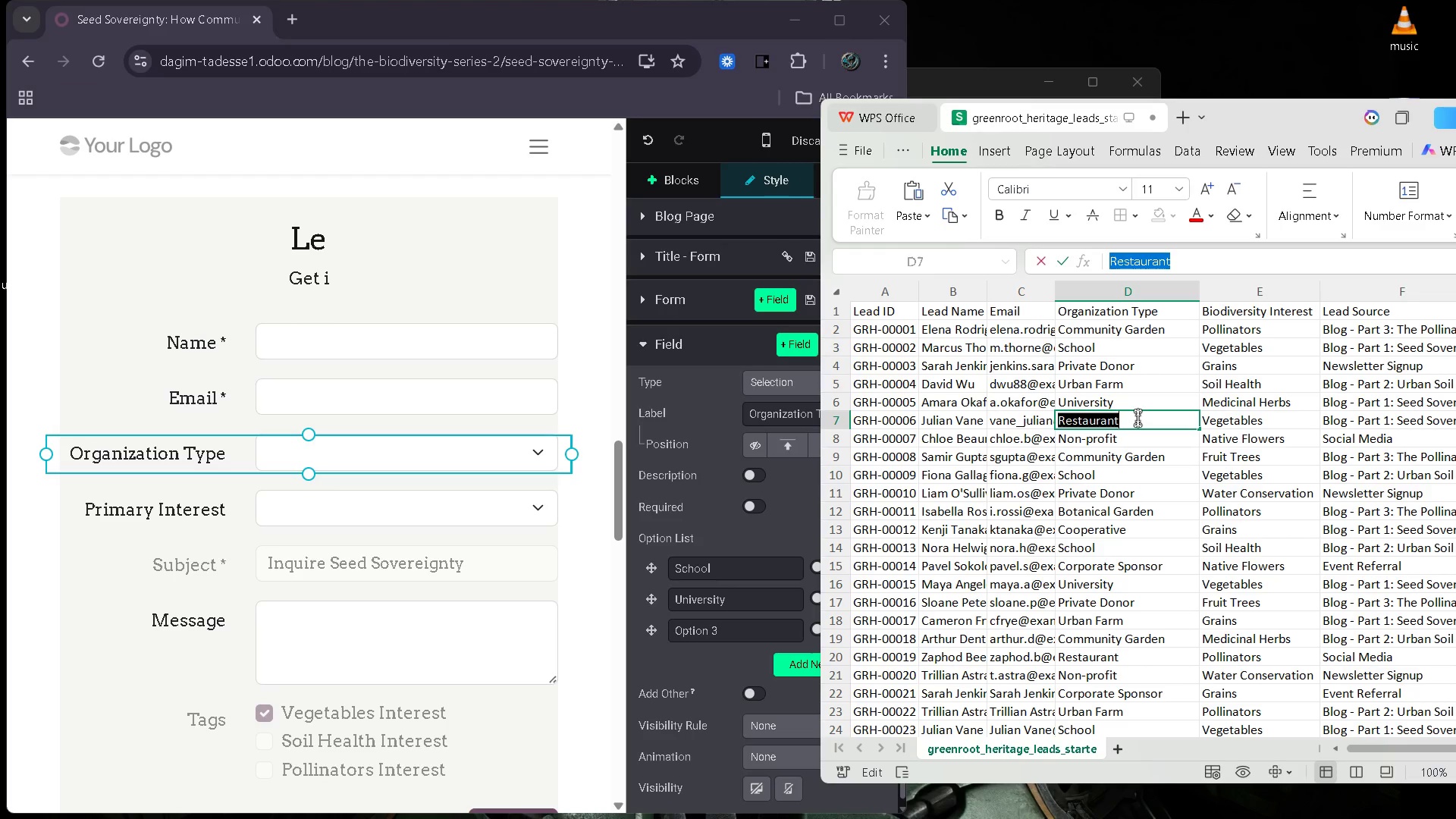 
key(Control+C)
 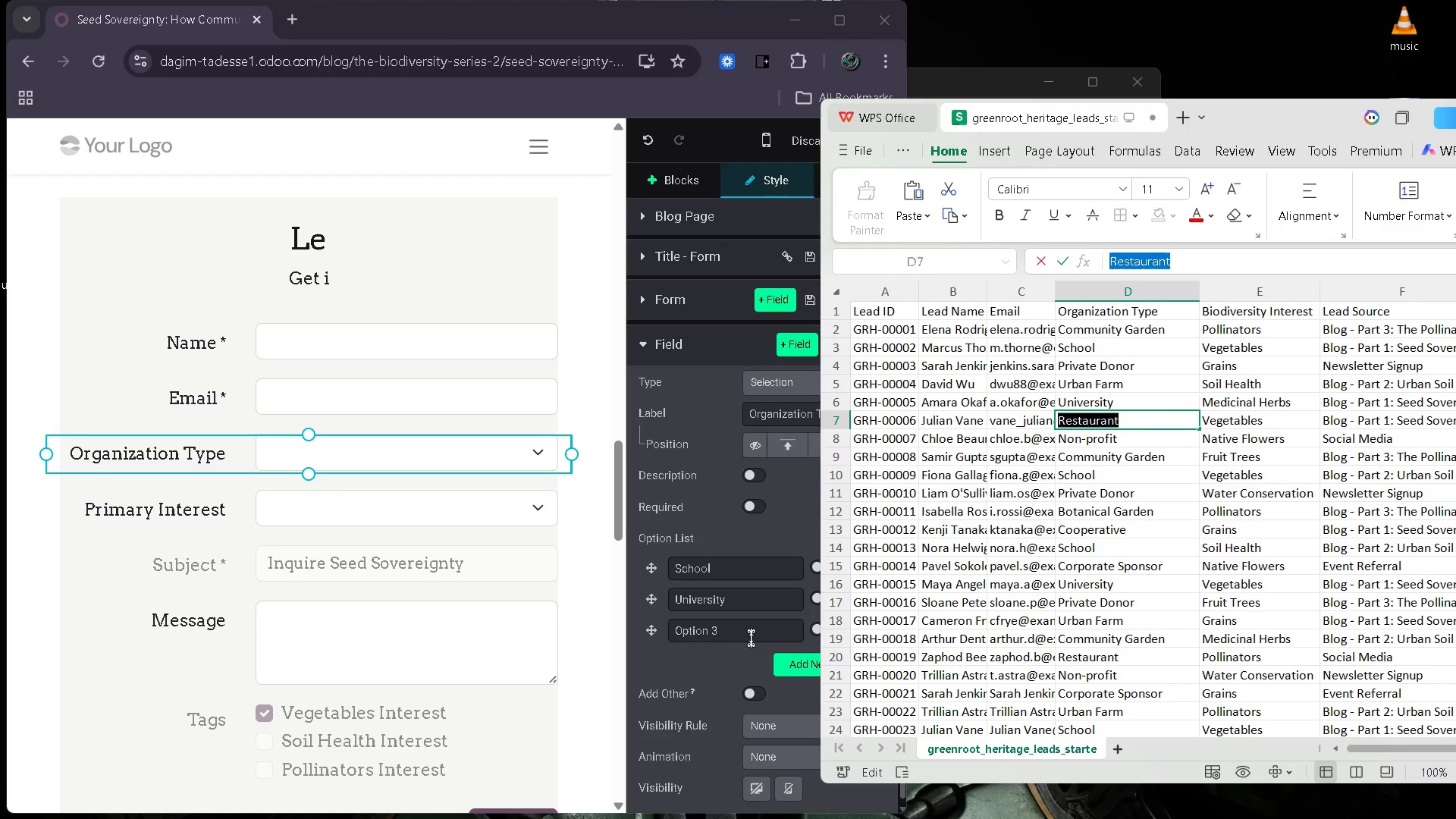 
left_click_drag(start_coordinate=[742, 638], to_coordinate=[645, 614])
 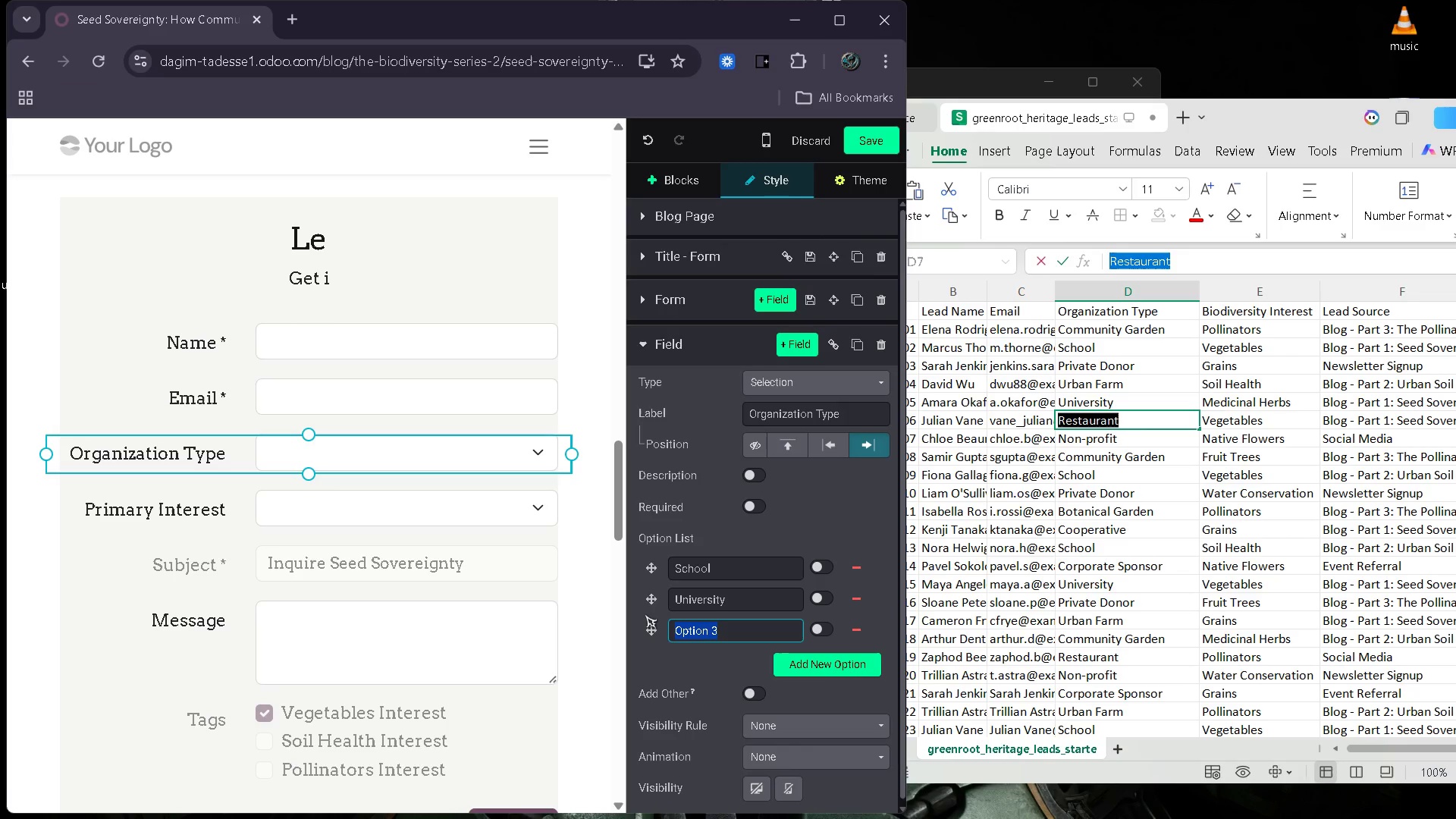 
key(Control+V)
 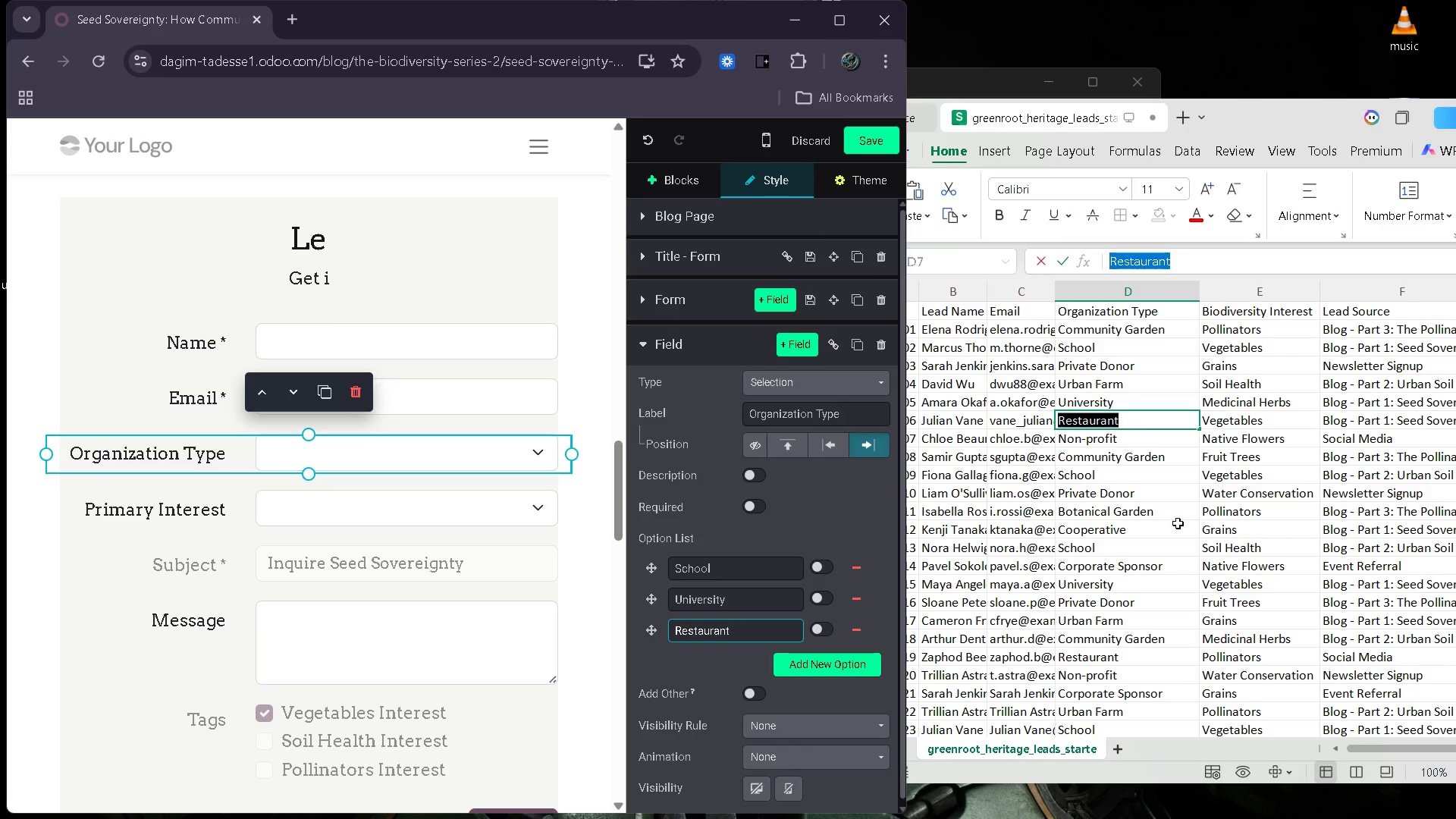 
left_click([1137, 527])
 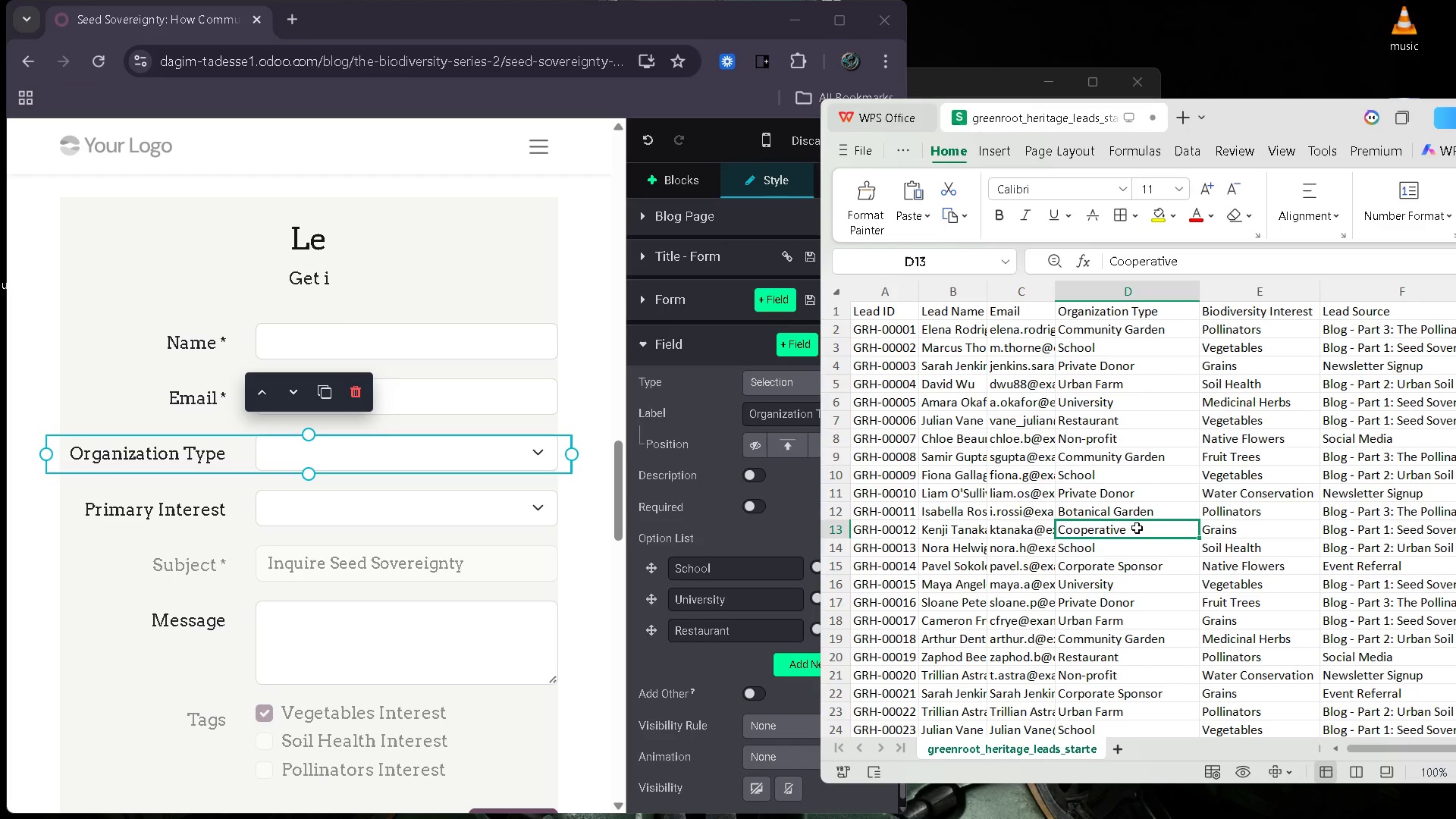 
double_click([1137, 527])
 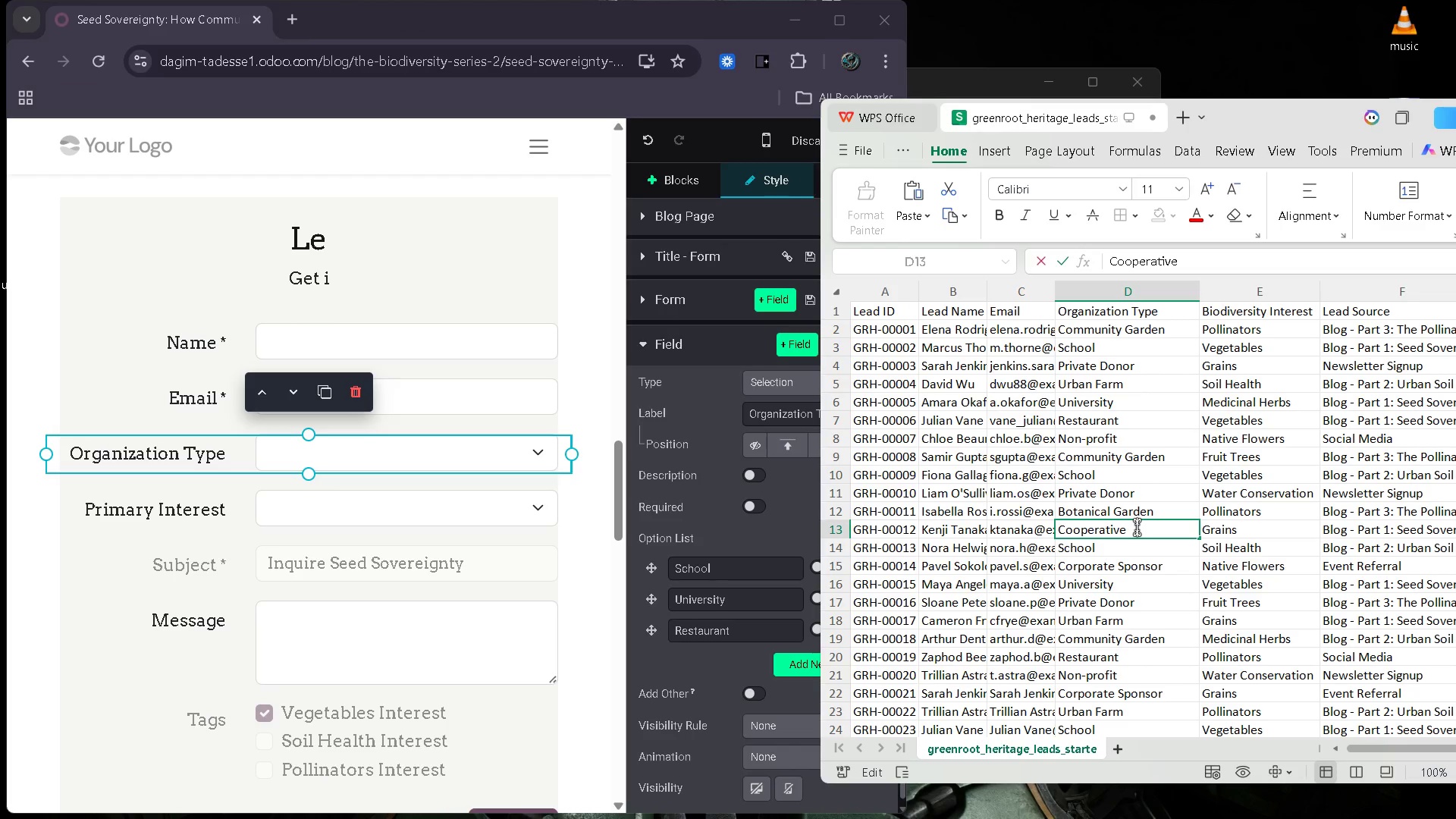 
key(Control+ControlLeft)
 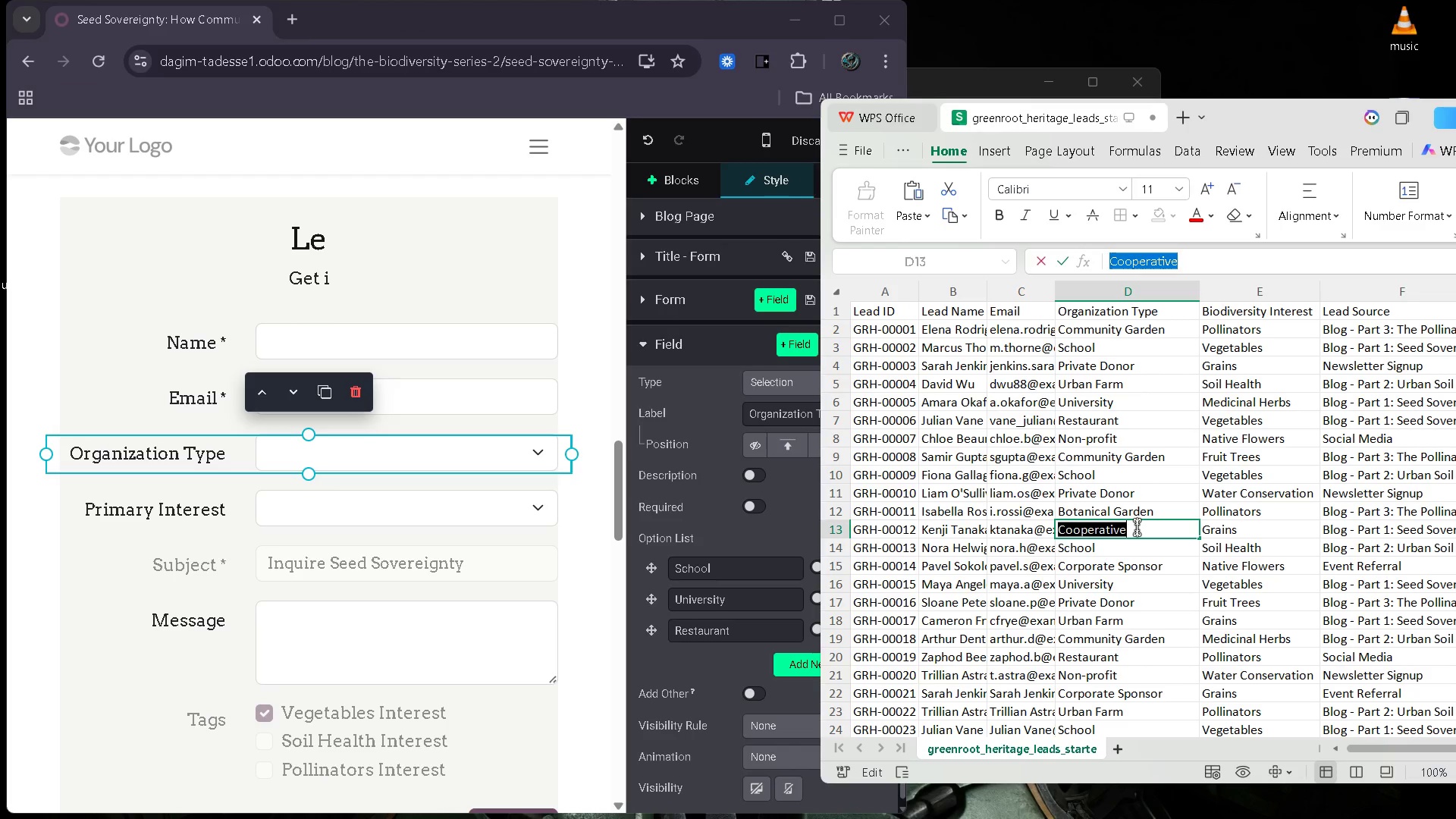 
key(Control+A)
 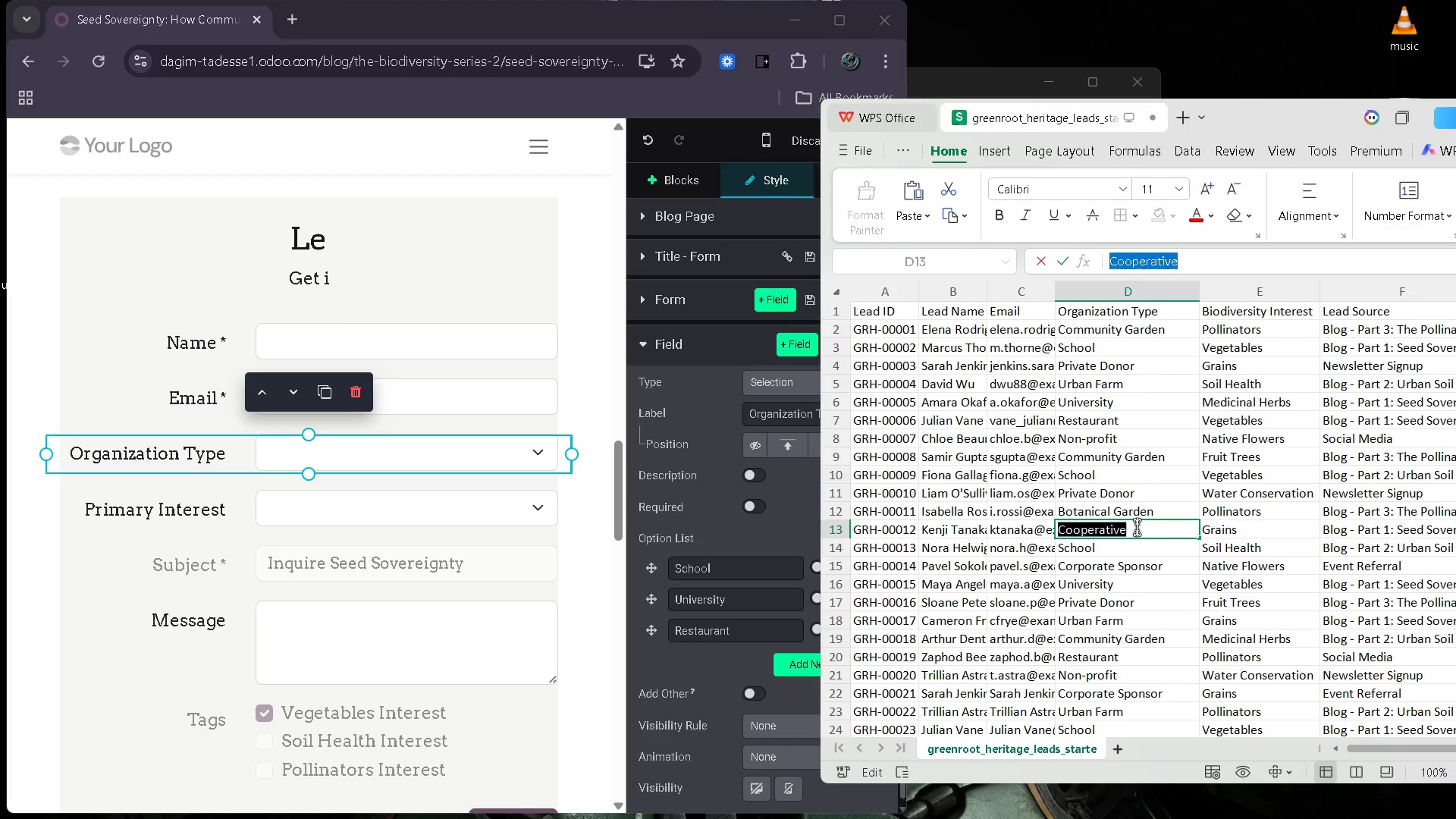 
key(Control+C)
 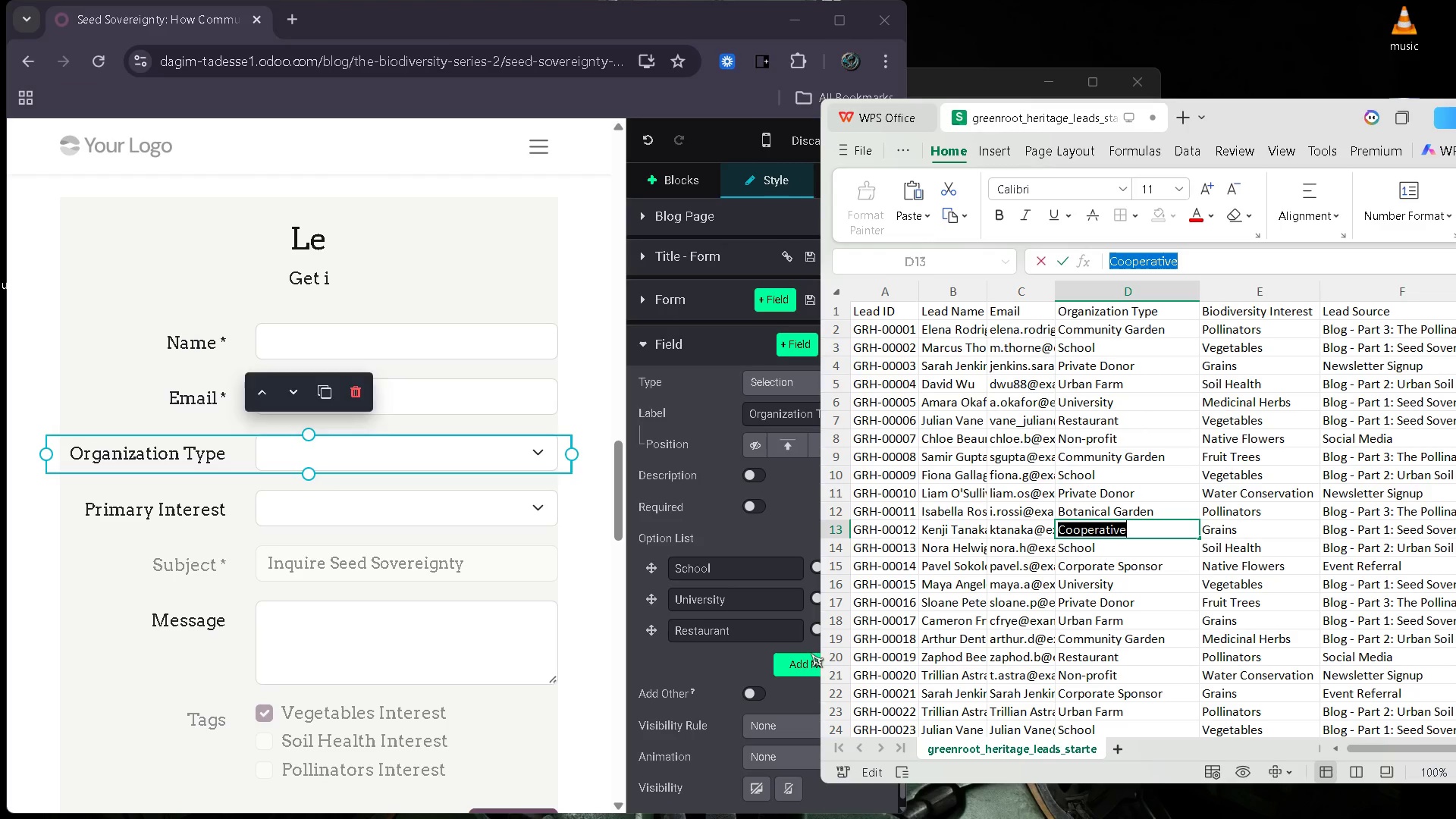 
left_click([806, 664])
 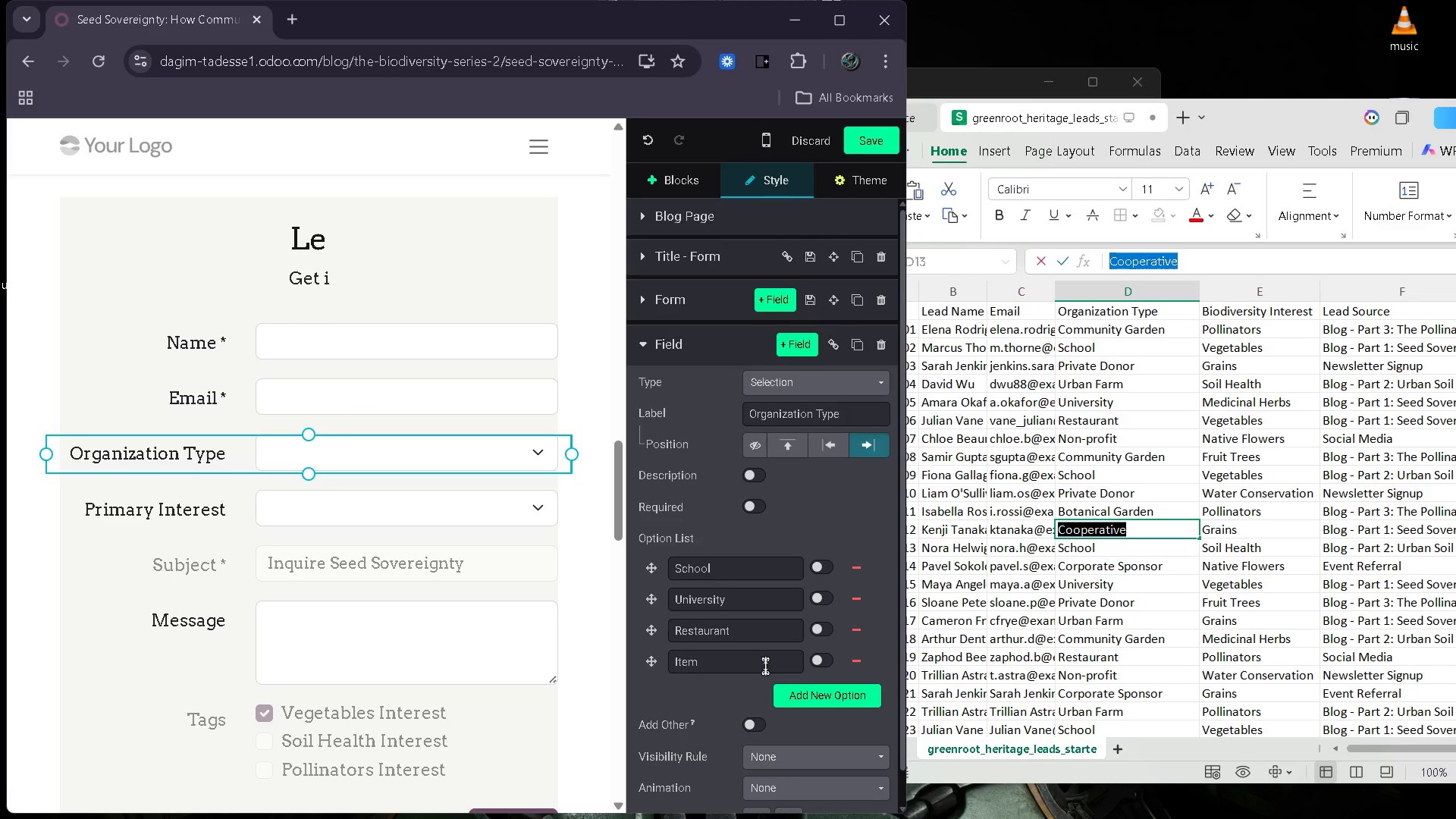 
left_click_drag(start_coordinate=[765, 666], to_coordinate=[566, 667])
 